 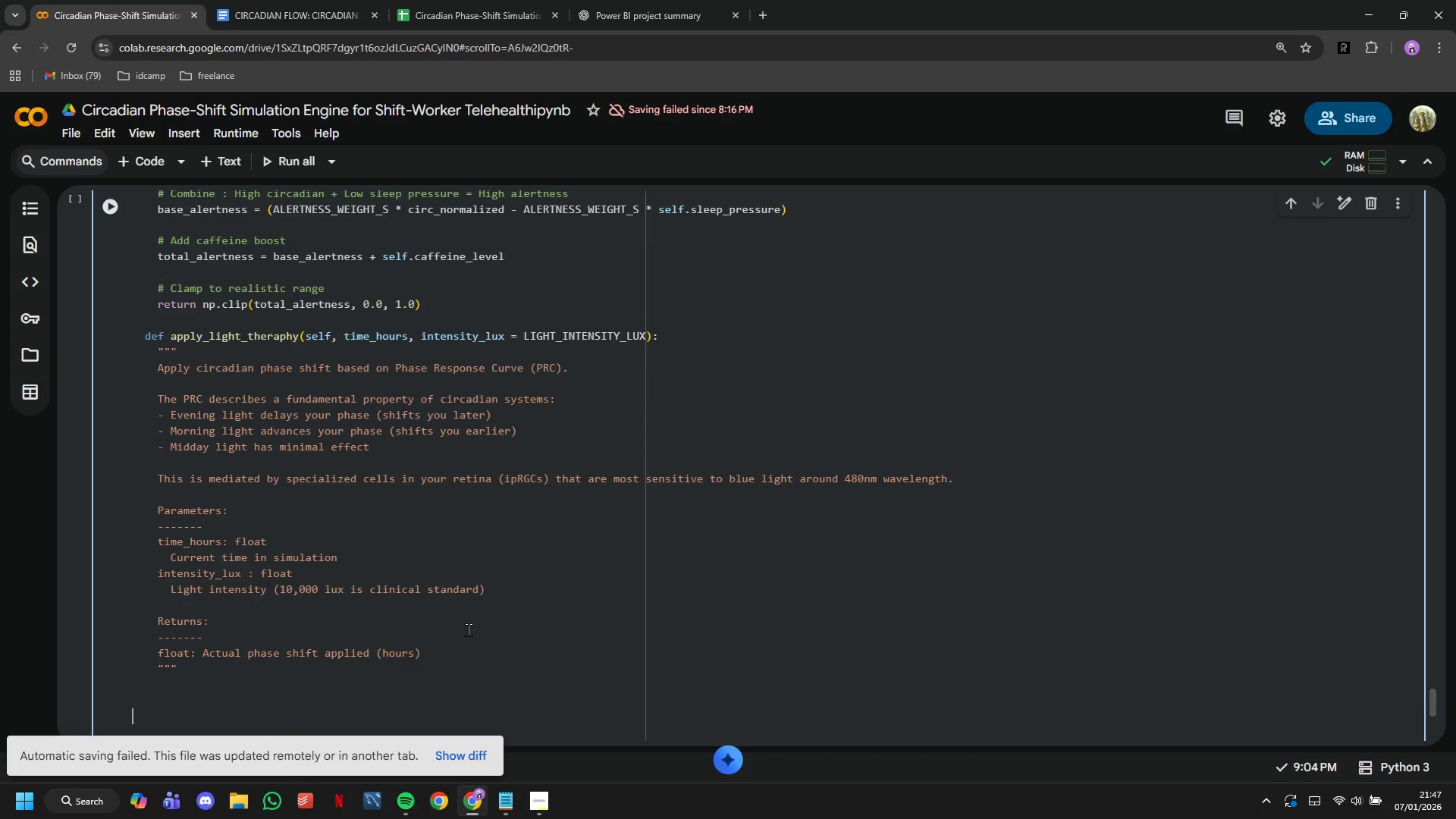 
key(Backspace)
 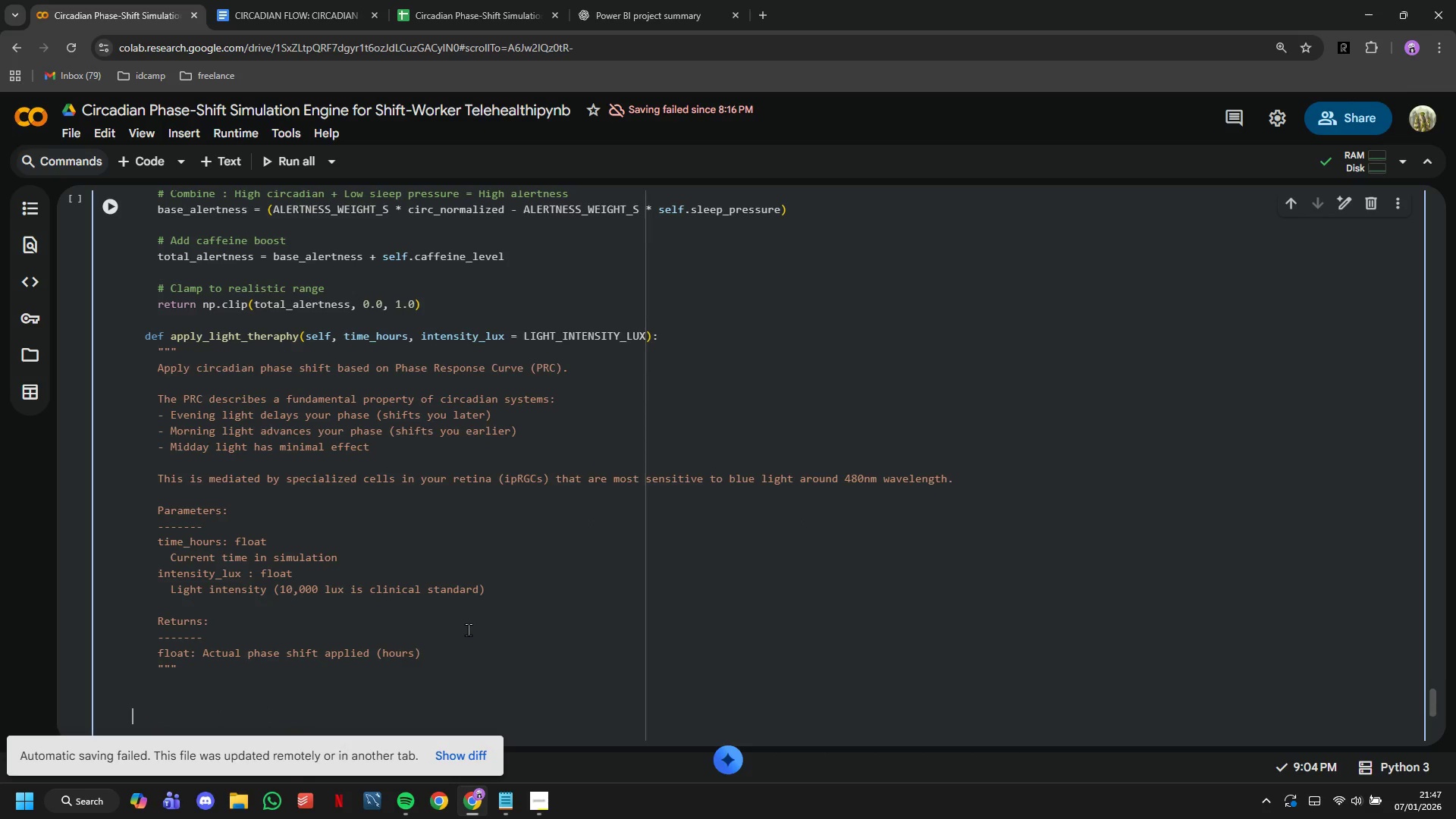 
key(Backspace)
 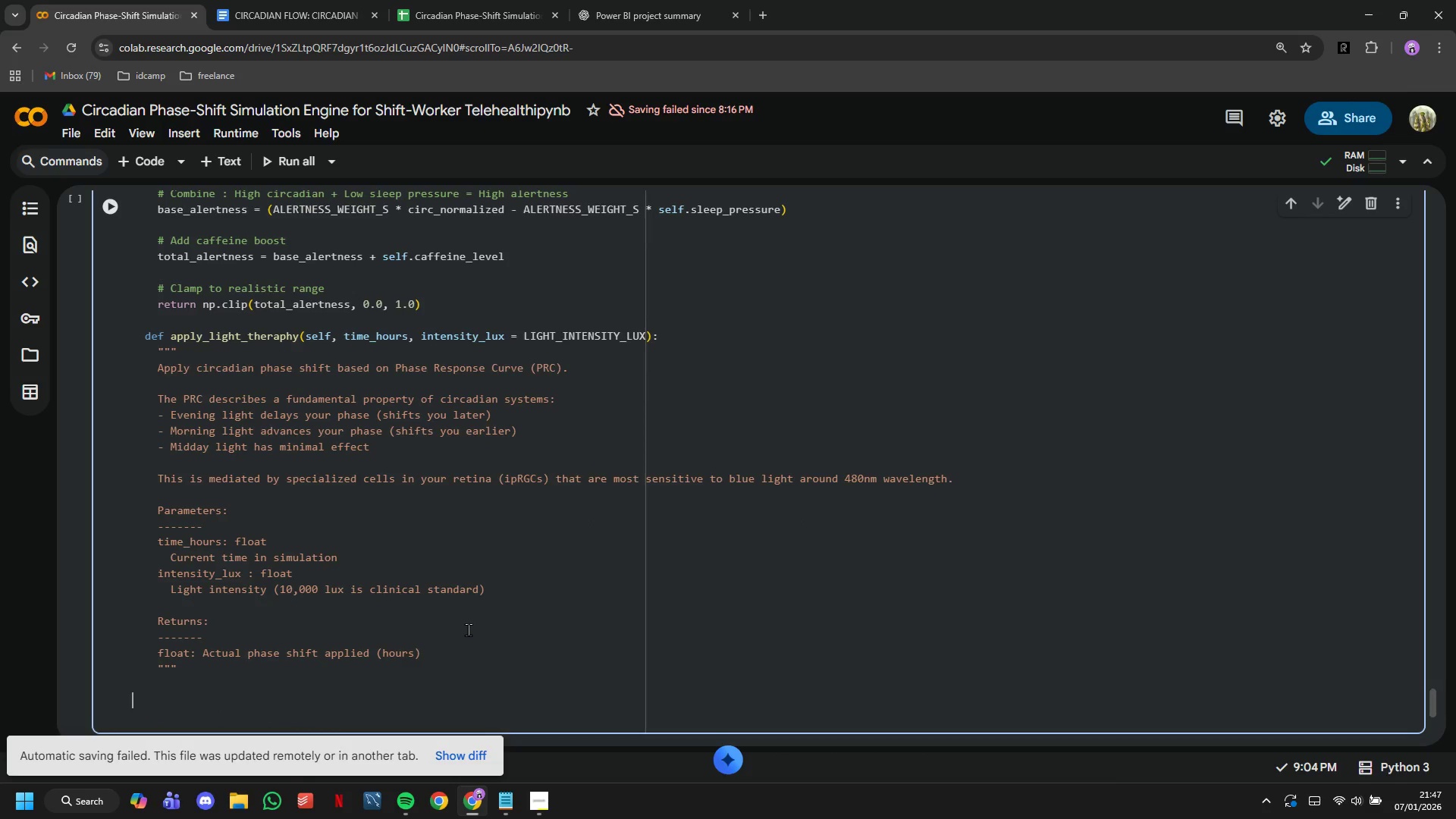 
key(Backspace)
 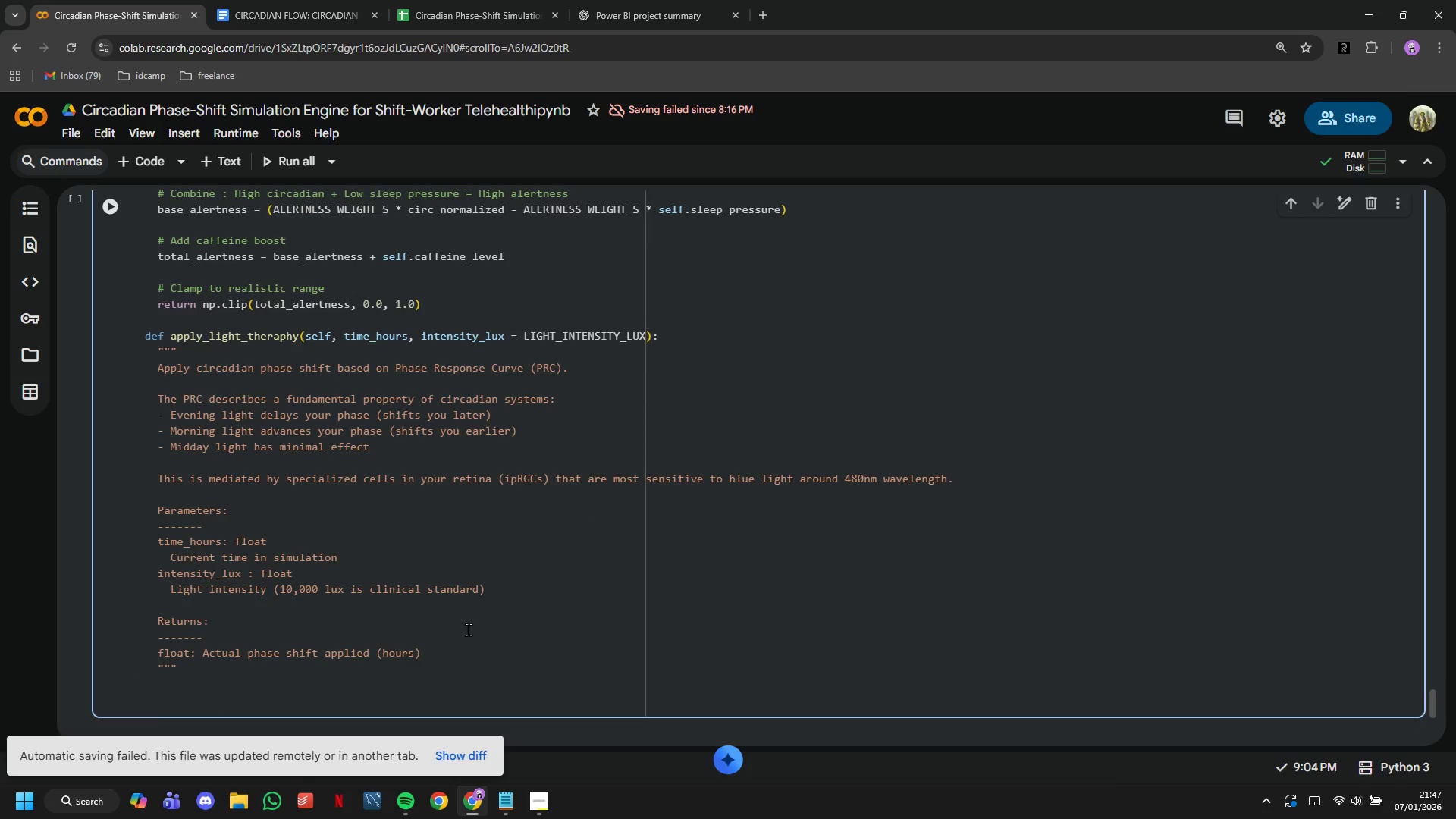 
key(Backspace)
 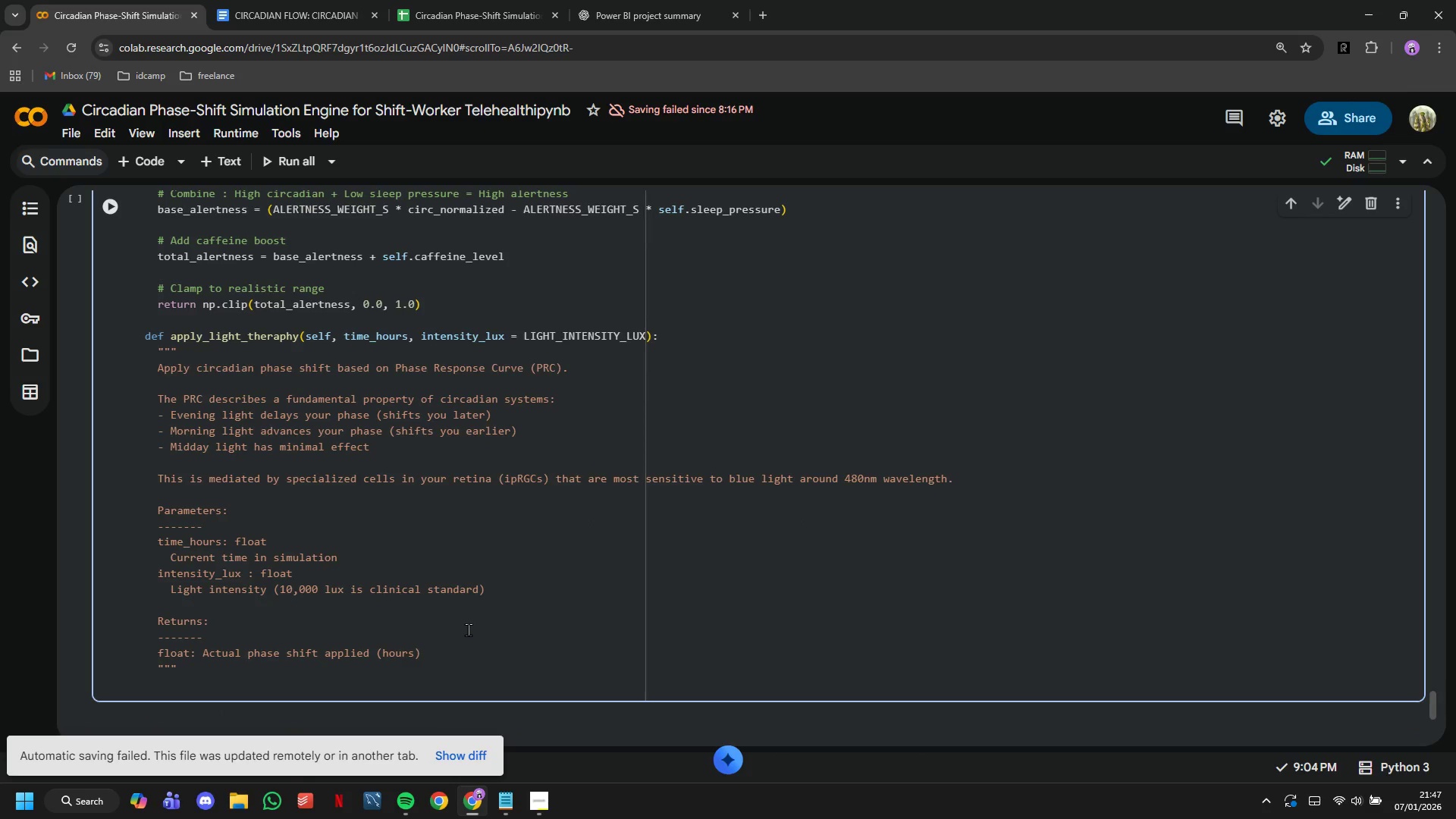 
key(Enter)
 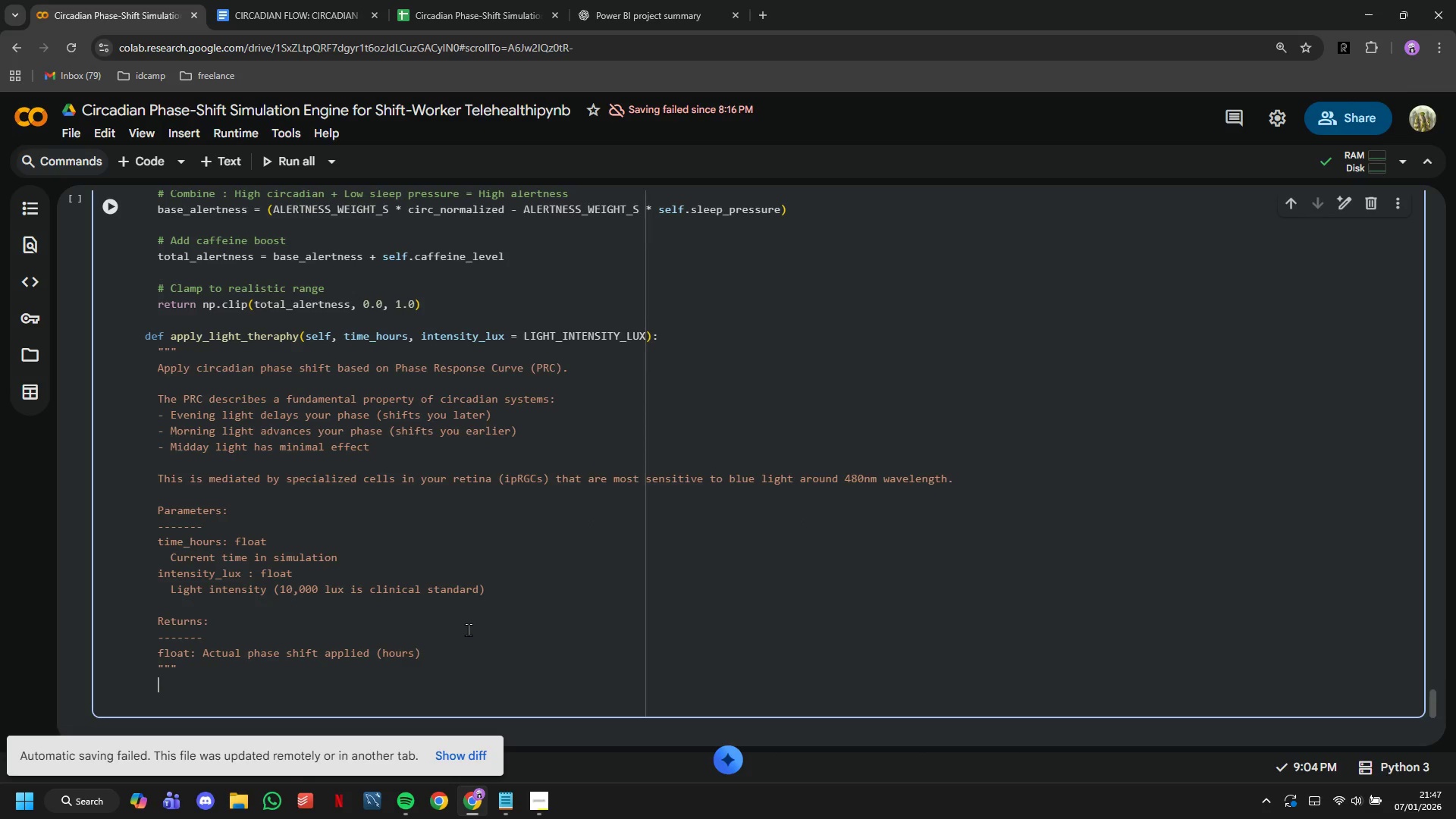 
key(Enter)
 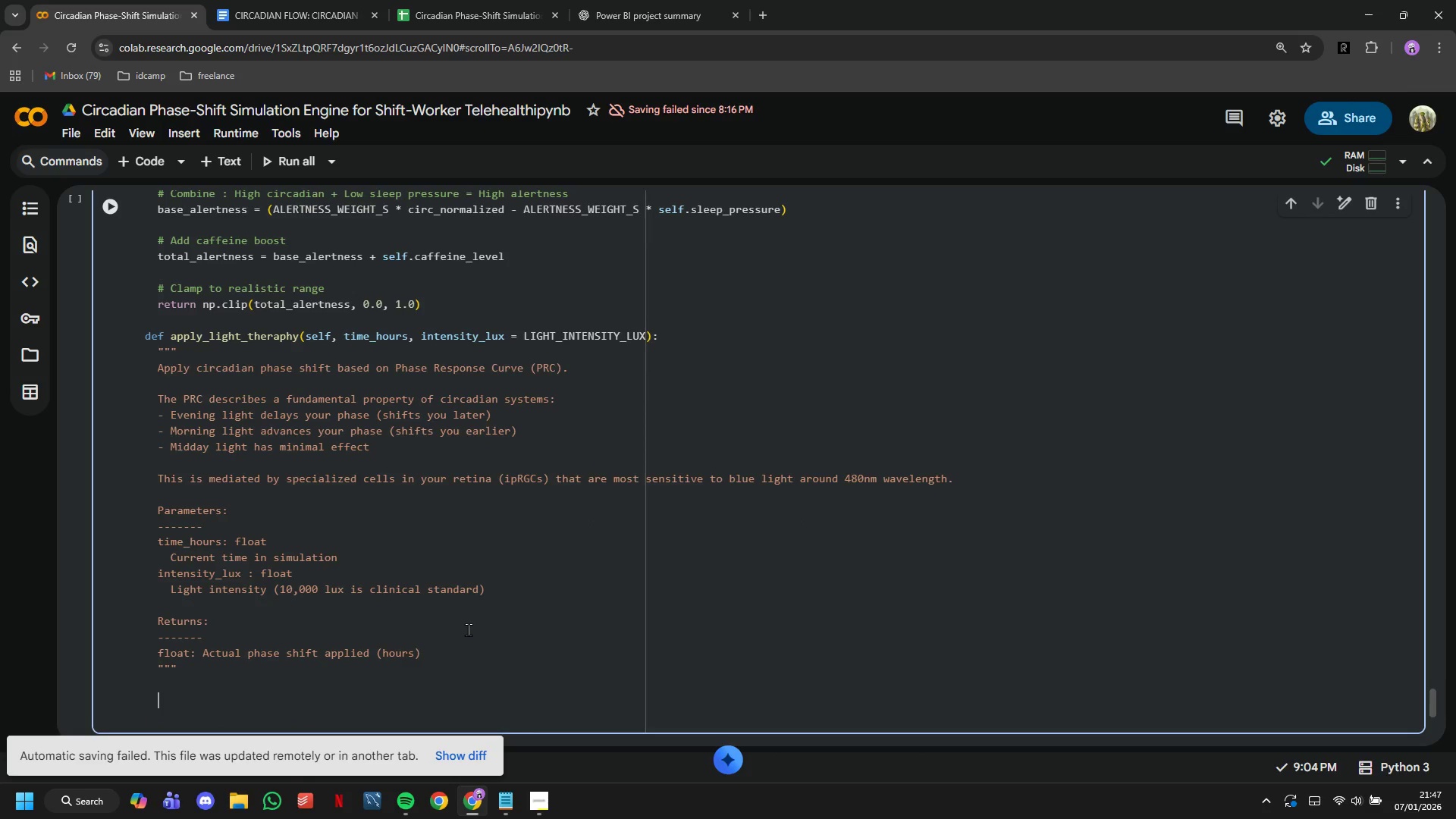 
type(# Calculate where we are in the circadian cycle)
 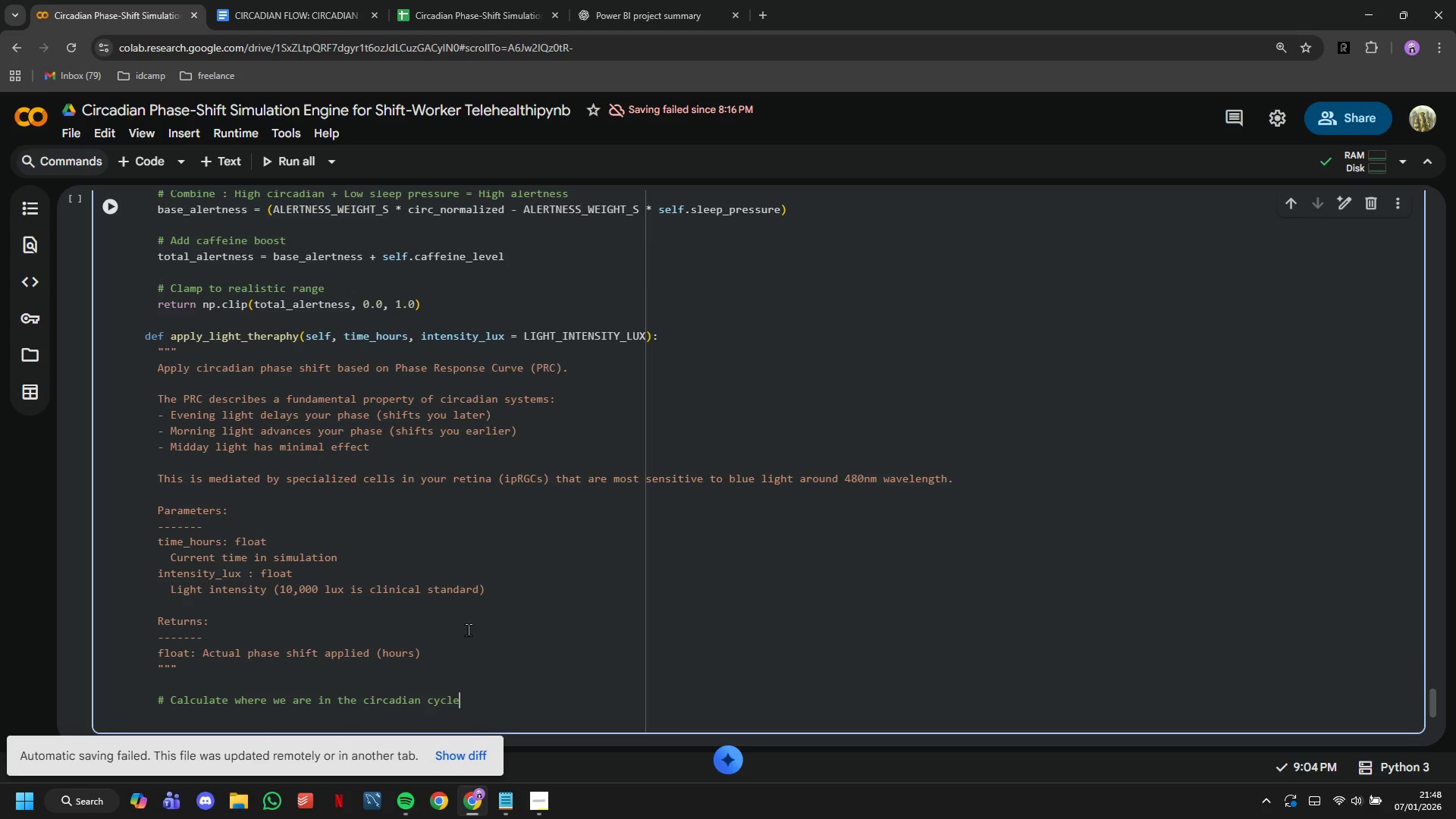 
wait(5.41)
 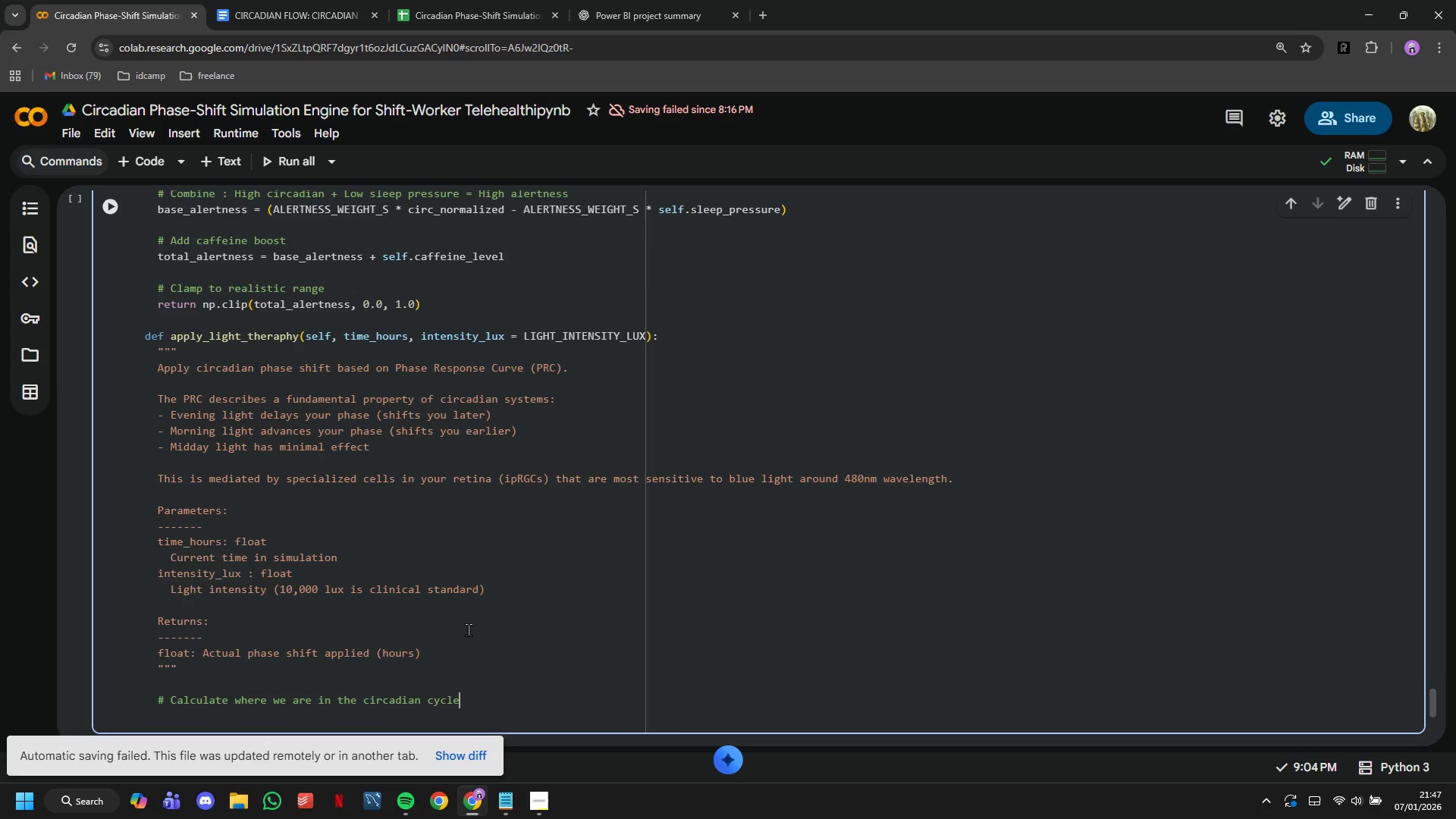 
key(Enter)
 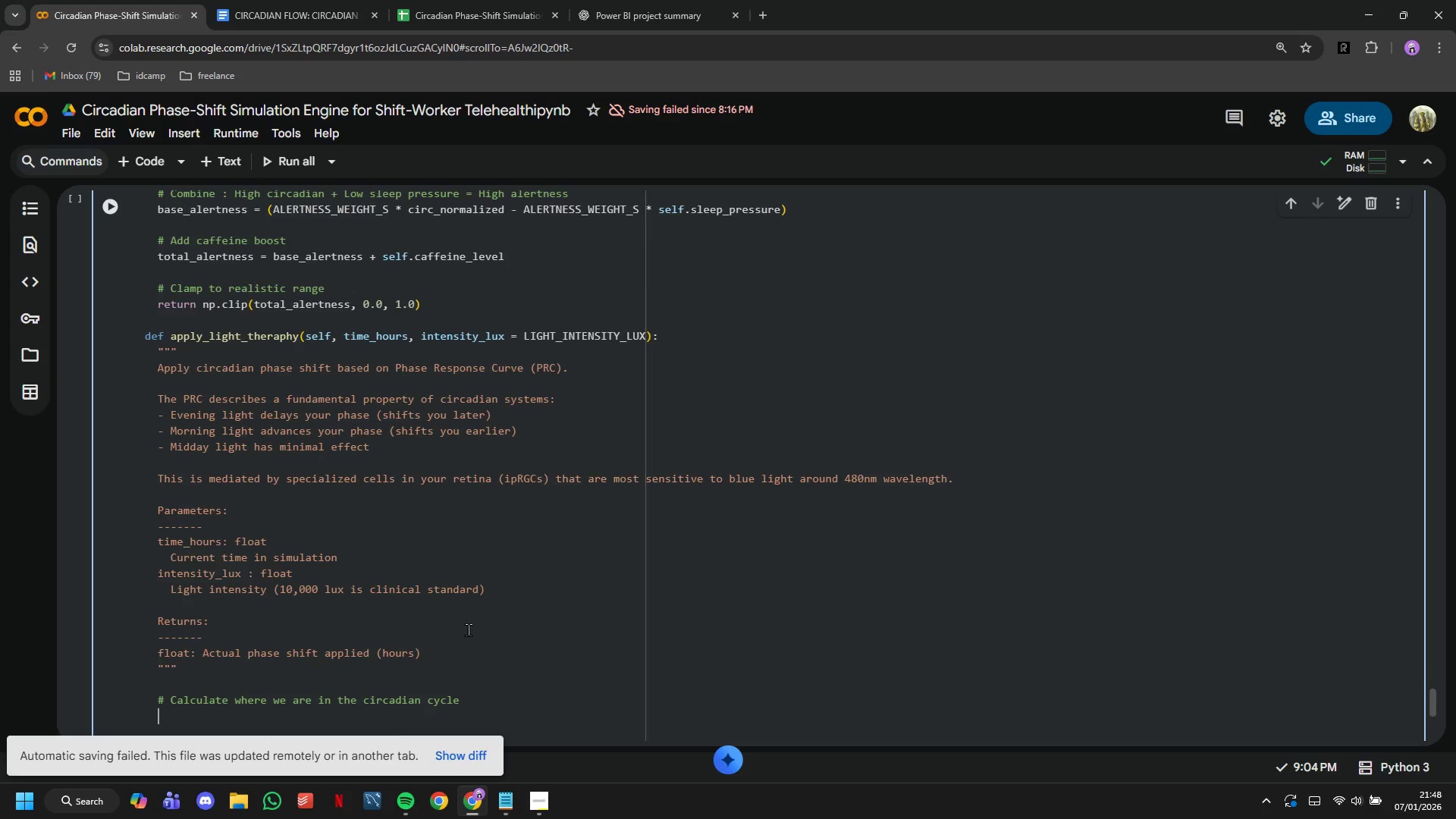 
type(phase-radians)
key(Backspace)
key(Backspace)
key(Backspace)
key(Backspace)
key(Backspace)
key(Backspace)
key(Backspace)
key(Backspace)
type(_radians =)
key(Backspace)
type(= )
 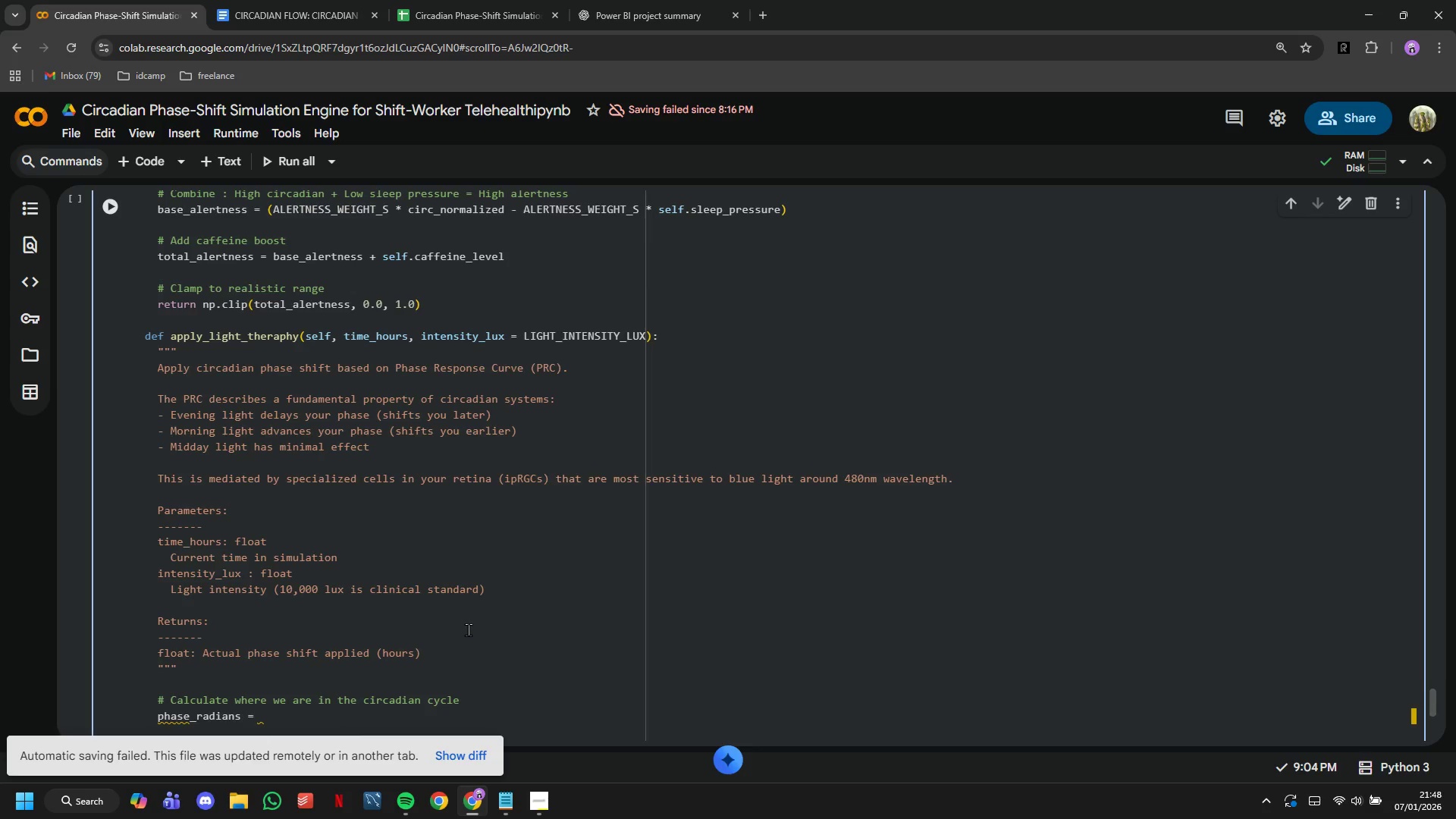 
wait(30.61)
 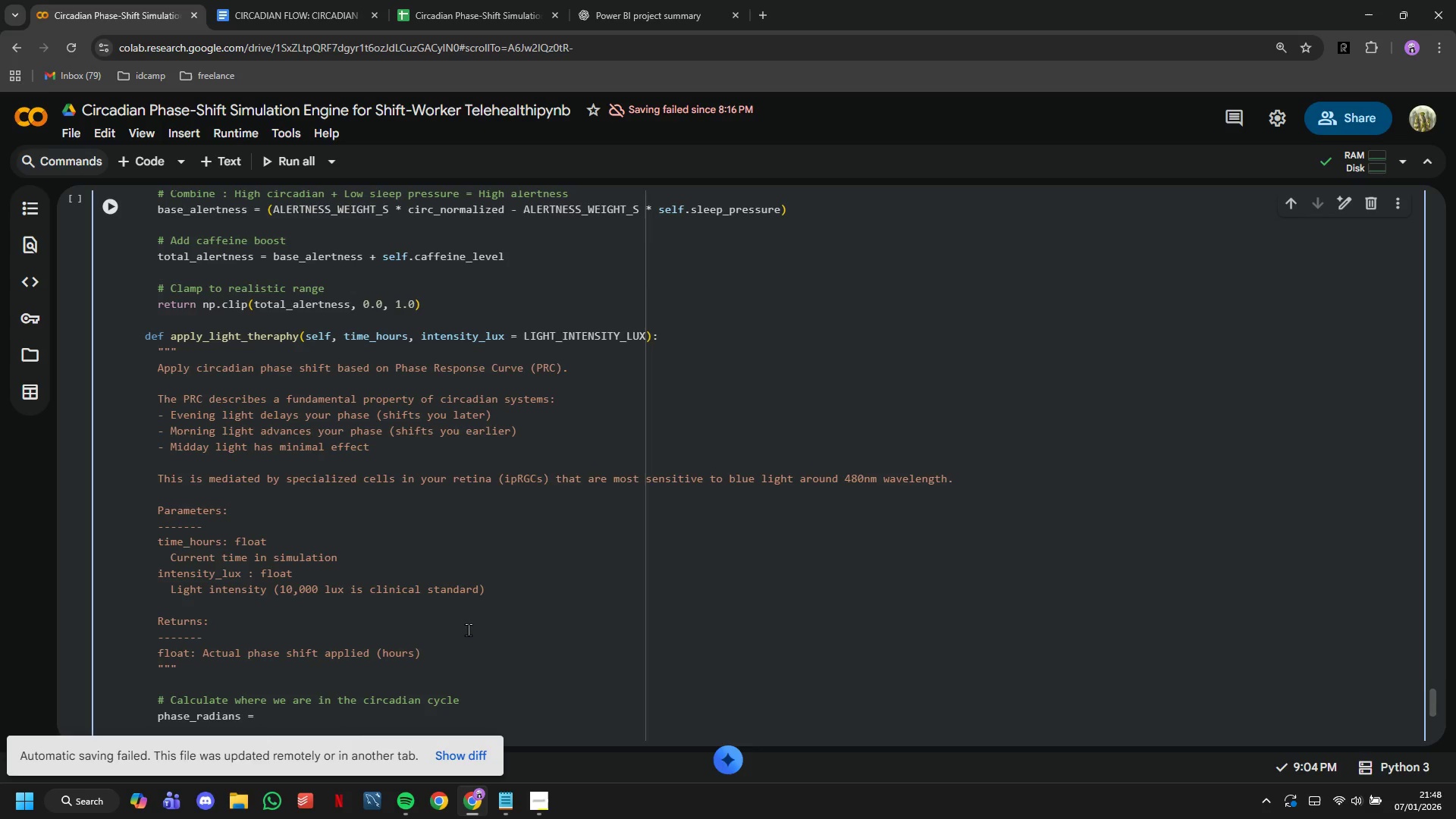 
type(2 * np.pi * (time_hours - self,)
key(Backspace)
type(.circadian_phase)
 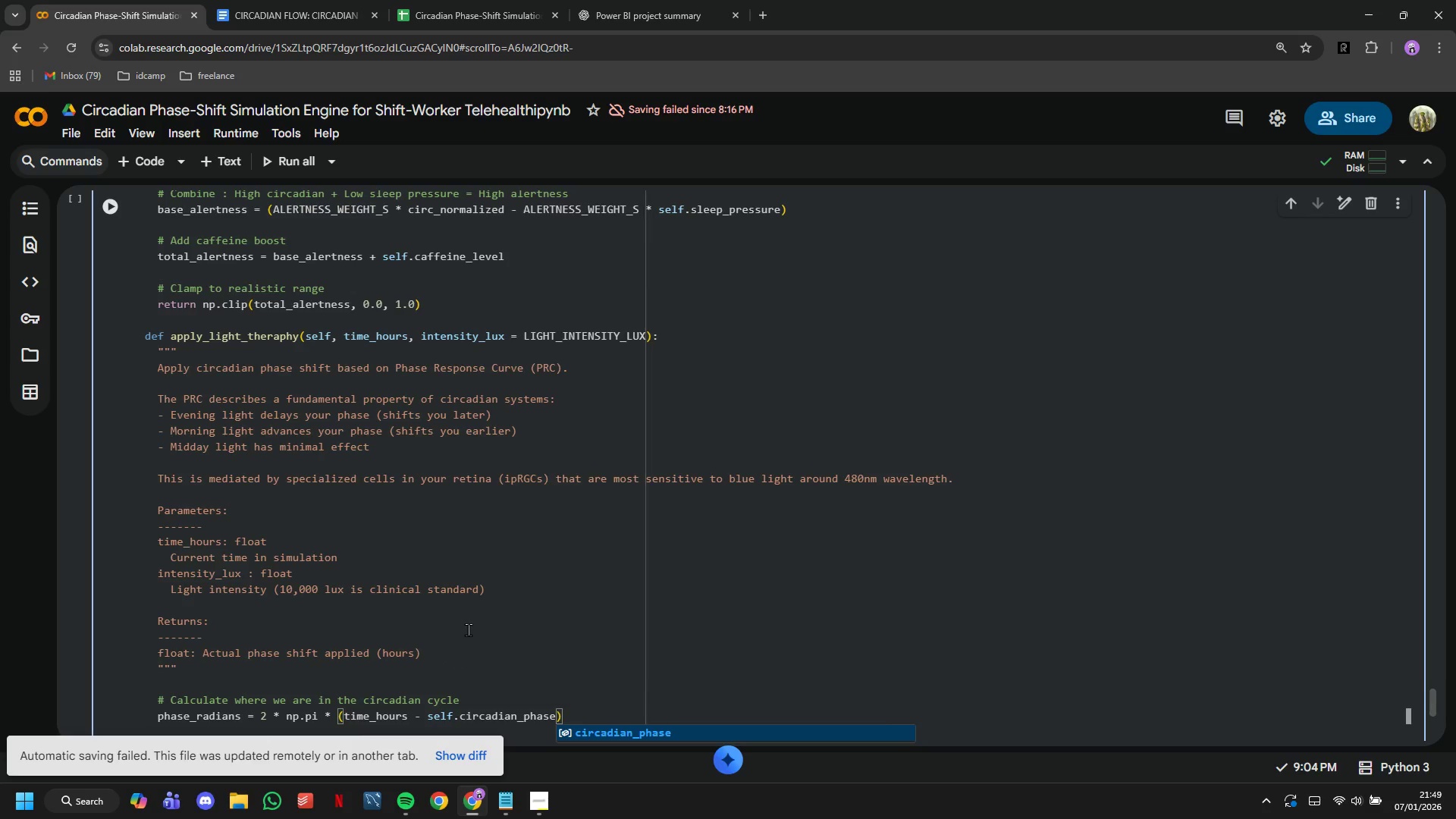 
key(ArrowRight)
 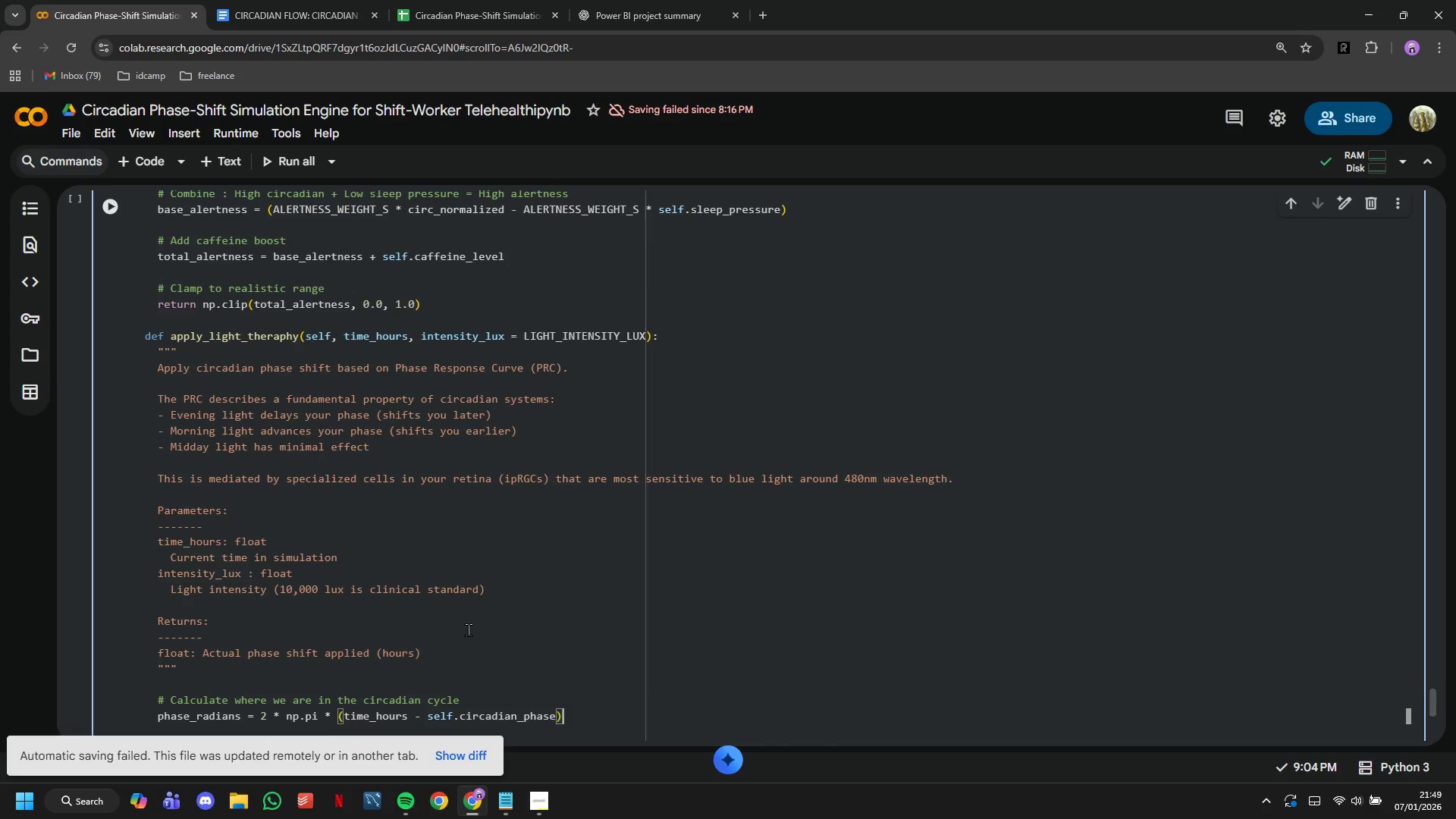 
type( / 24.00)
 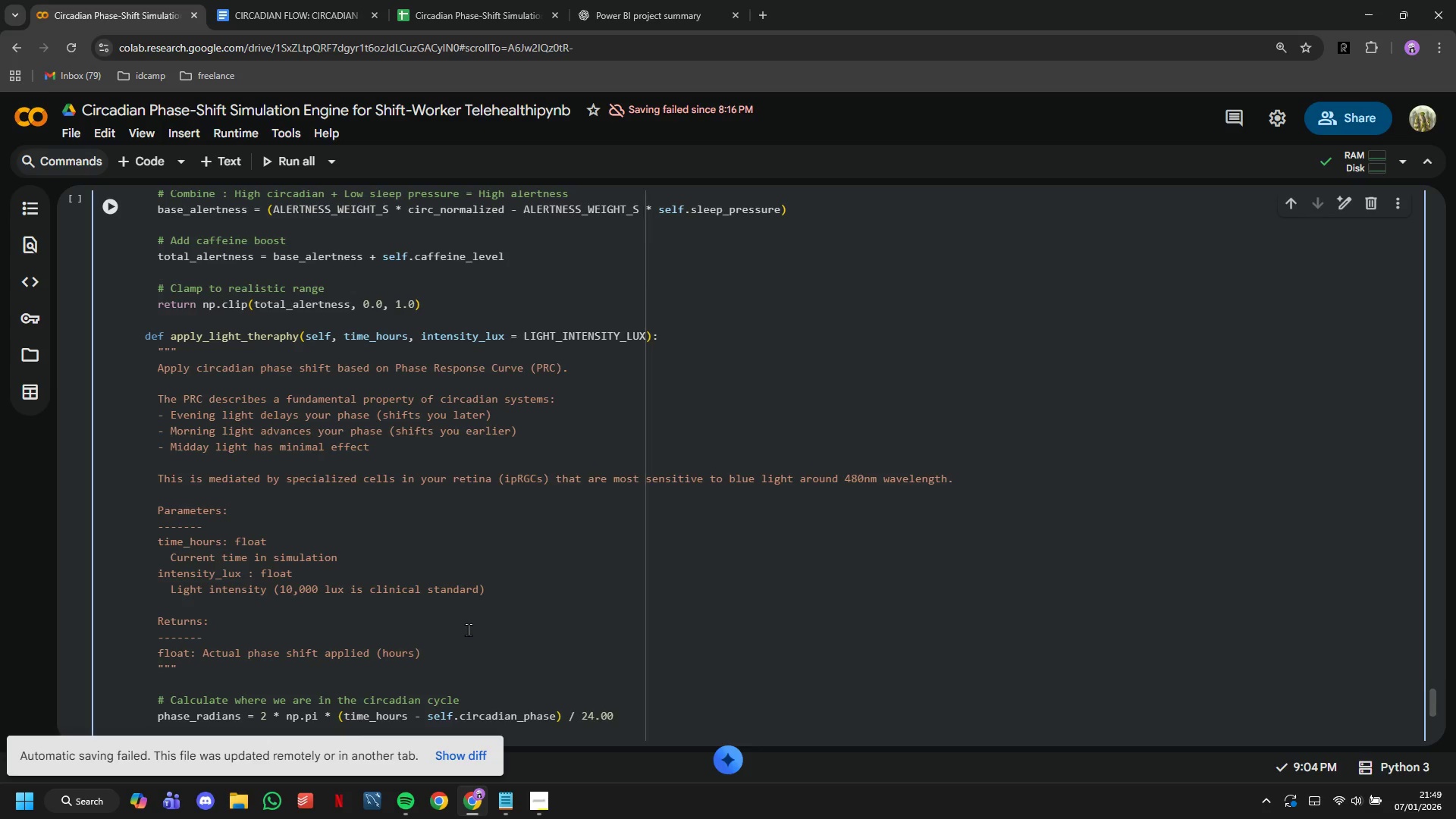 
wait(9.94)
 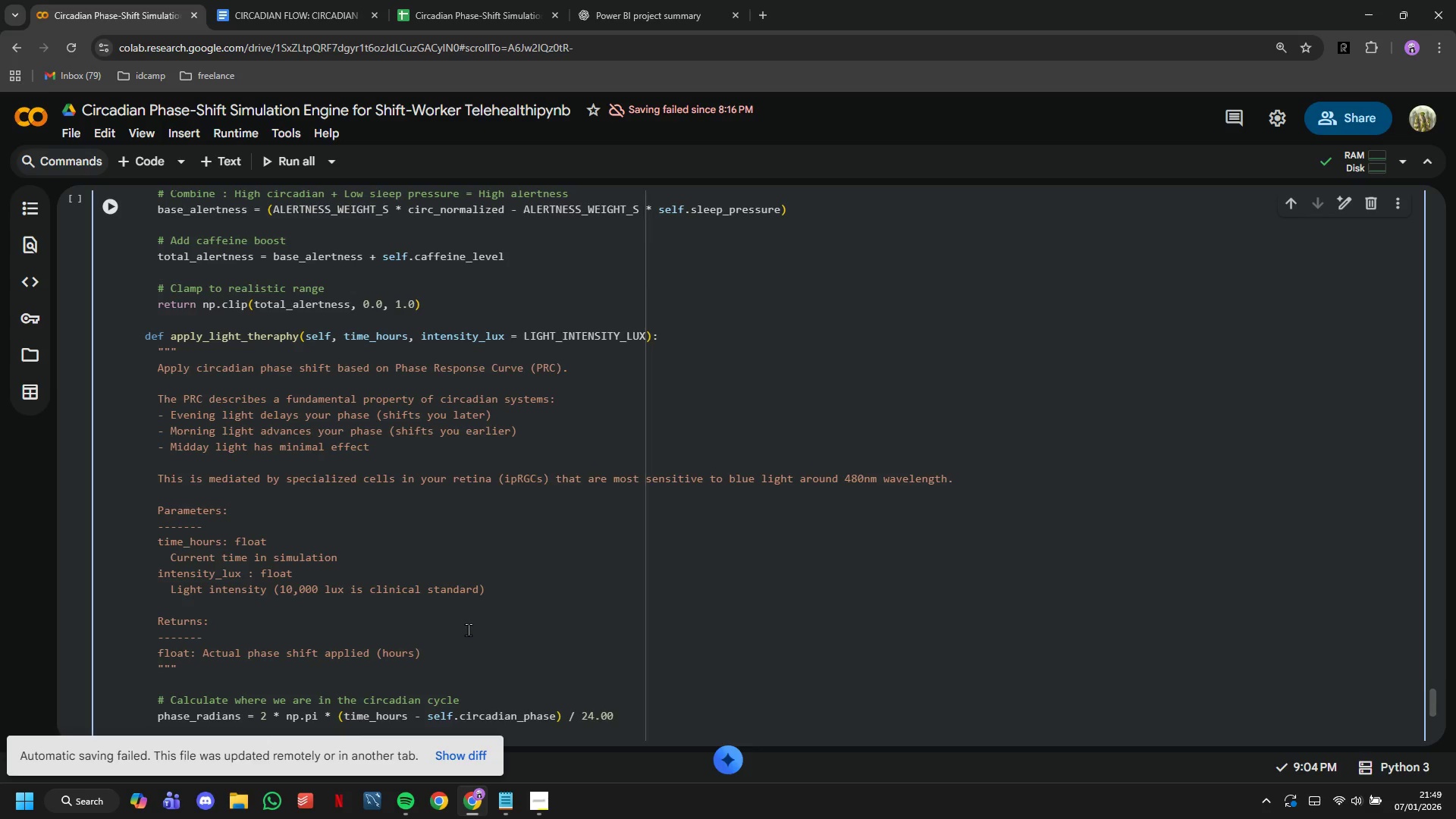 
key(Enter)
 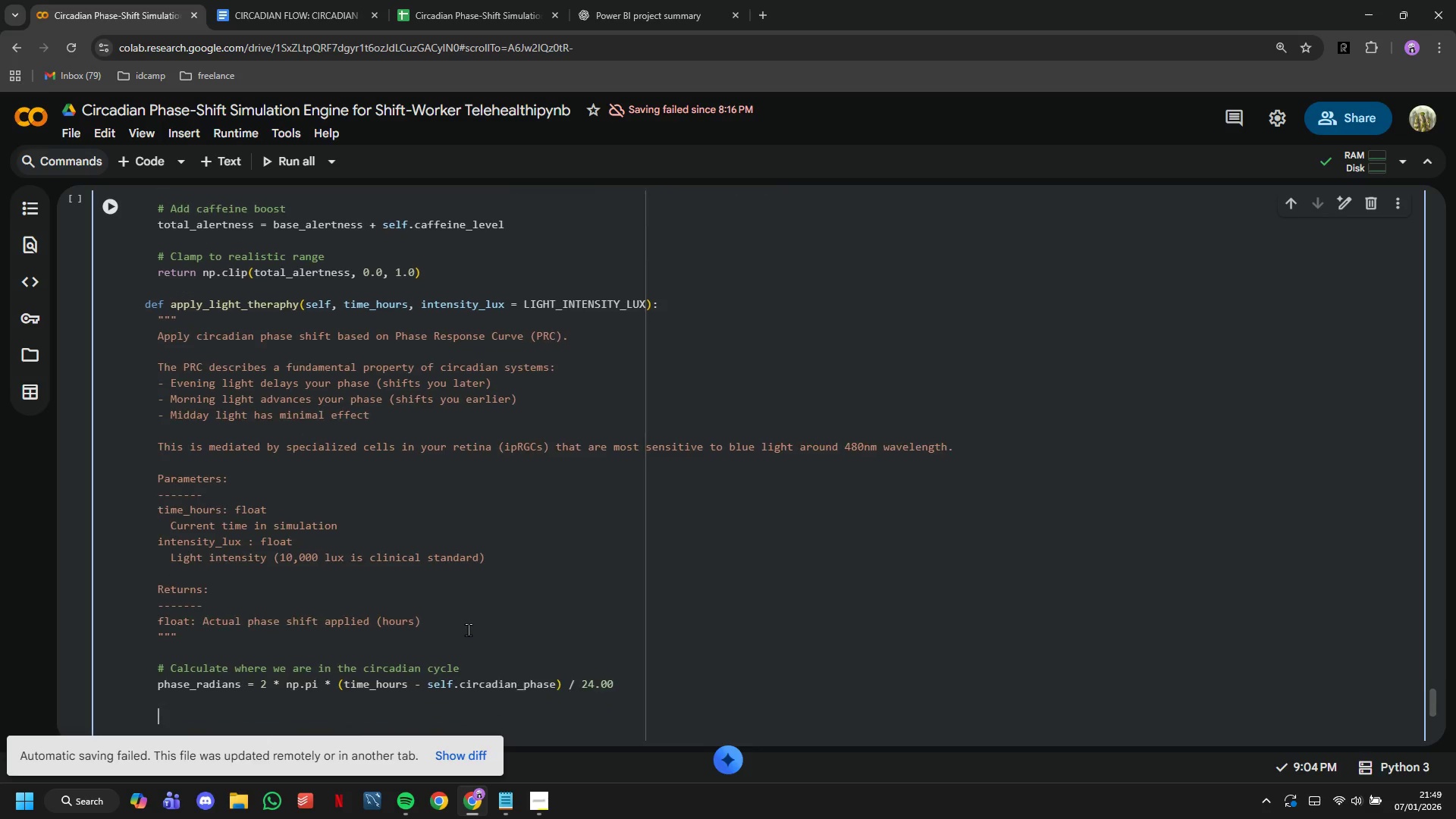 
key(Enter)
 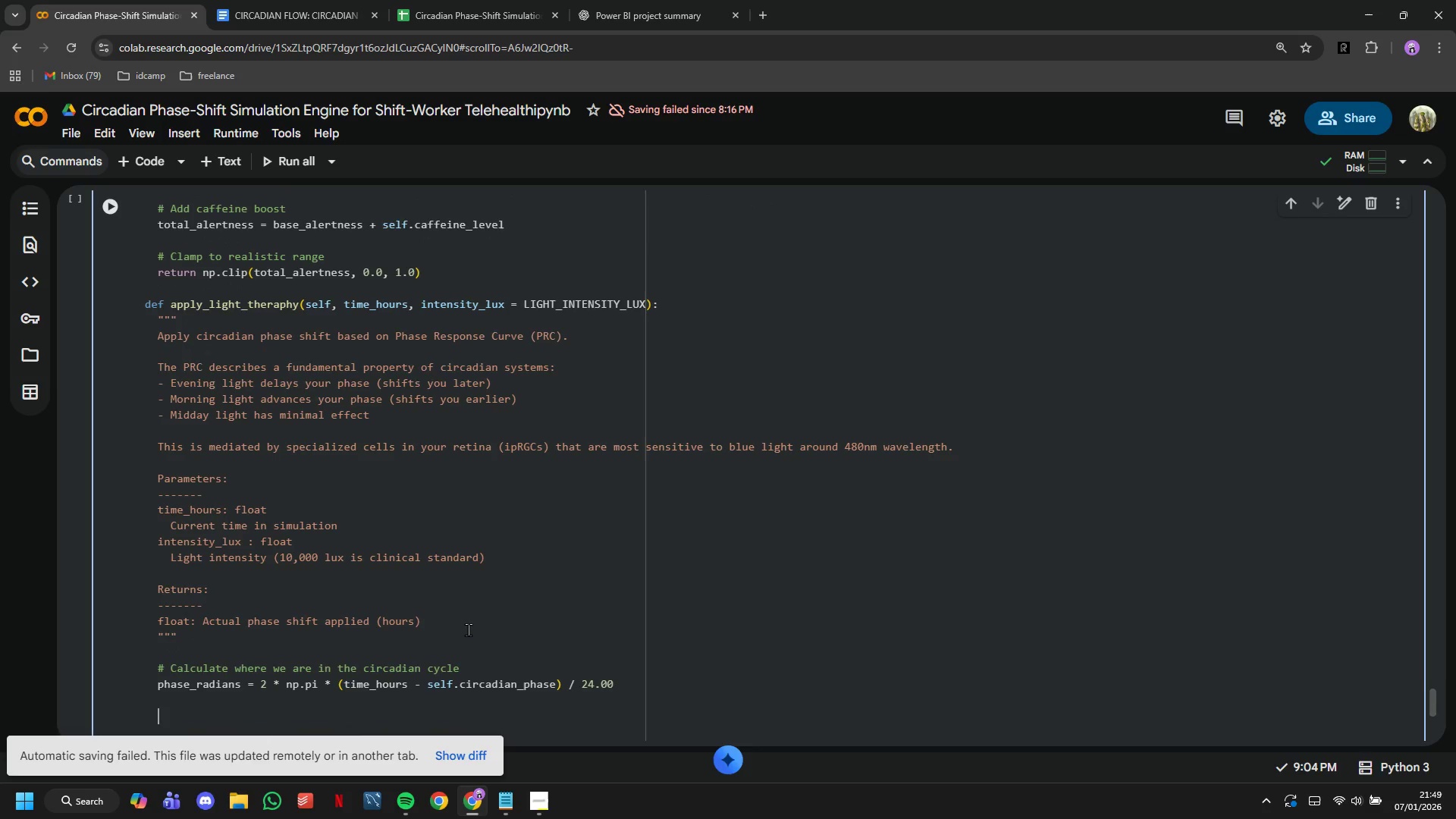 
type(# PRC is approximately)
 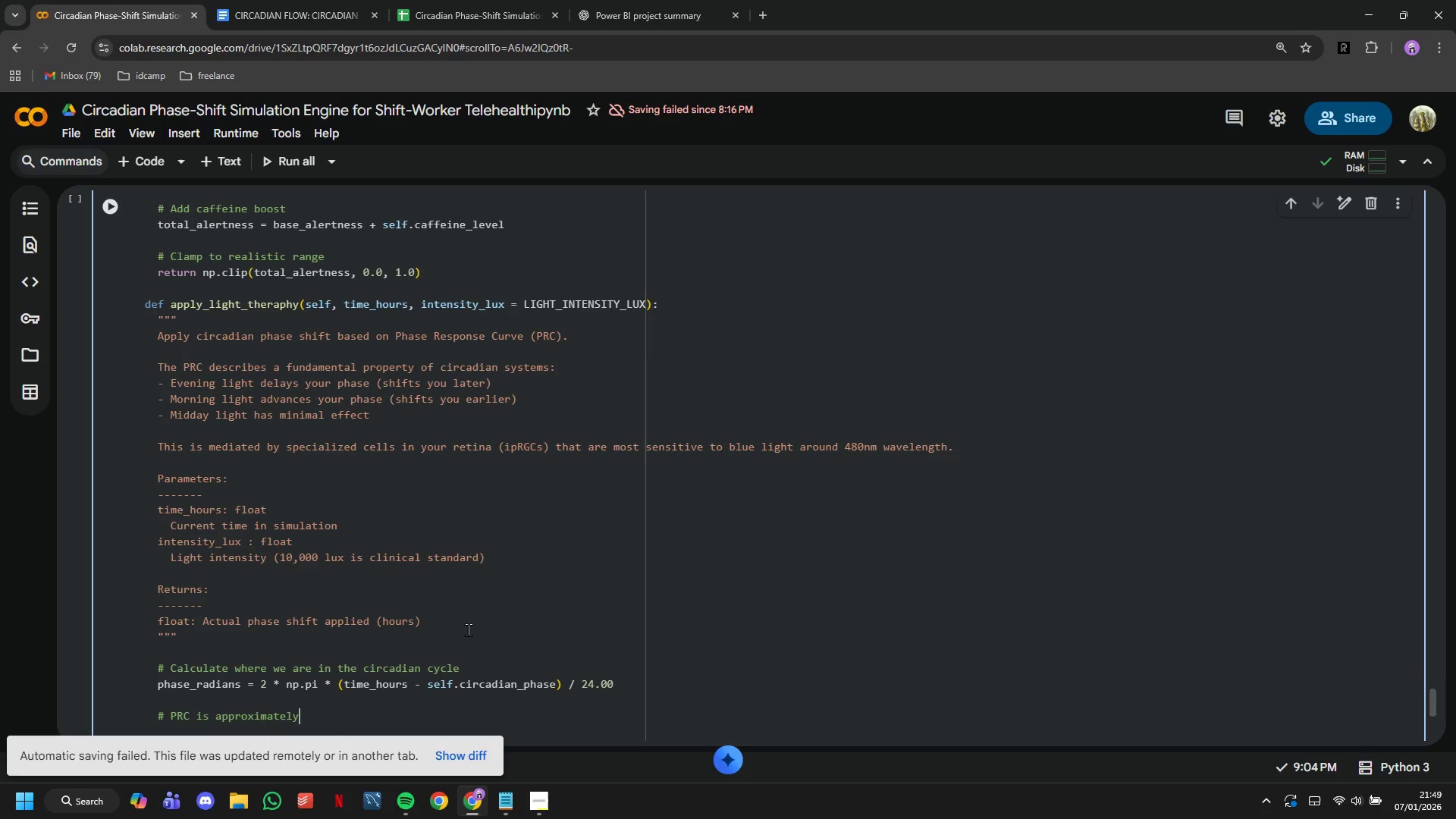 
wait(5.38)
 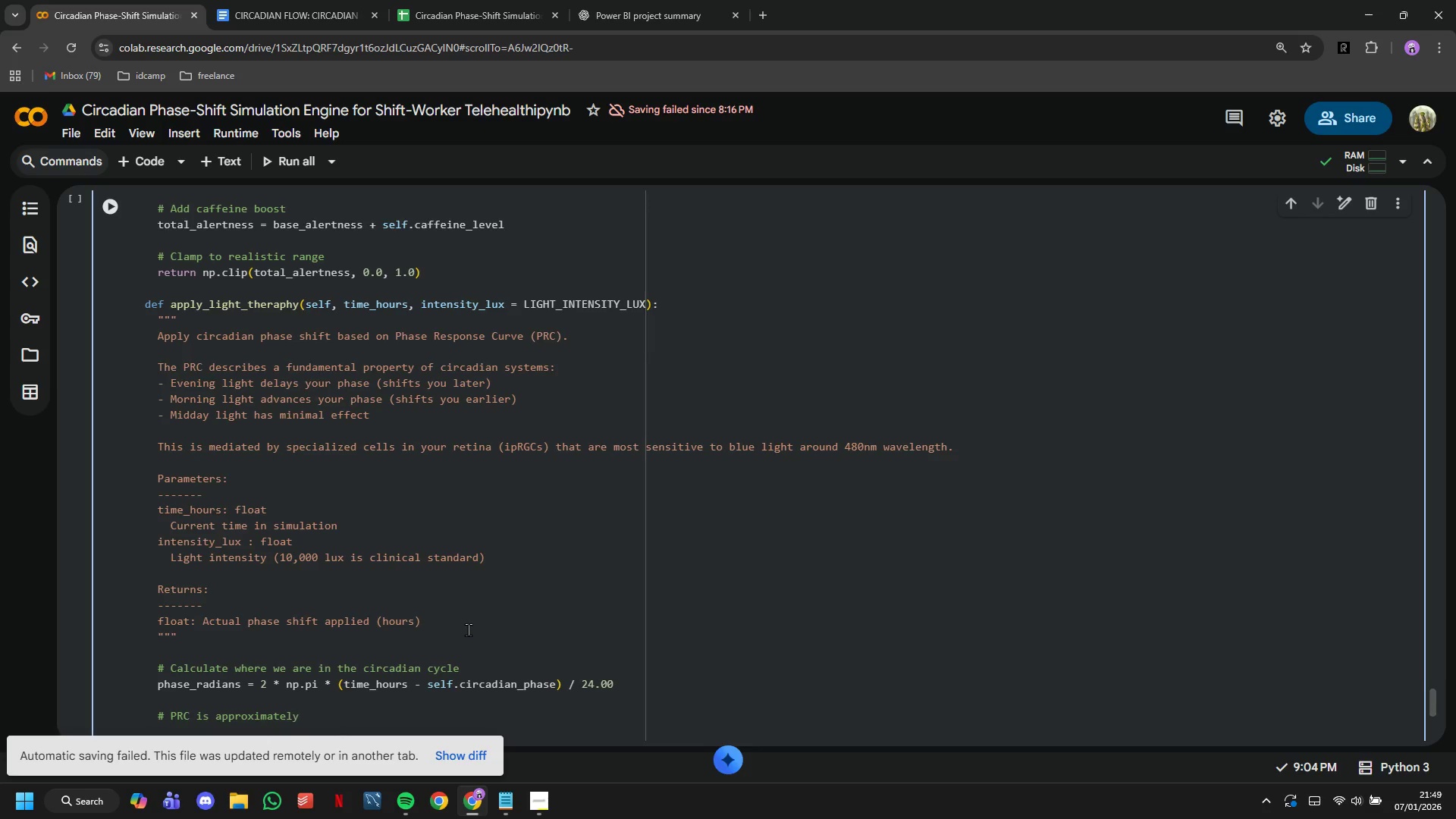 
key(Space)
 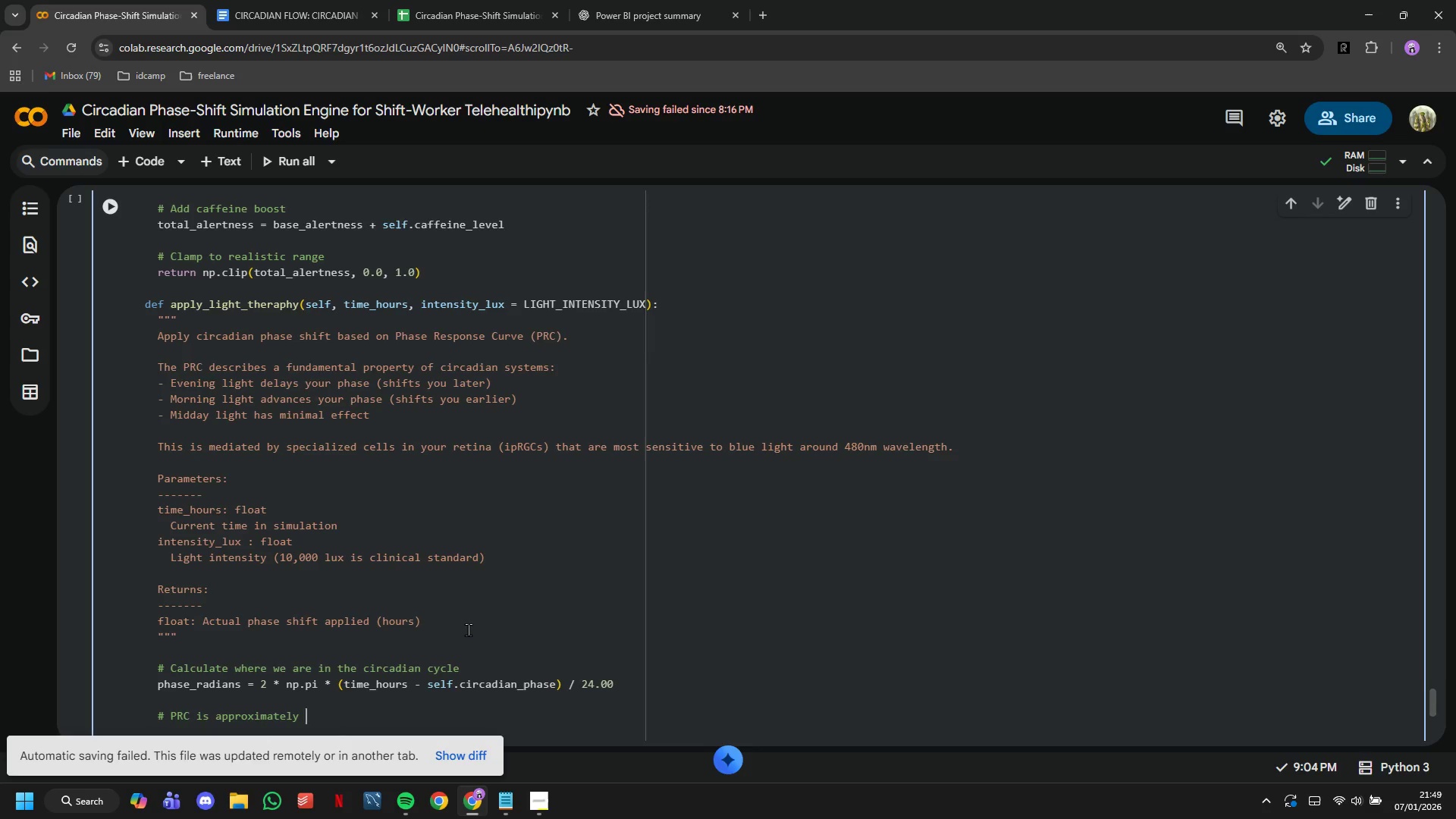 
wait(5.67)
 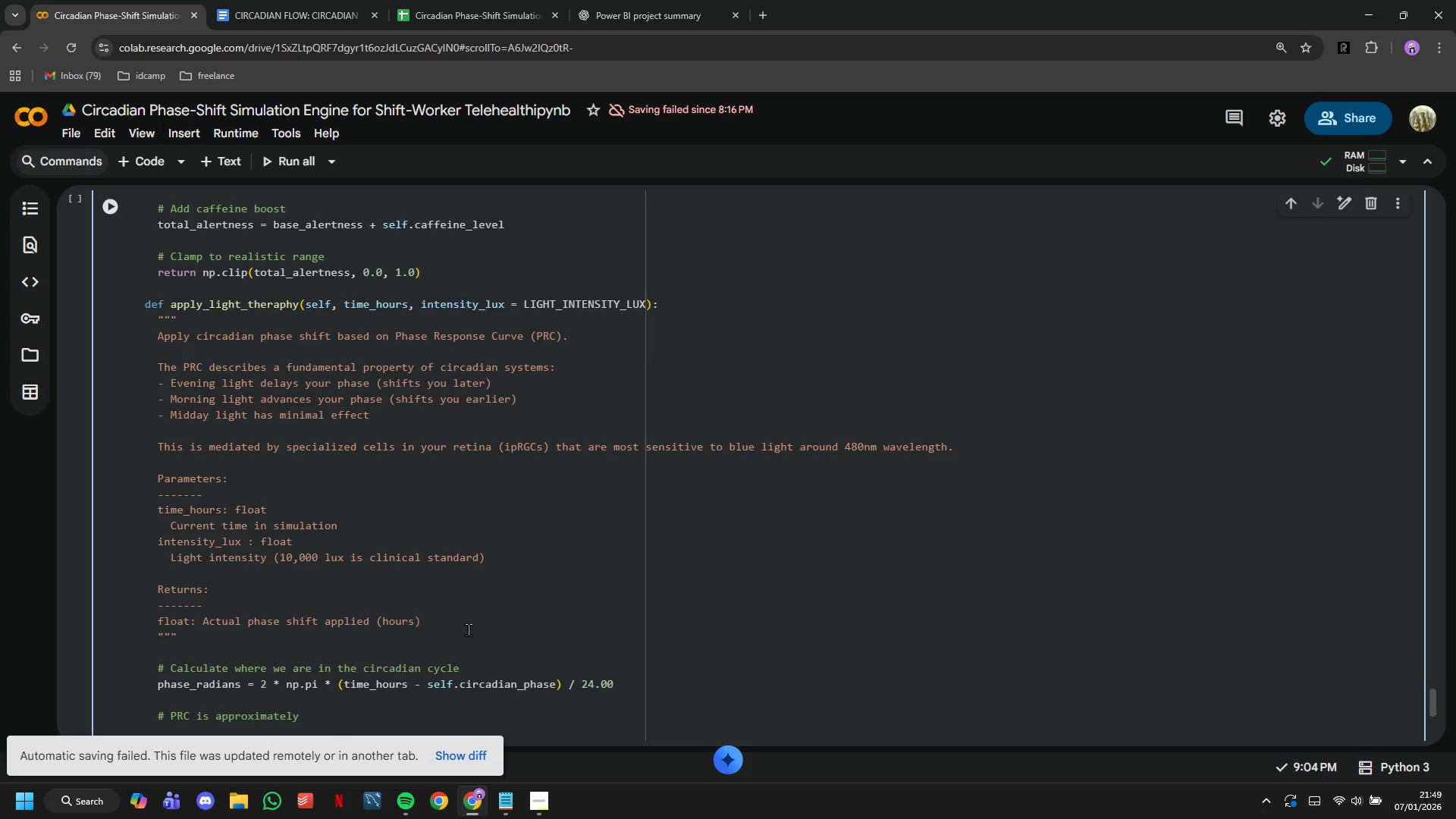 
type(su)
key(Backspace)
type(i)
 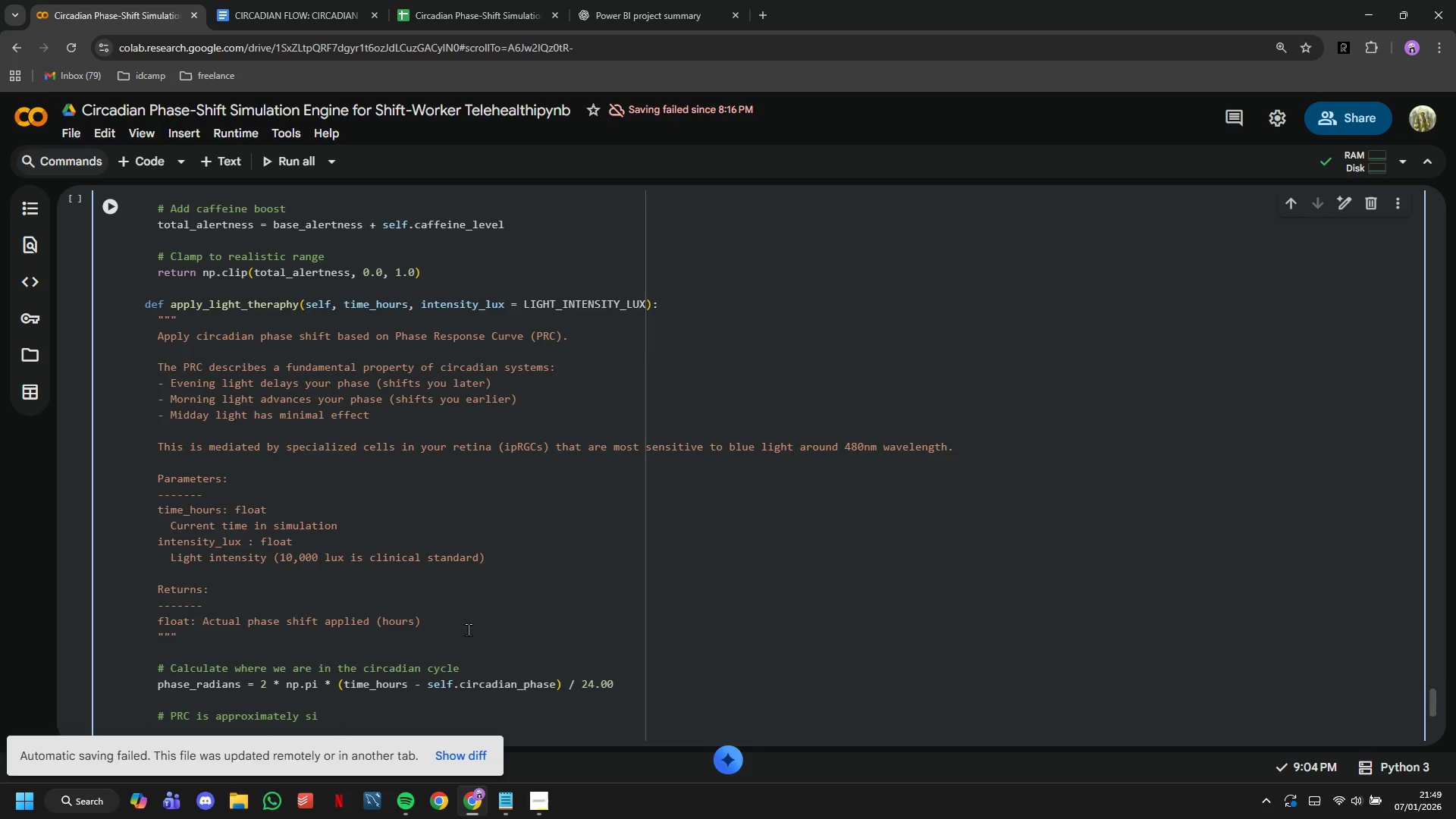 
wait(8.78)
 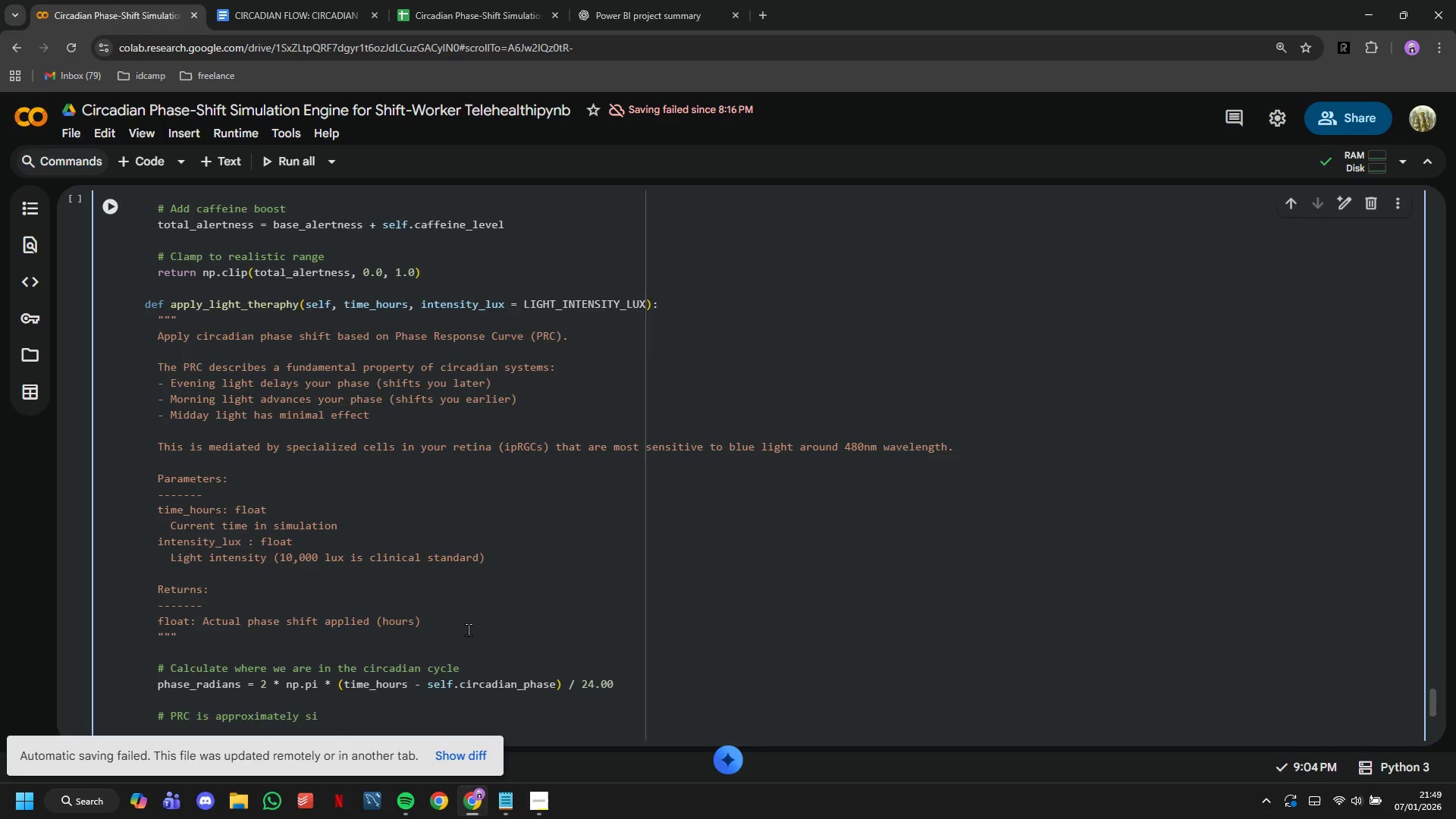 
type(nusoidal)
 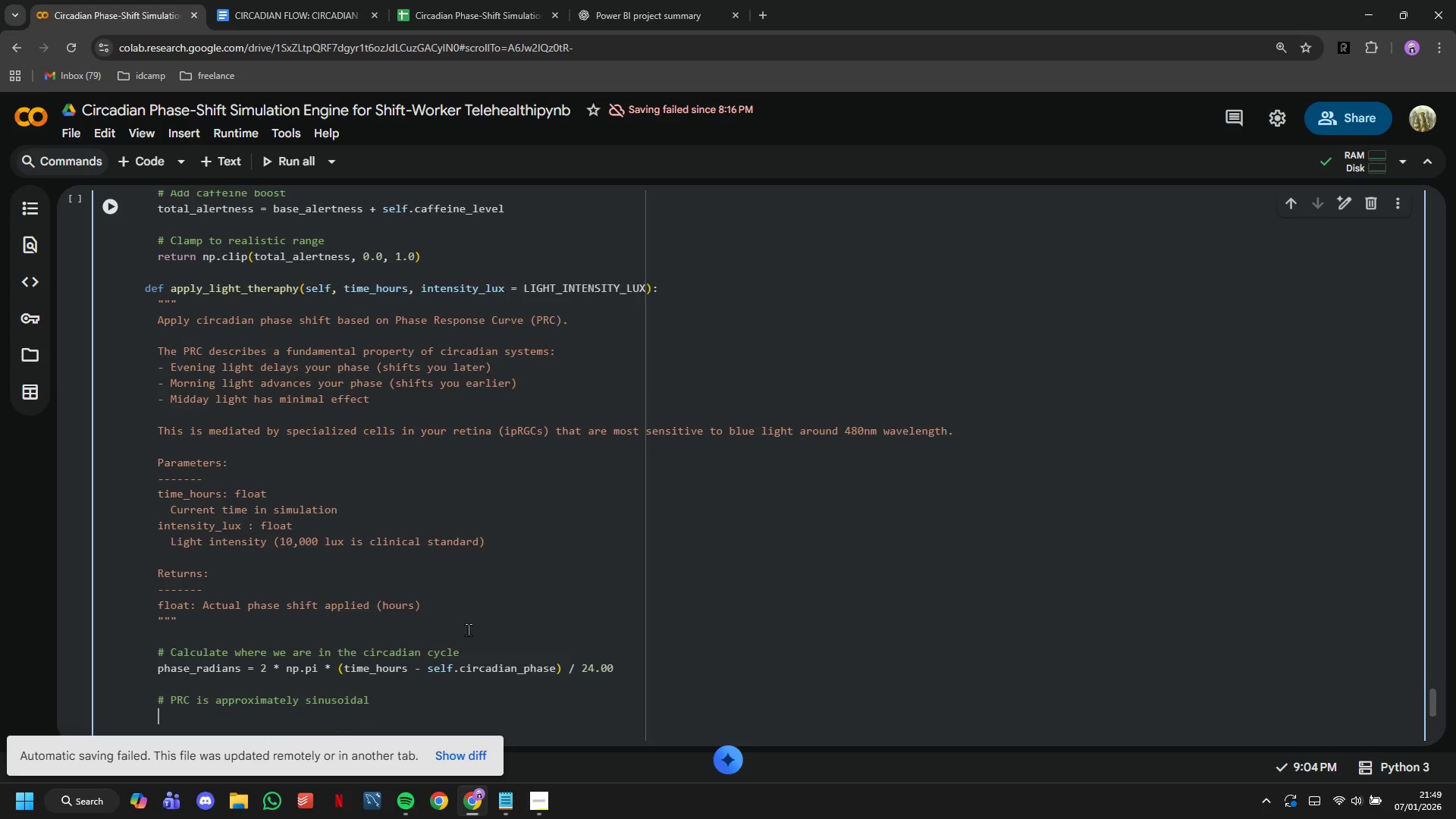 
key(Enter)
 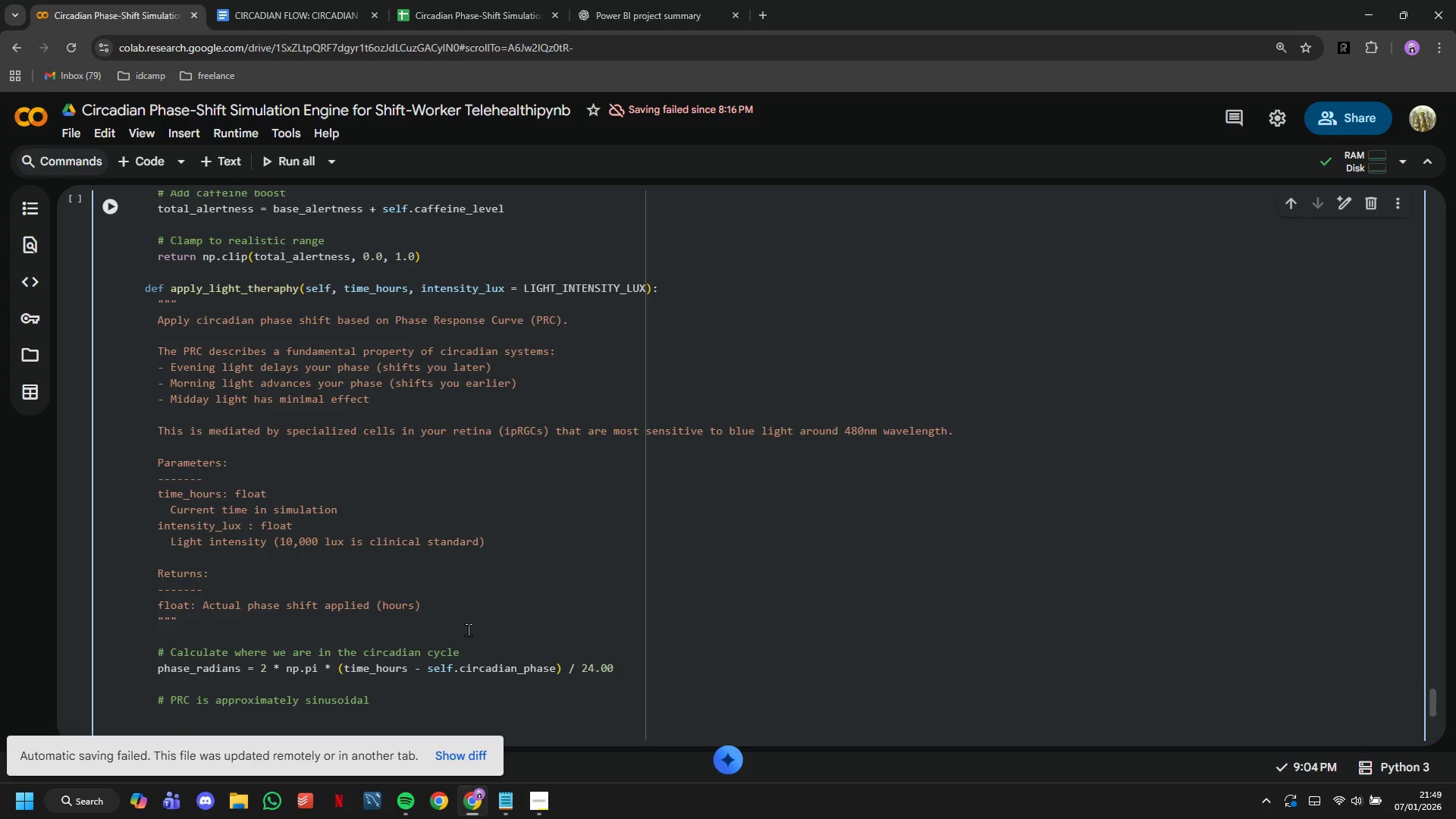 
type(# Positive  values = phase delay (shift later))
 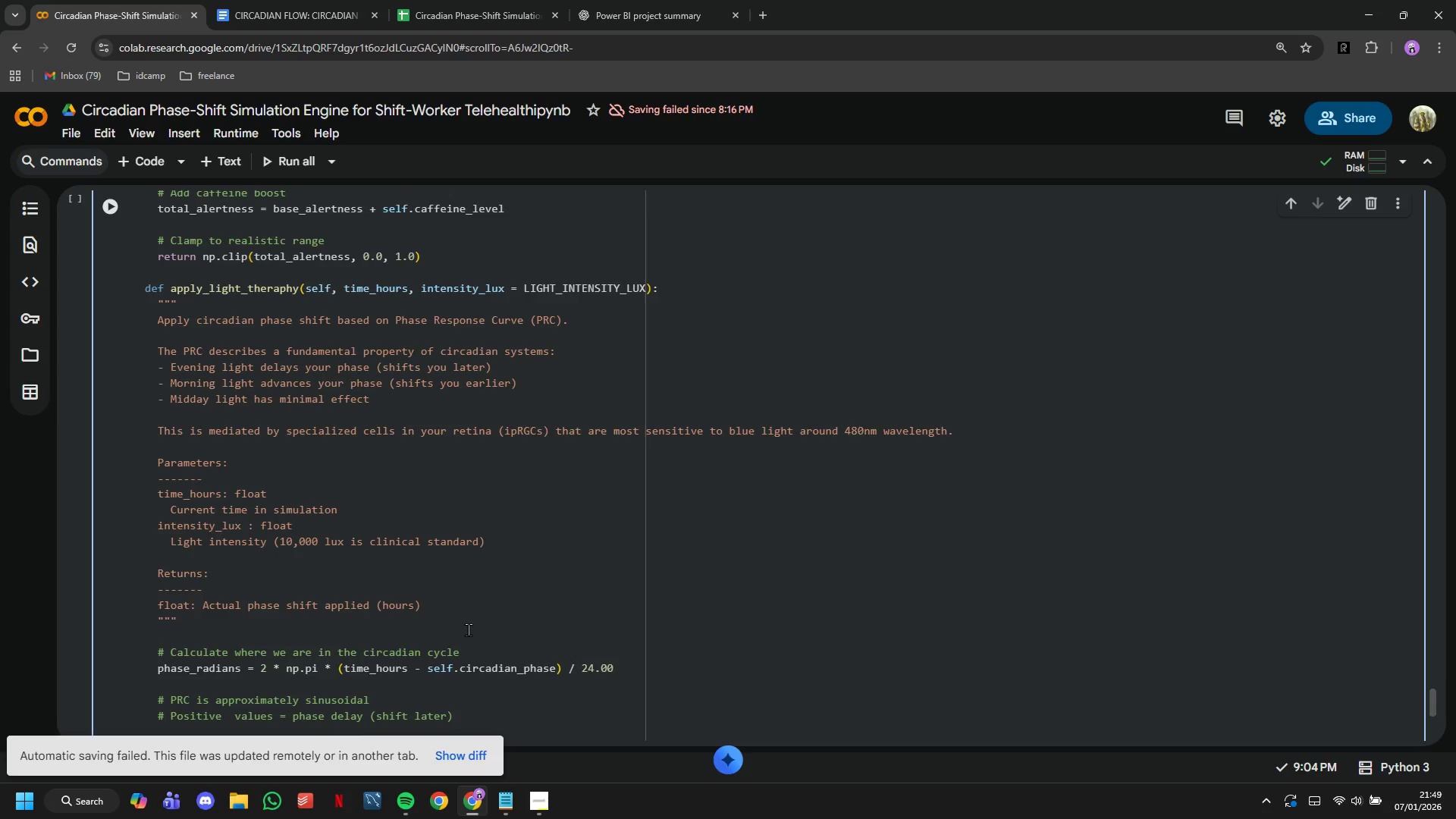 
key(Enter)
 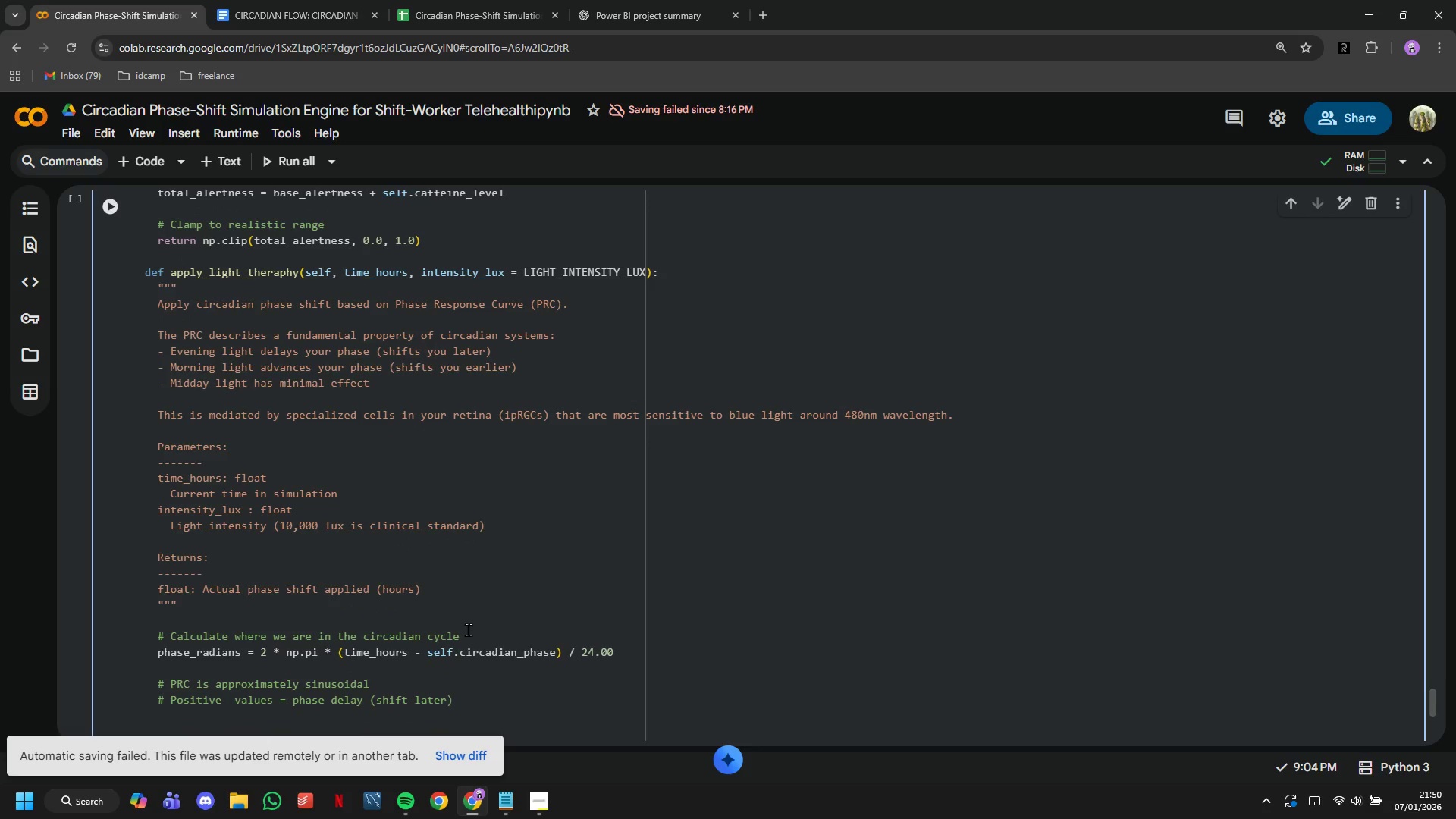 
type(# Negative b)
key(Backspace)
type(valus)
key(Backspace)
type(es = phase advance ()
 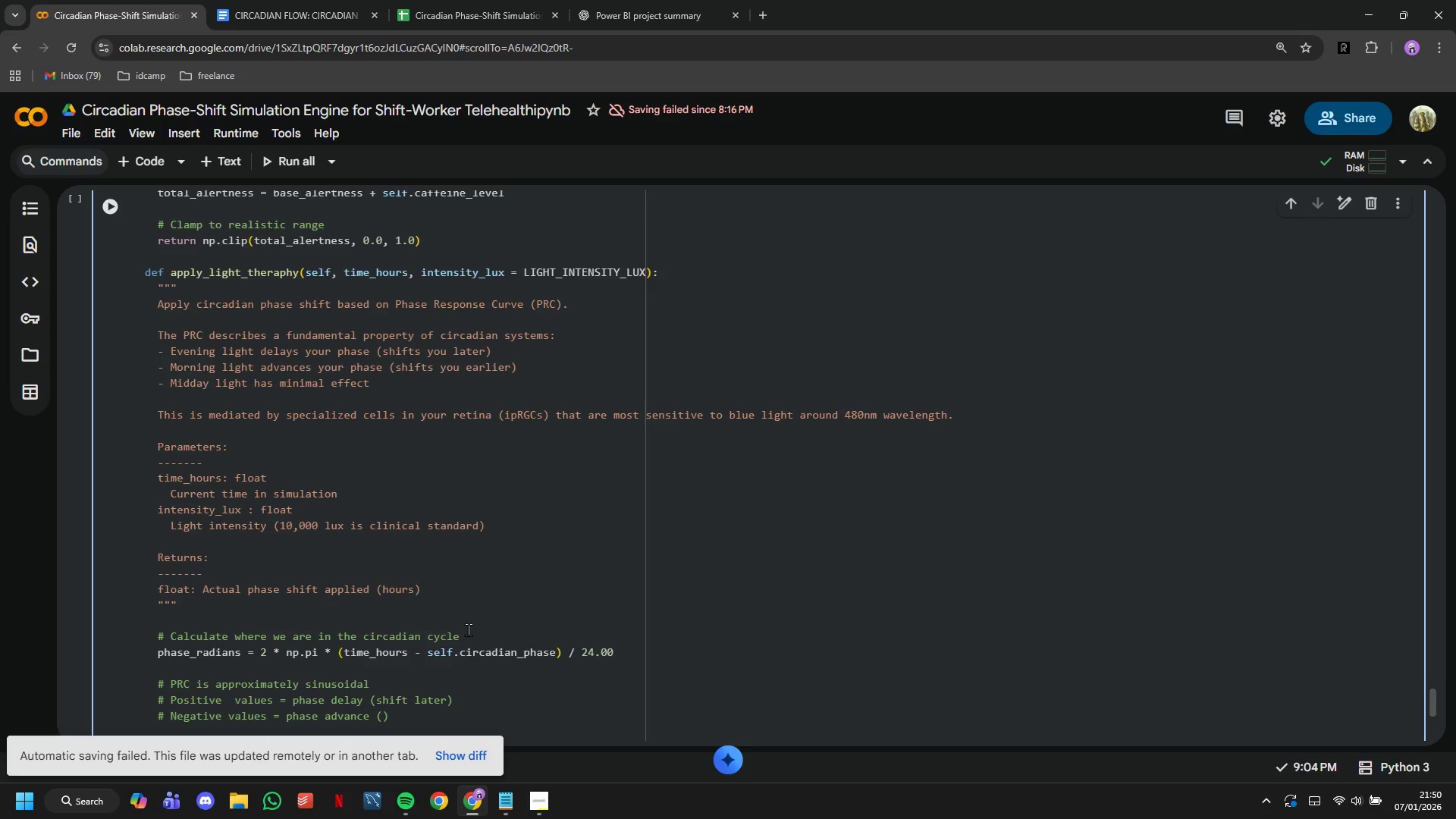 
wait(5.27)
 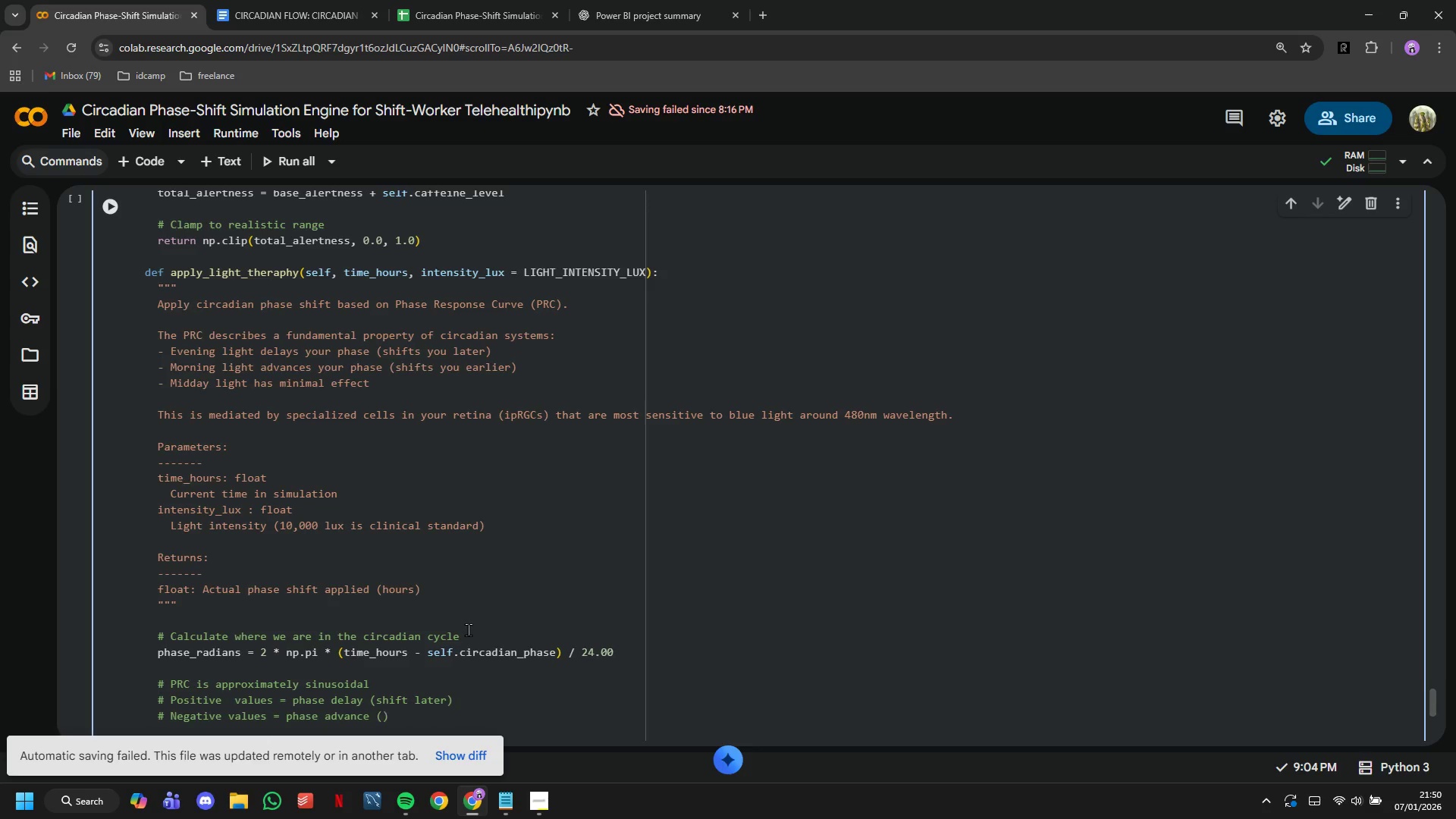 
type(shift earlier)
 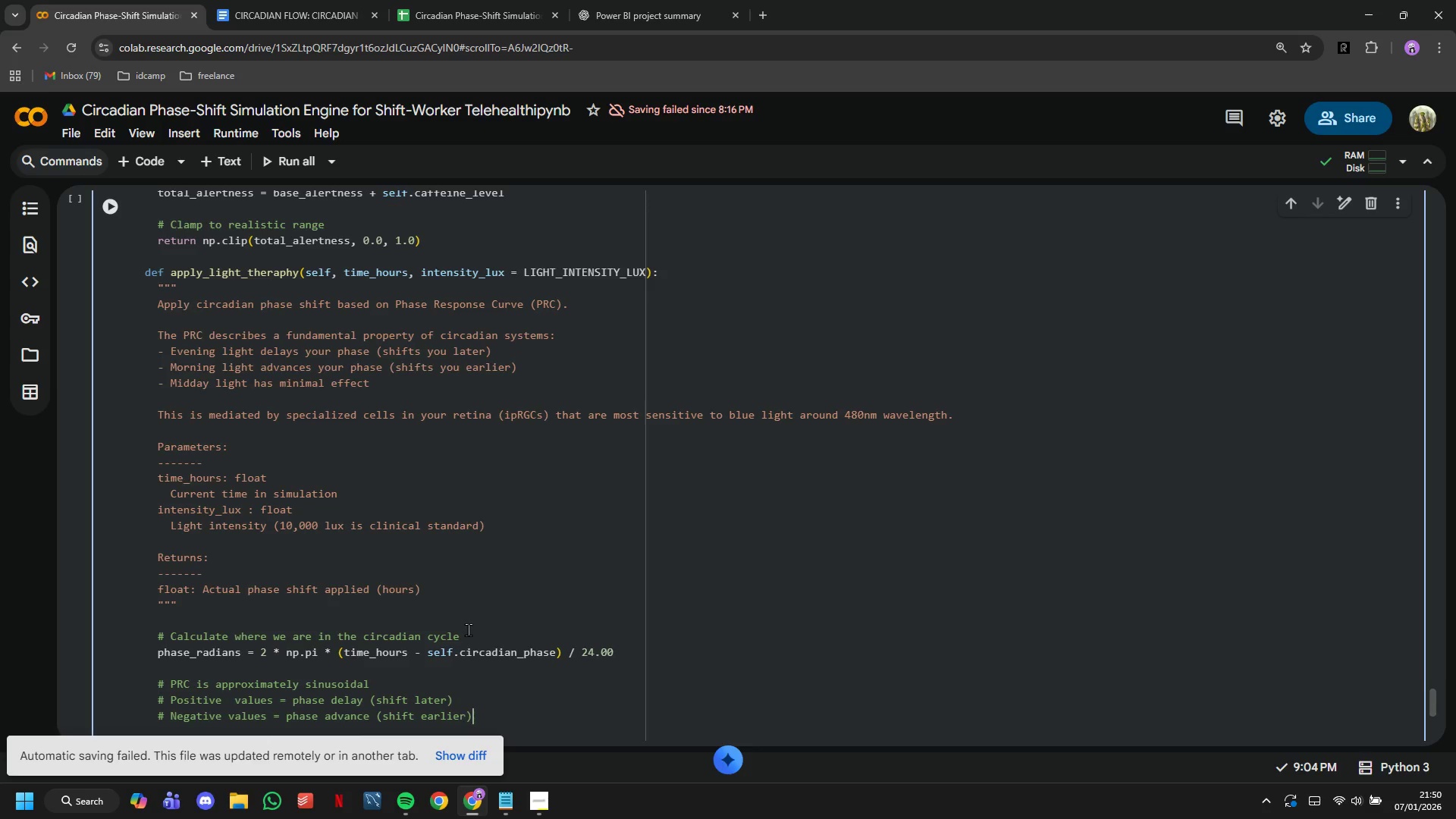 
key(ArrowRight)
 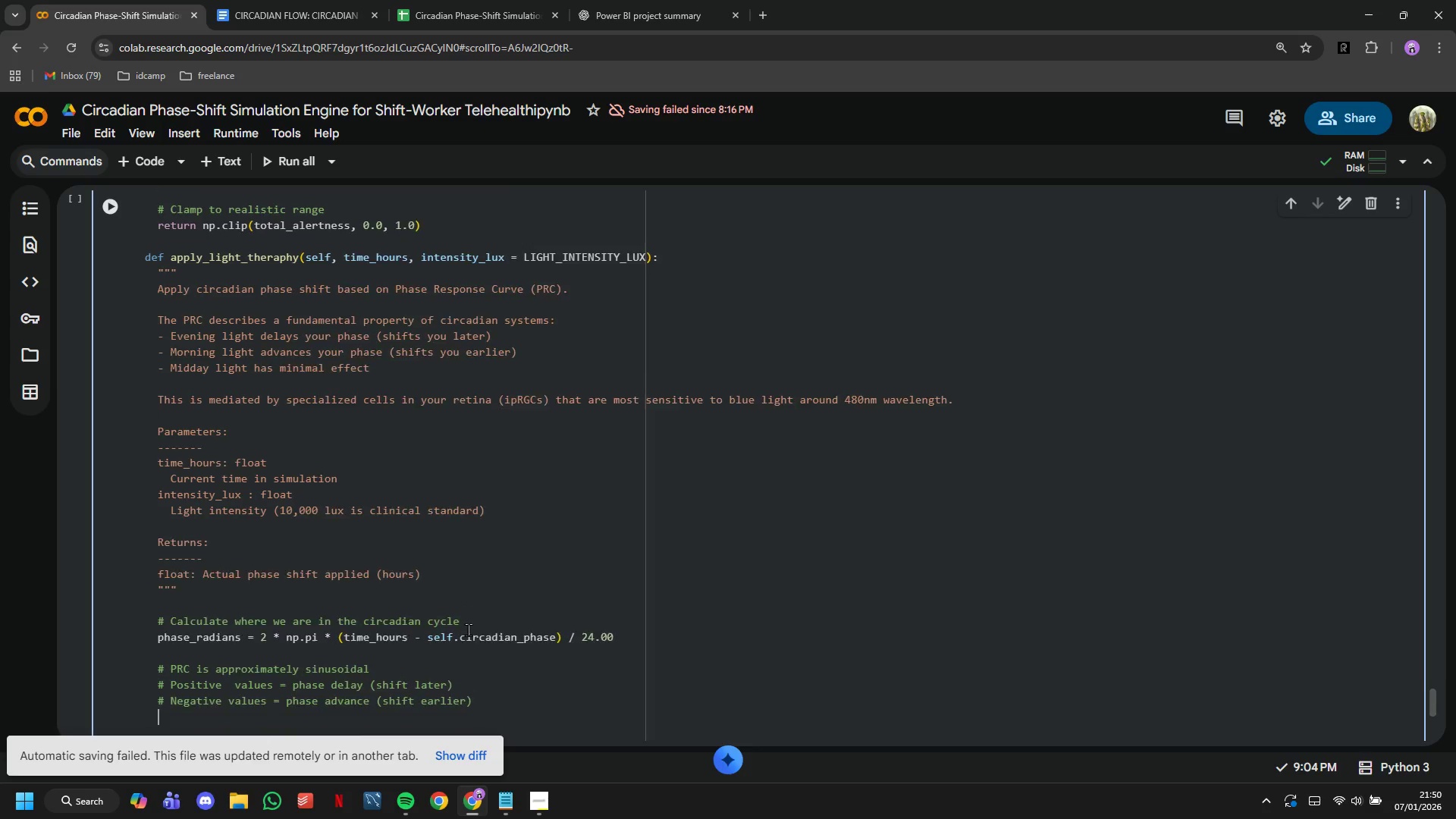 
key(Enter)
 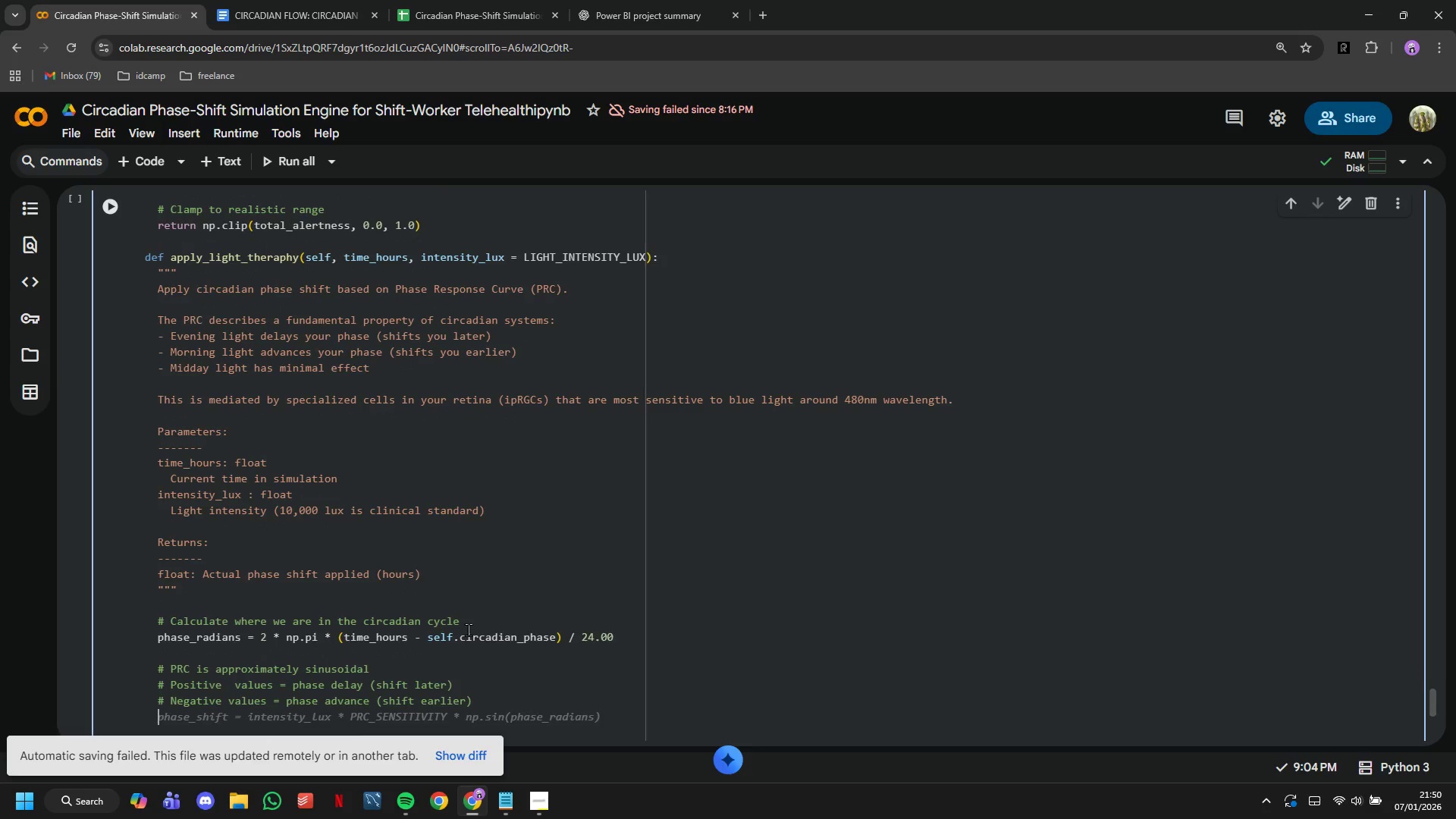 
hold_key(key=ShiftLeft, duration=0.31)
 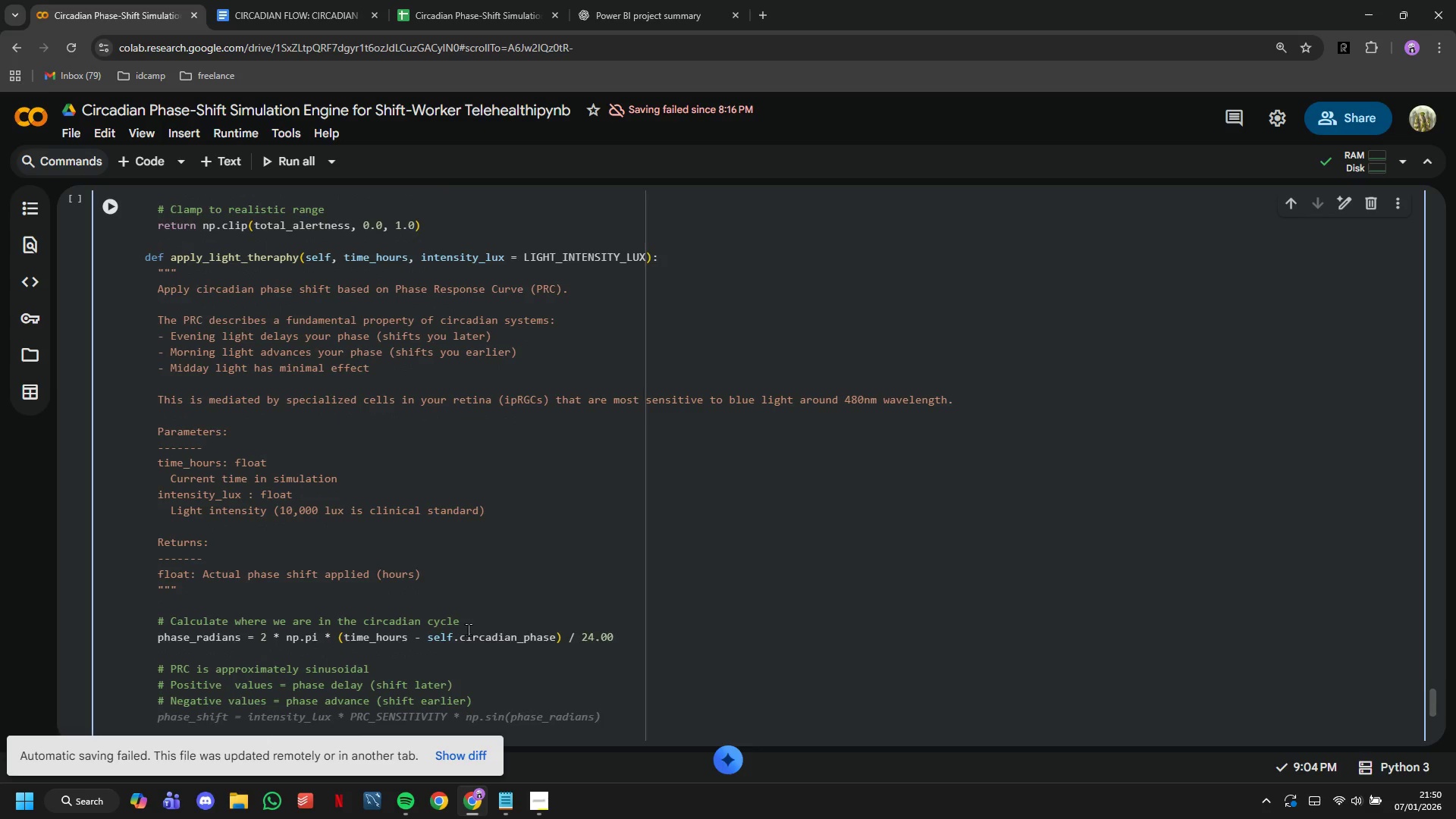 
type(prc_value = np)
 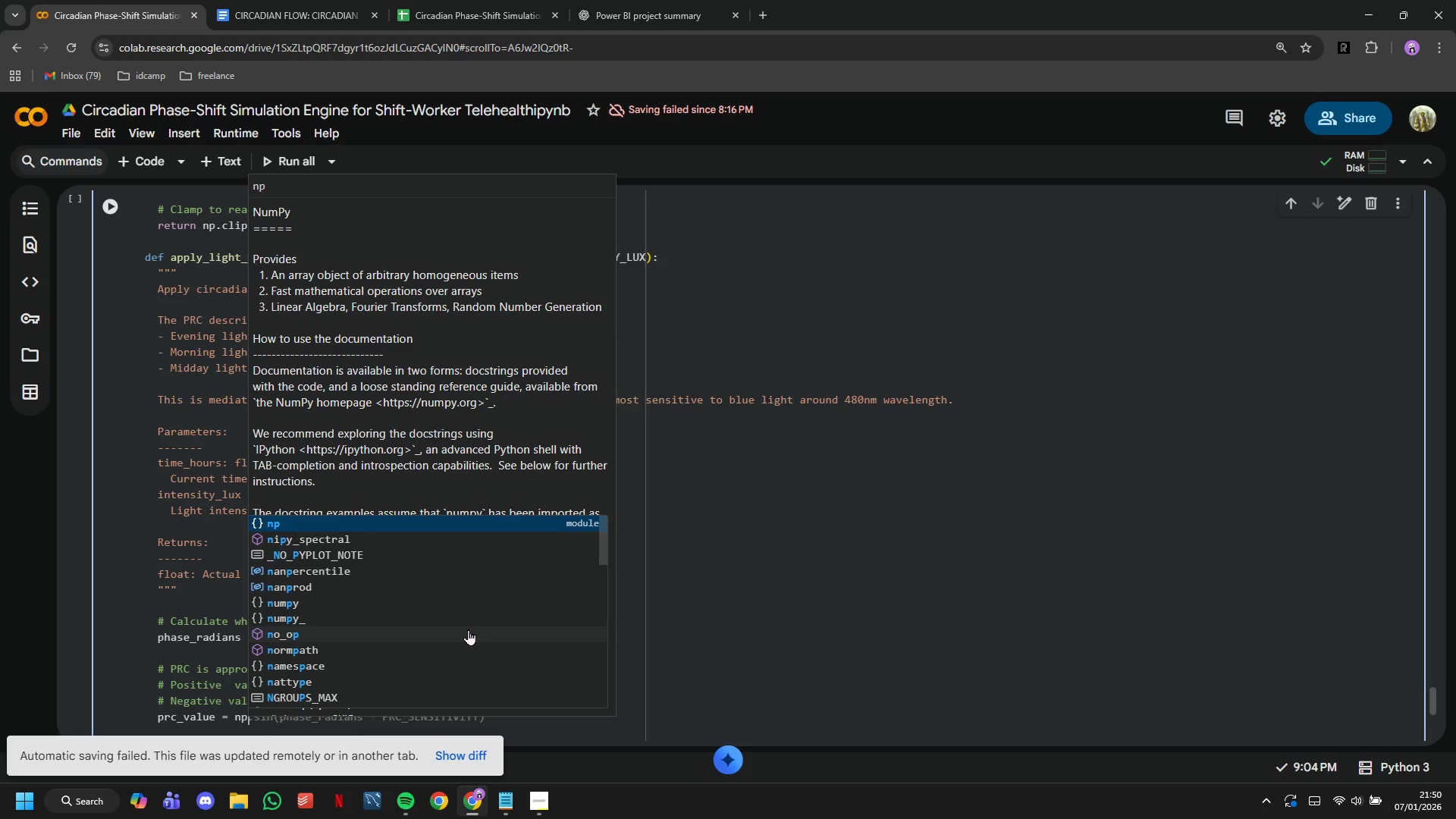 
wait(6.62)
 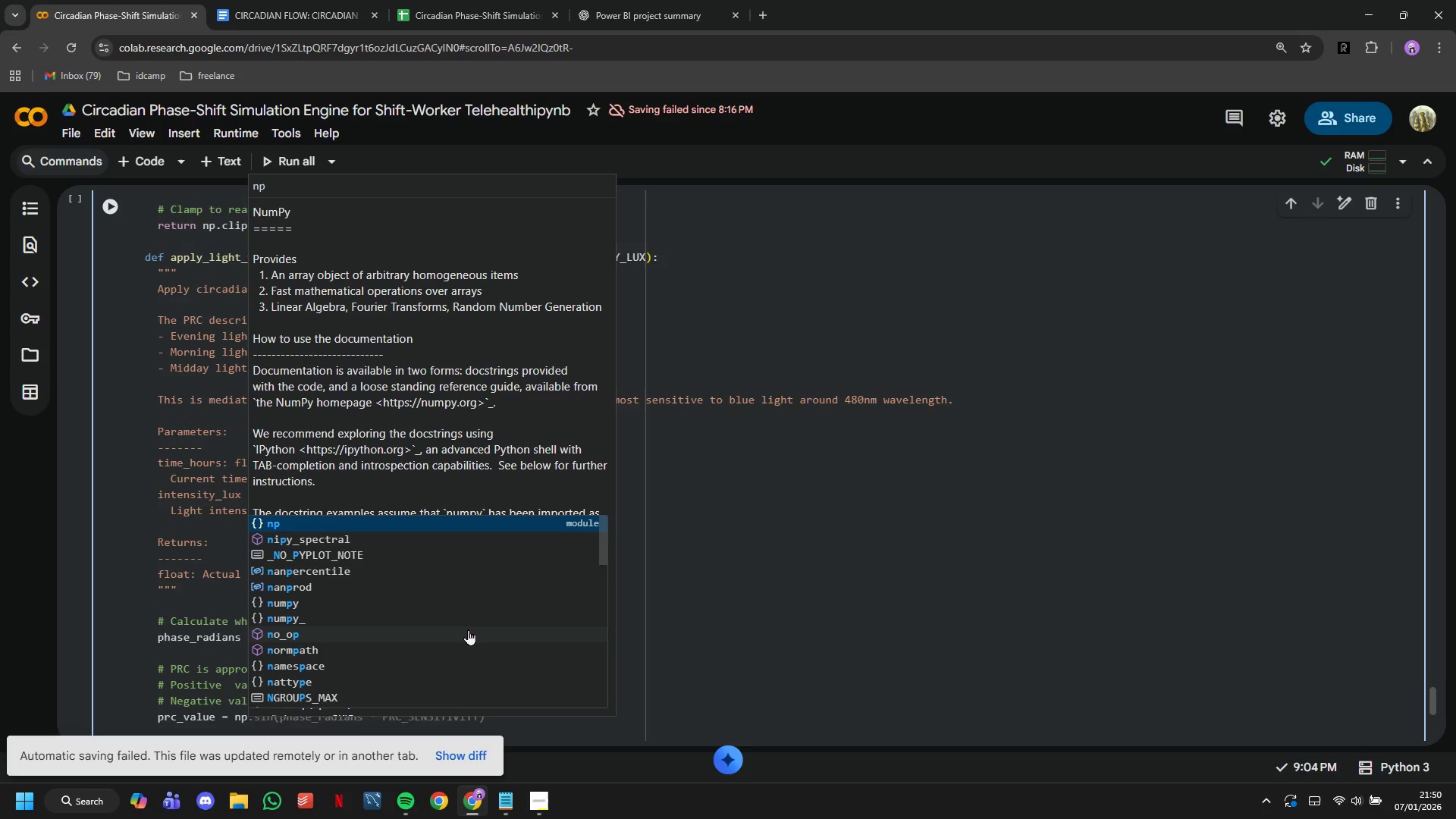 
type(.sin()
 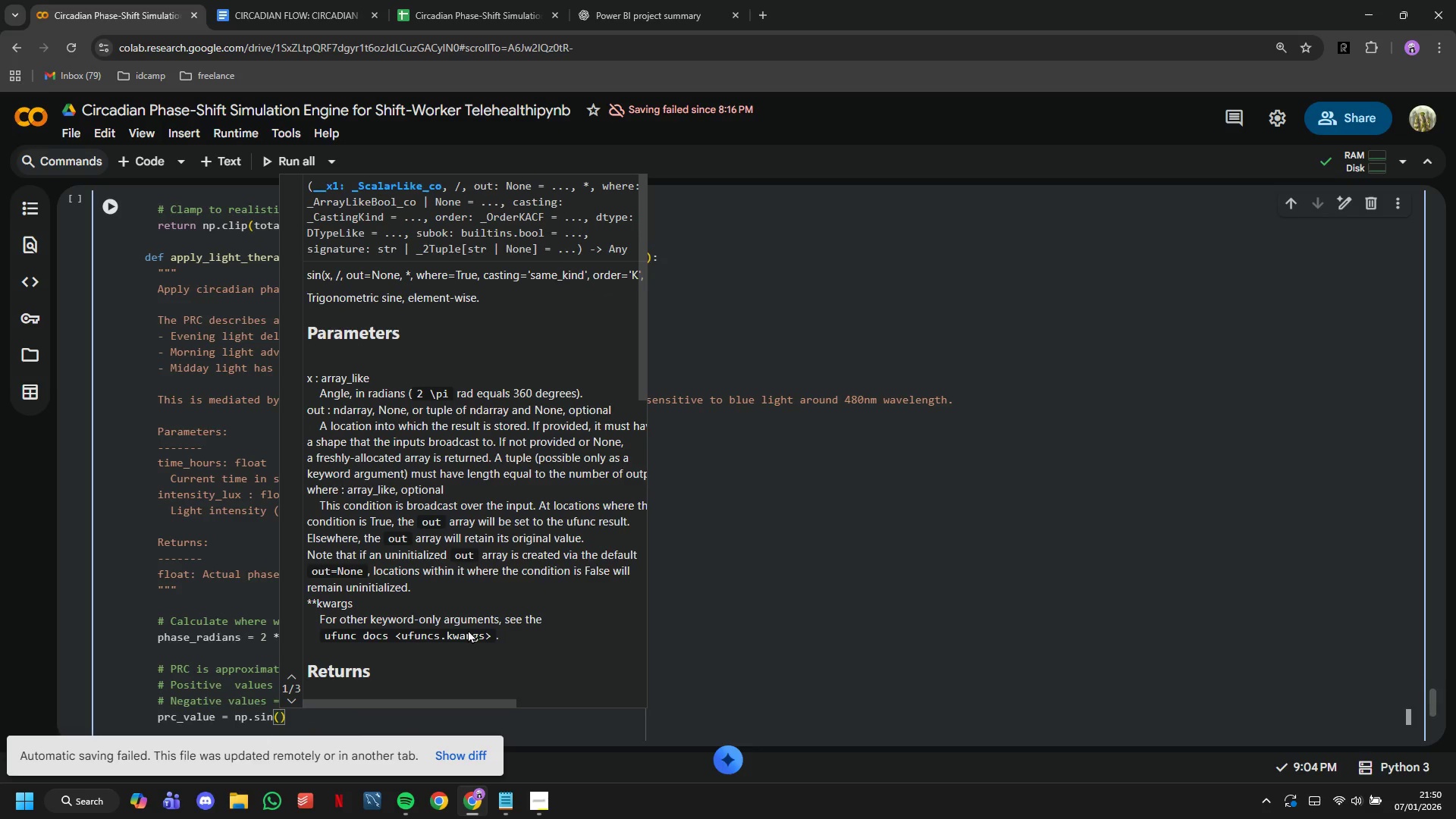 
type(phase_radian)
 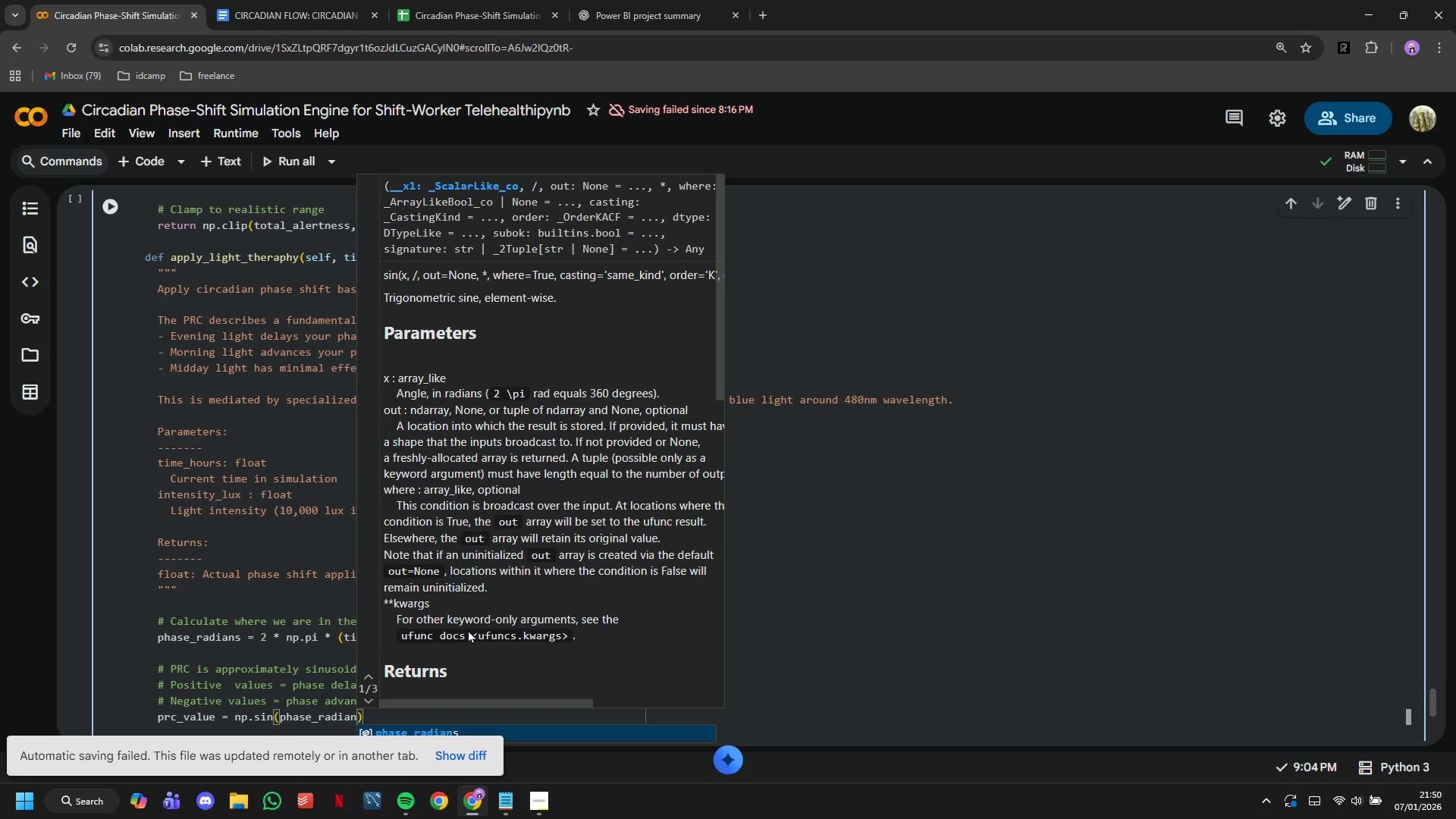 
key(ArrowRight)
 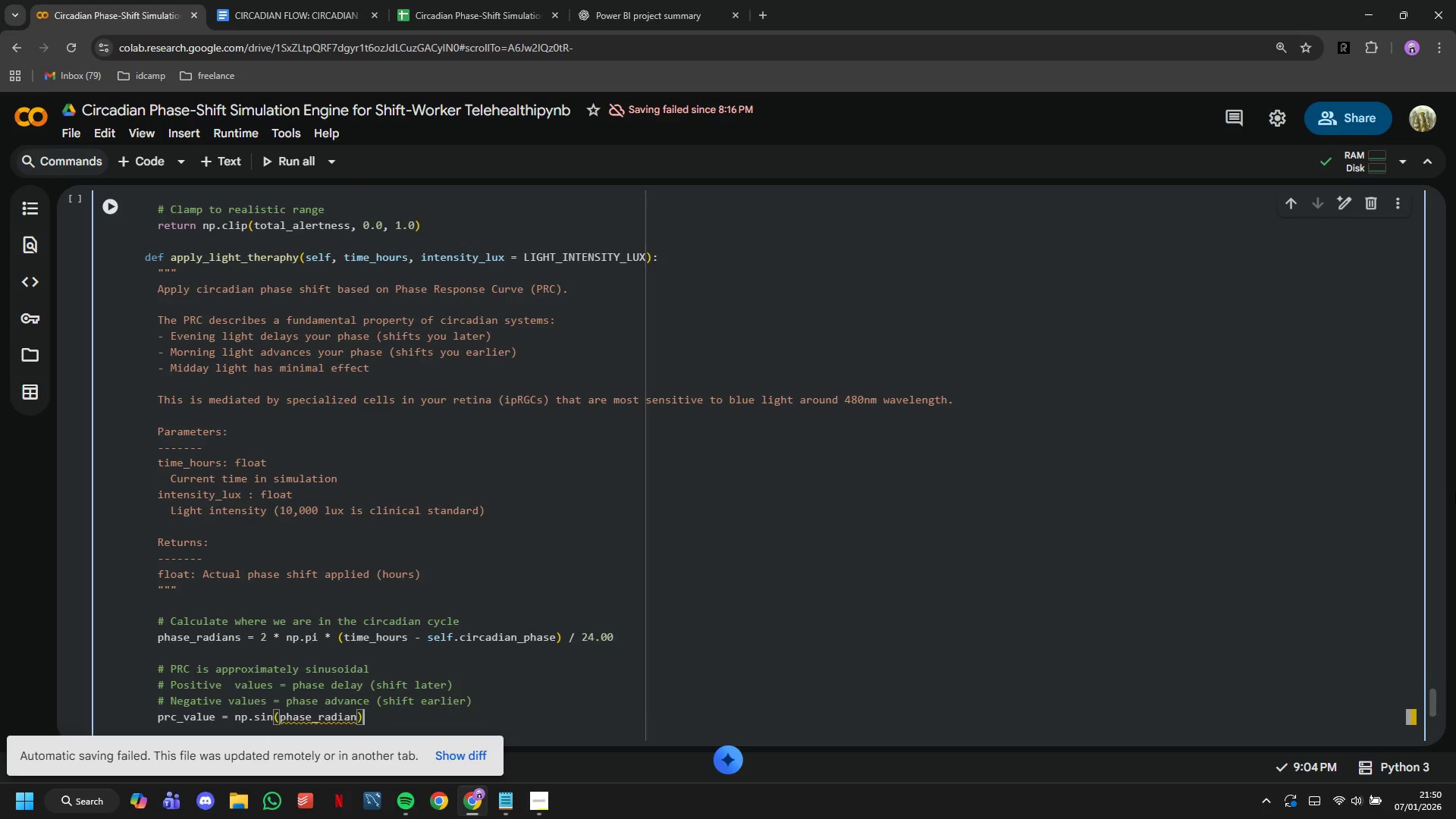 
key(ArrowLeft)
 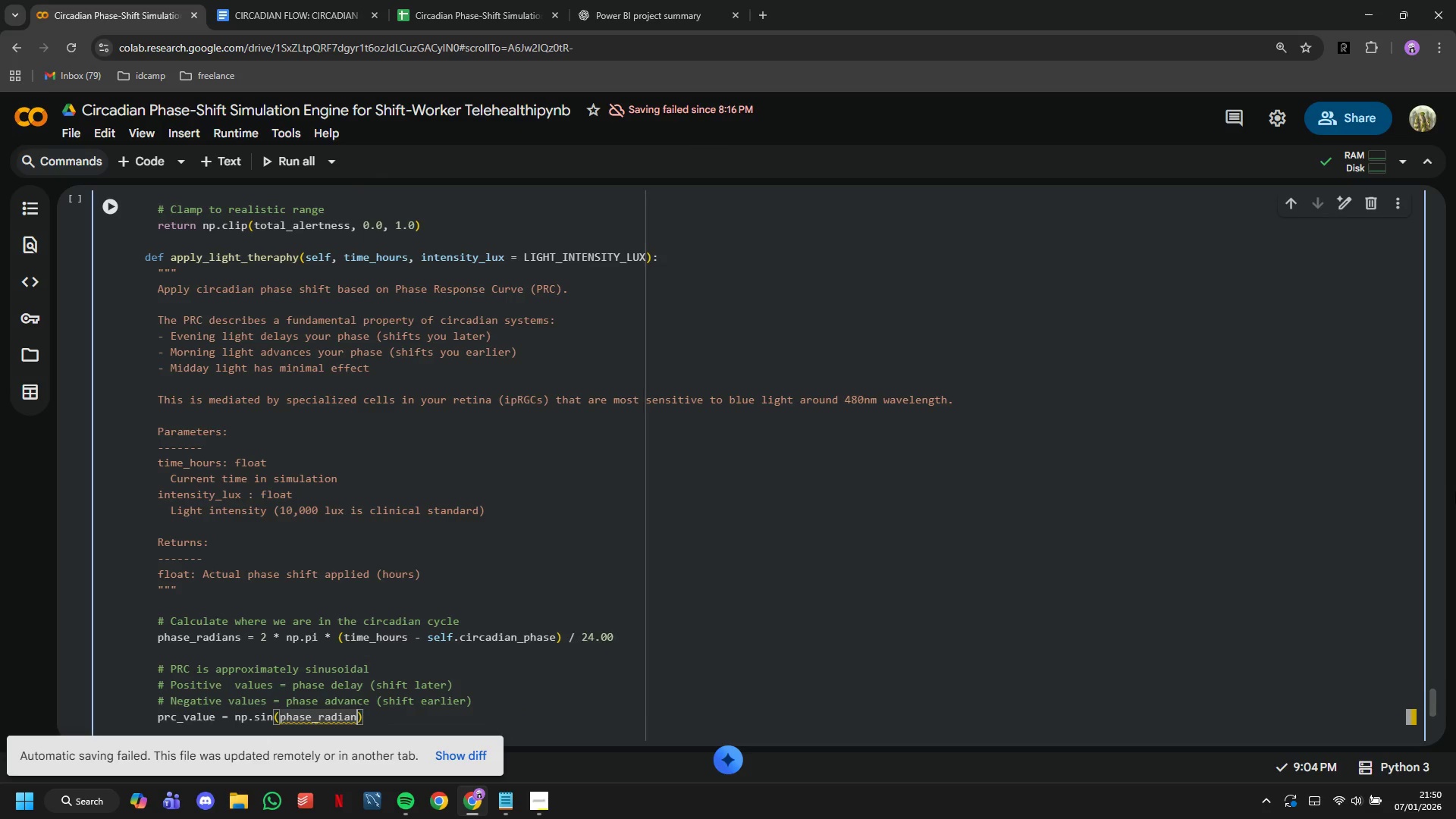 
key(S)
 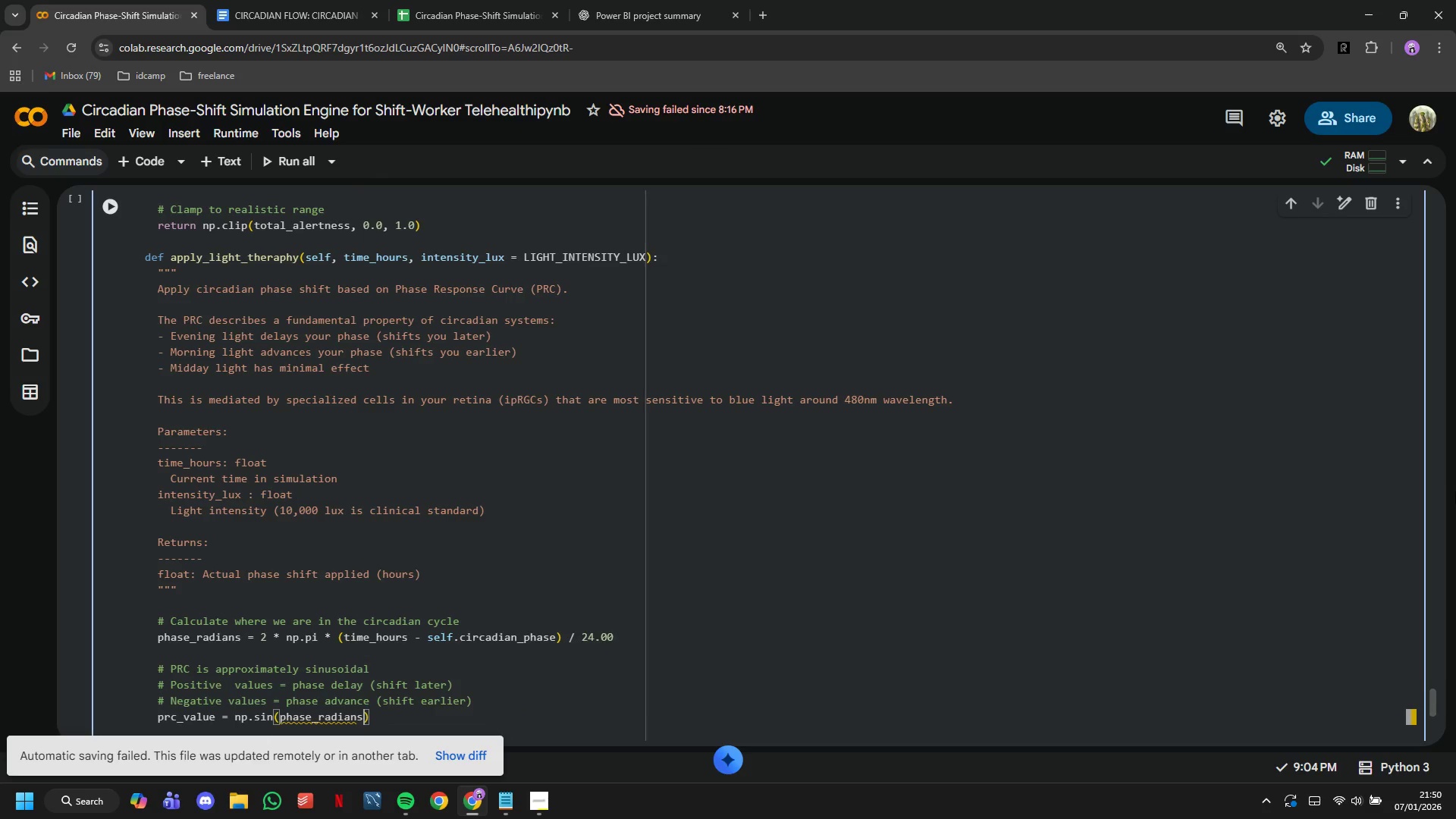 
key(ArrowRight)
 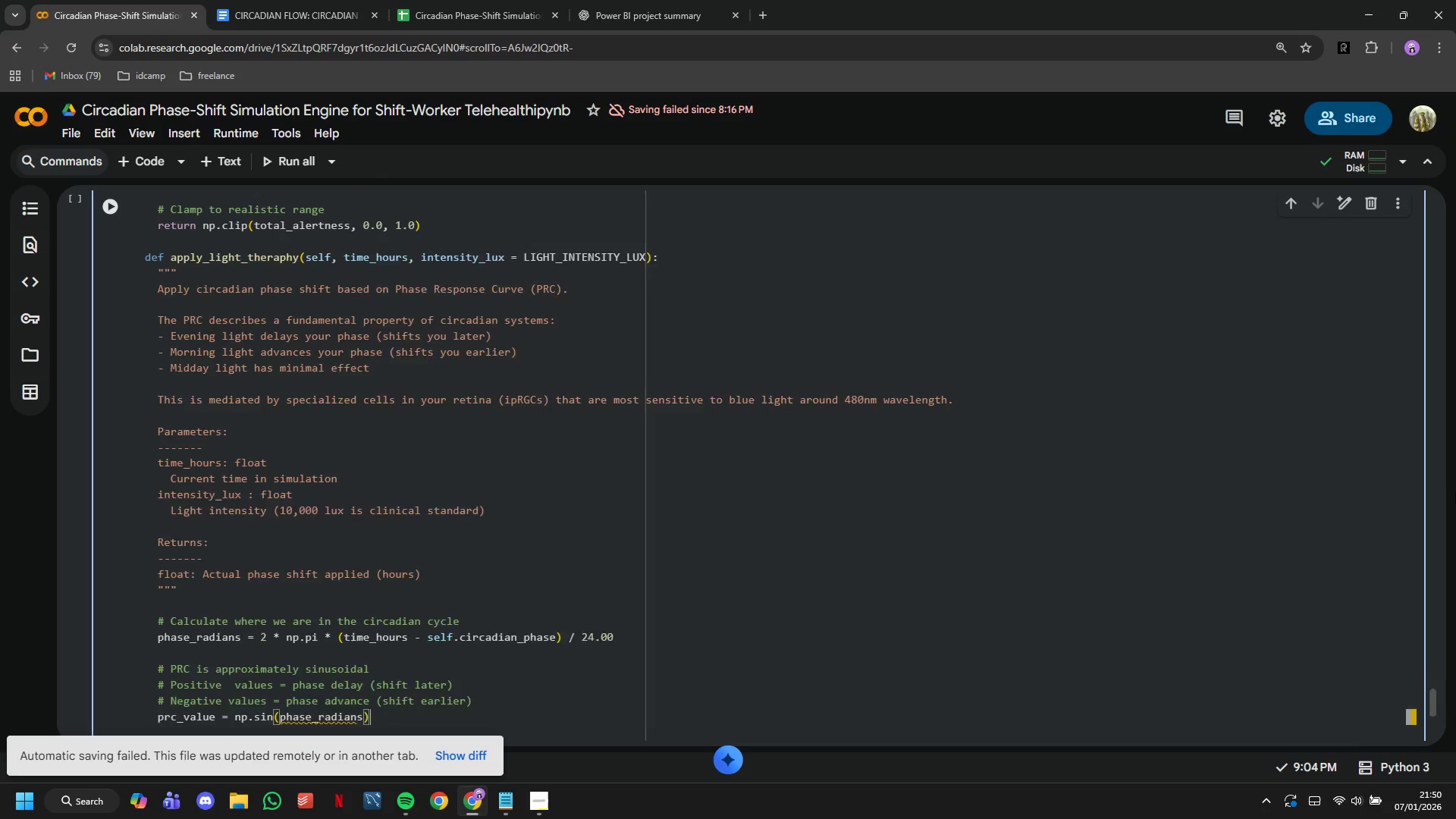 
key(ArrowRight)
 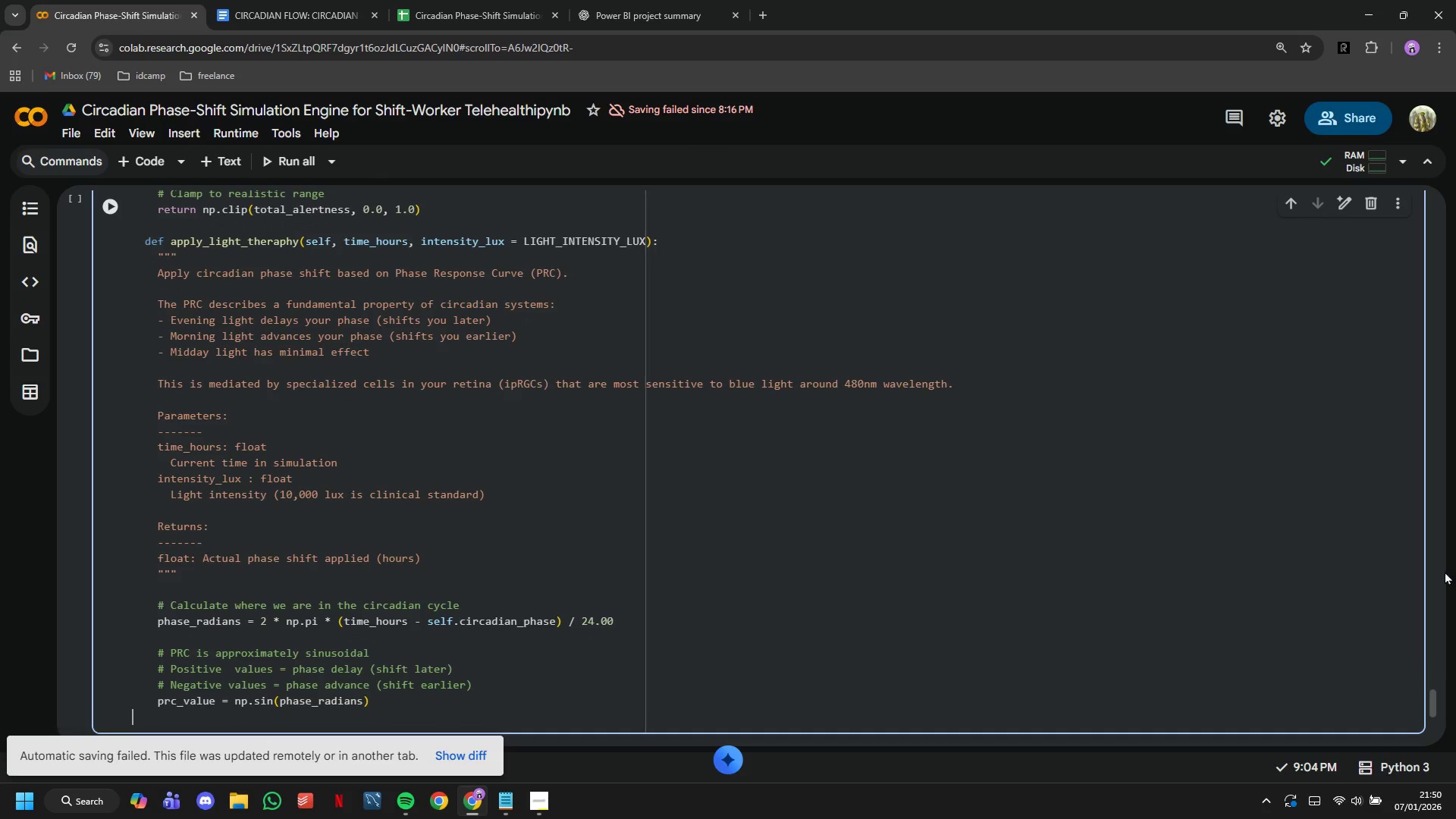 
scroll: coordinate [841, 466], scroll_direction: down, amount: 5.0
 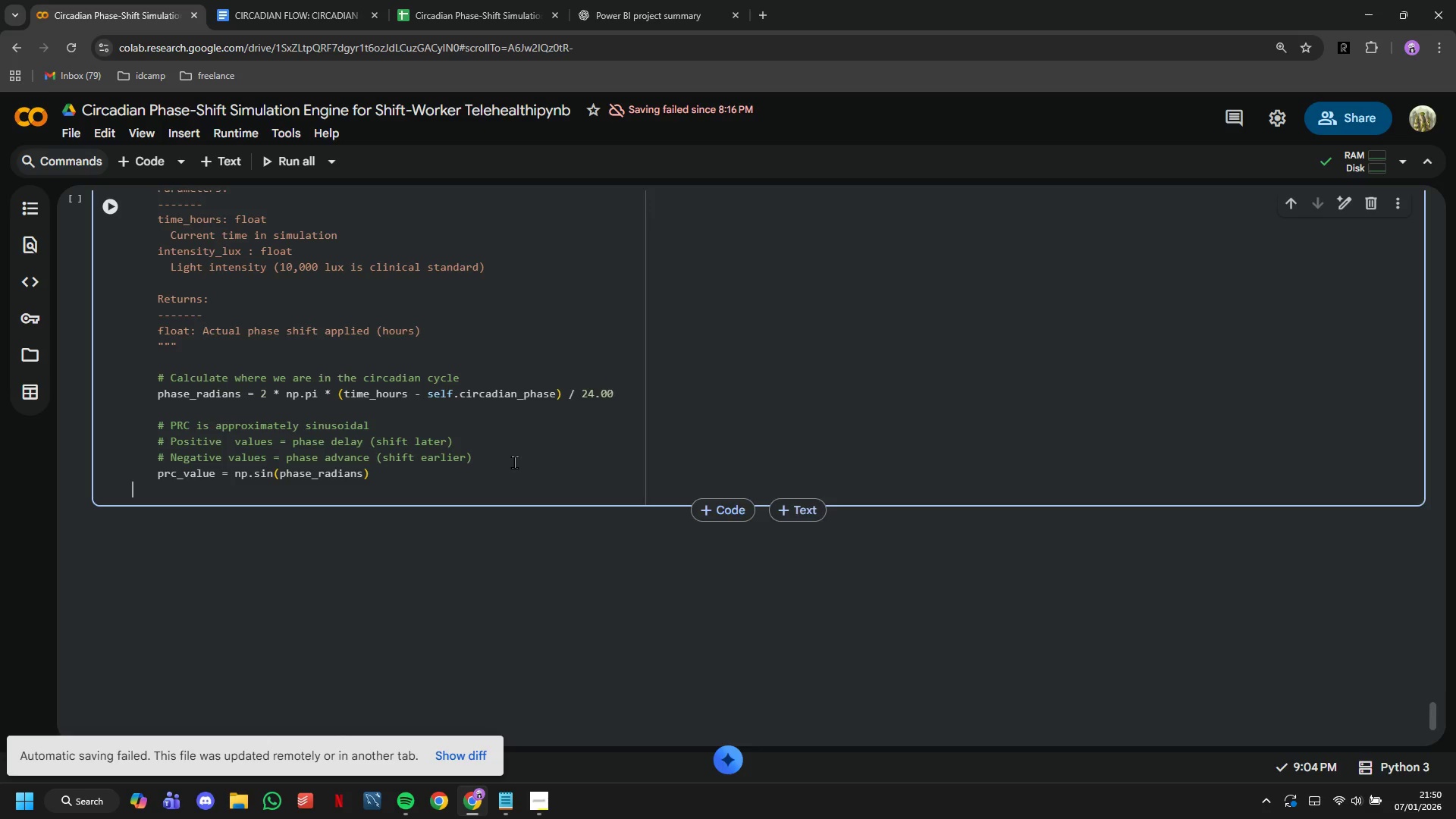 
left_click([525, 482])
 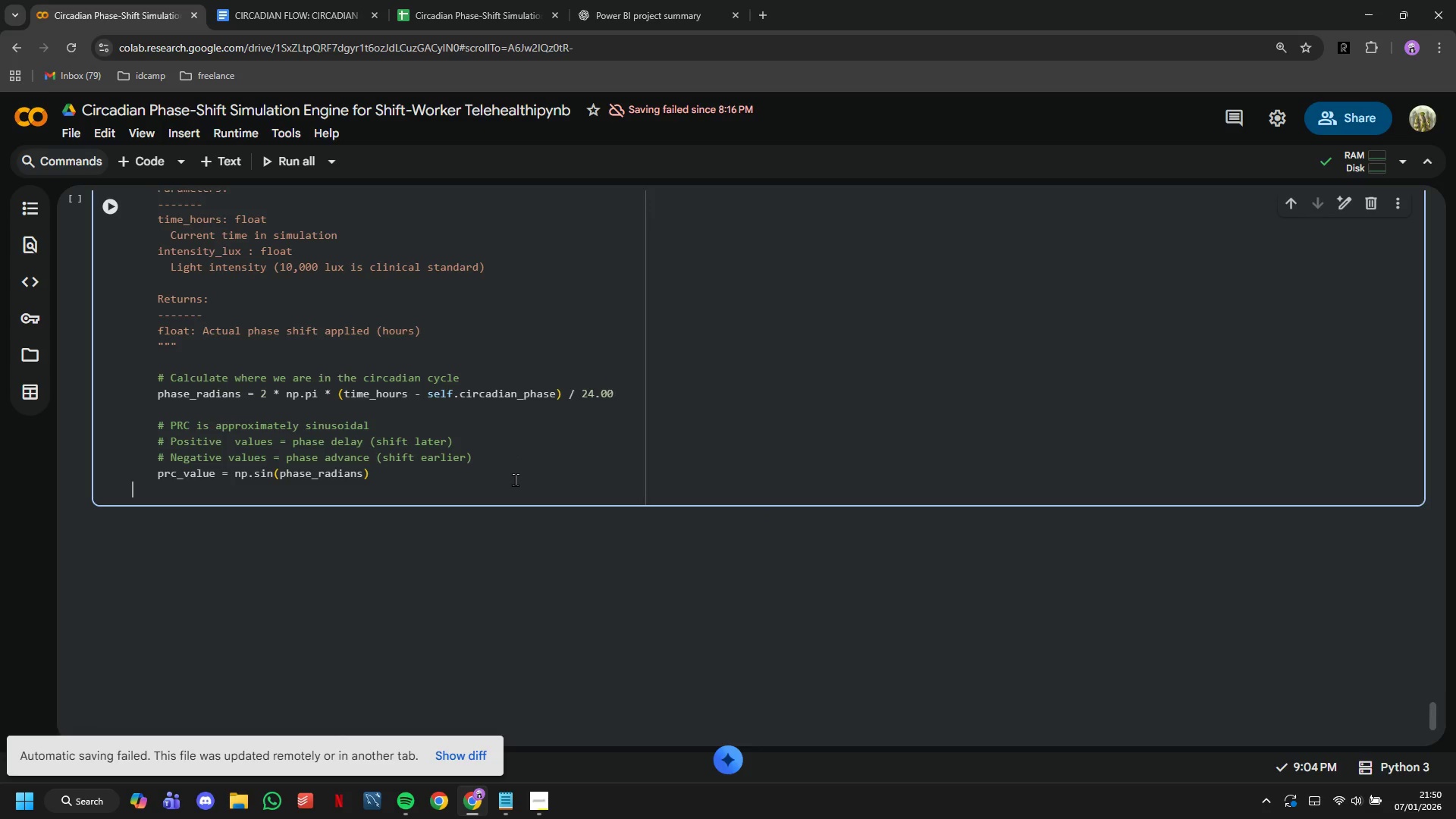 
left_click([515, 479])
 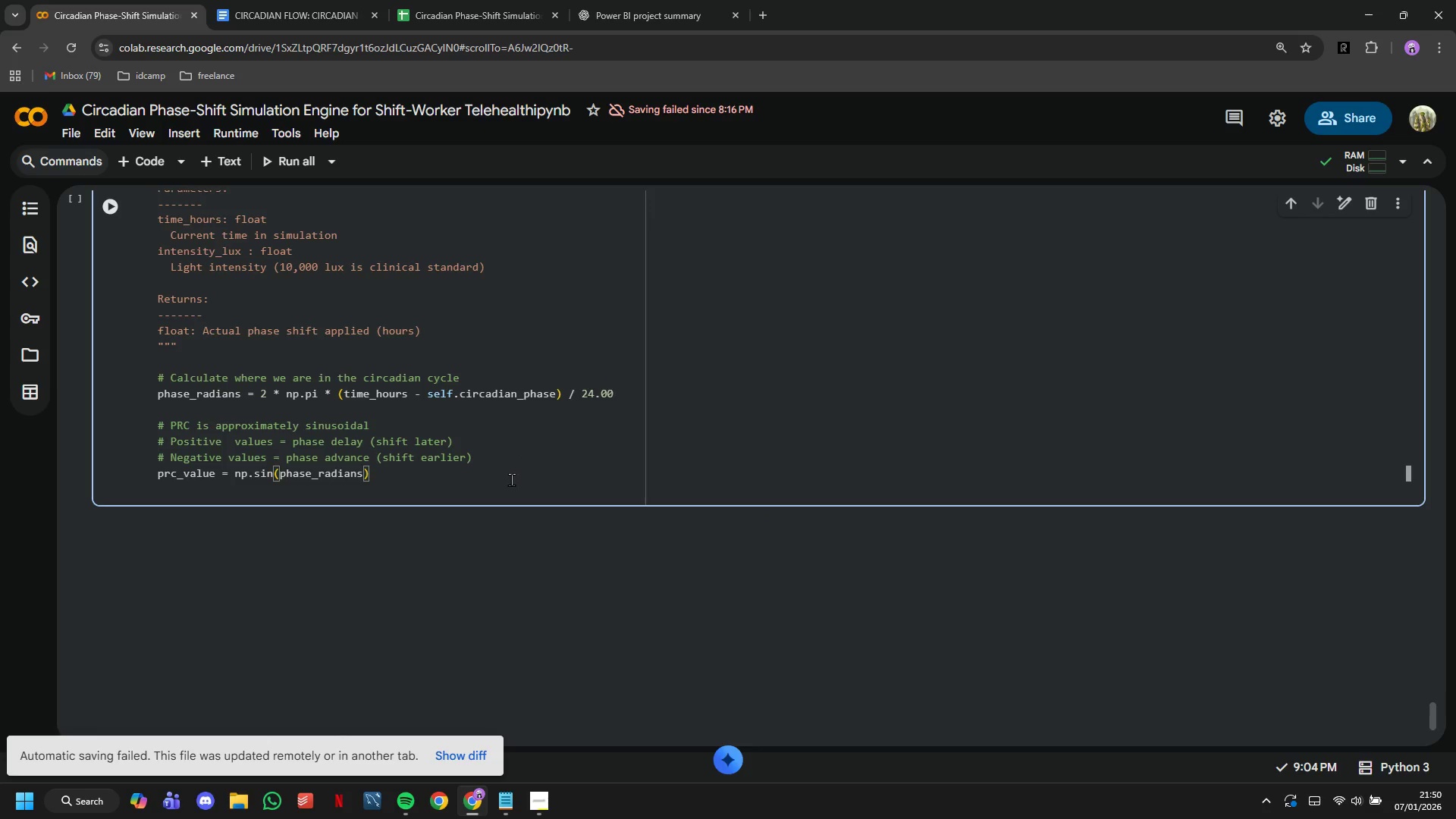 
key(Enter)
 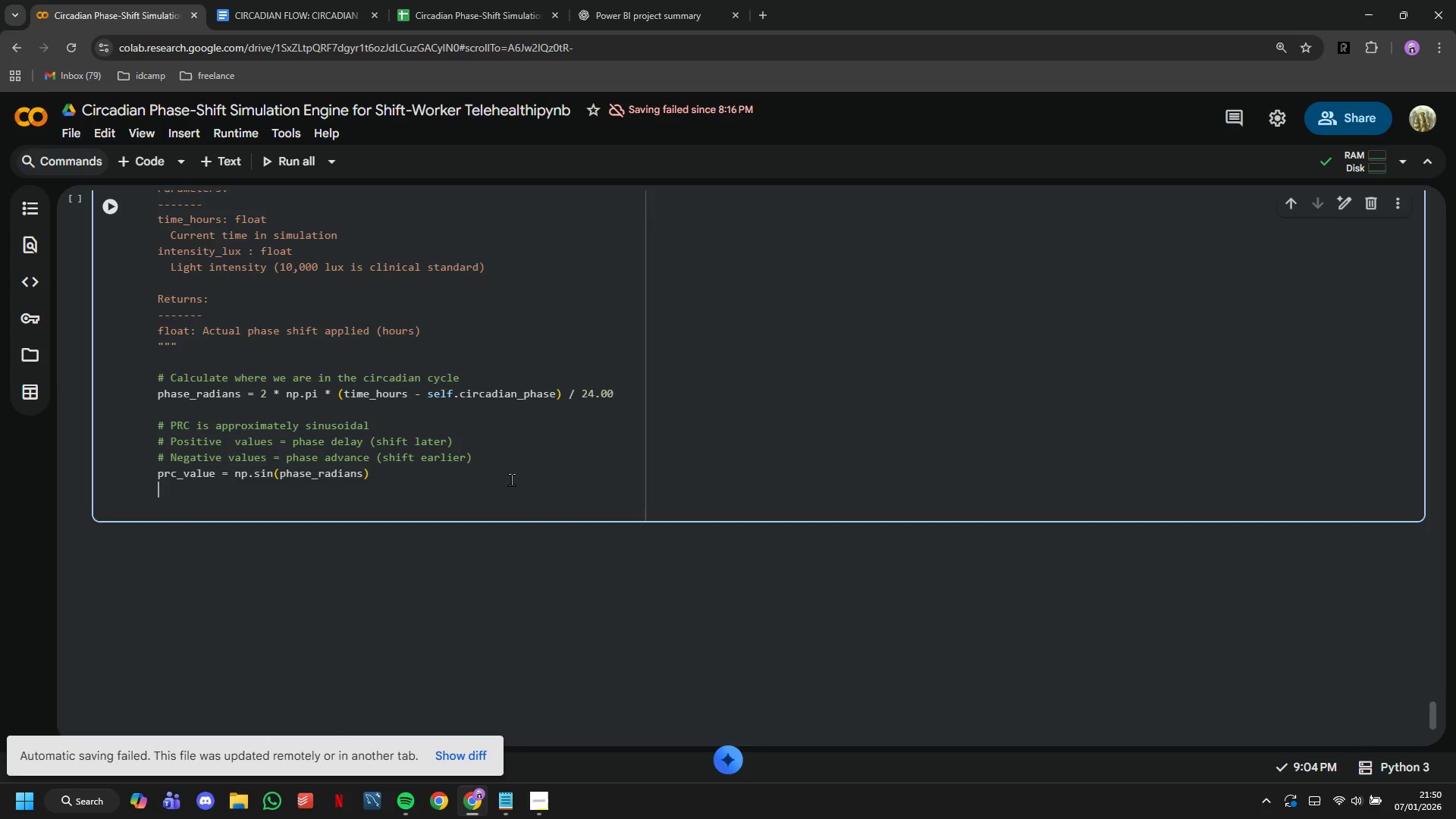 
key(Enter)
 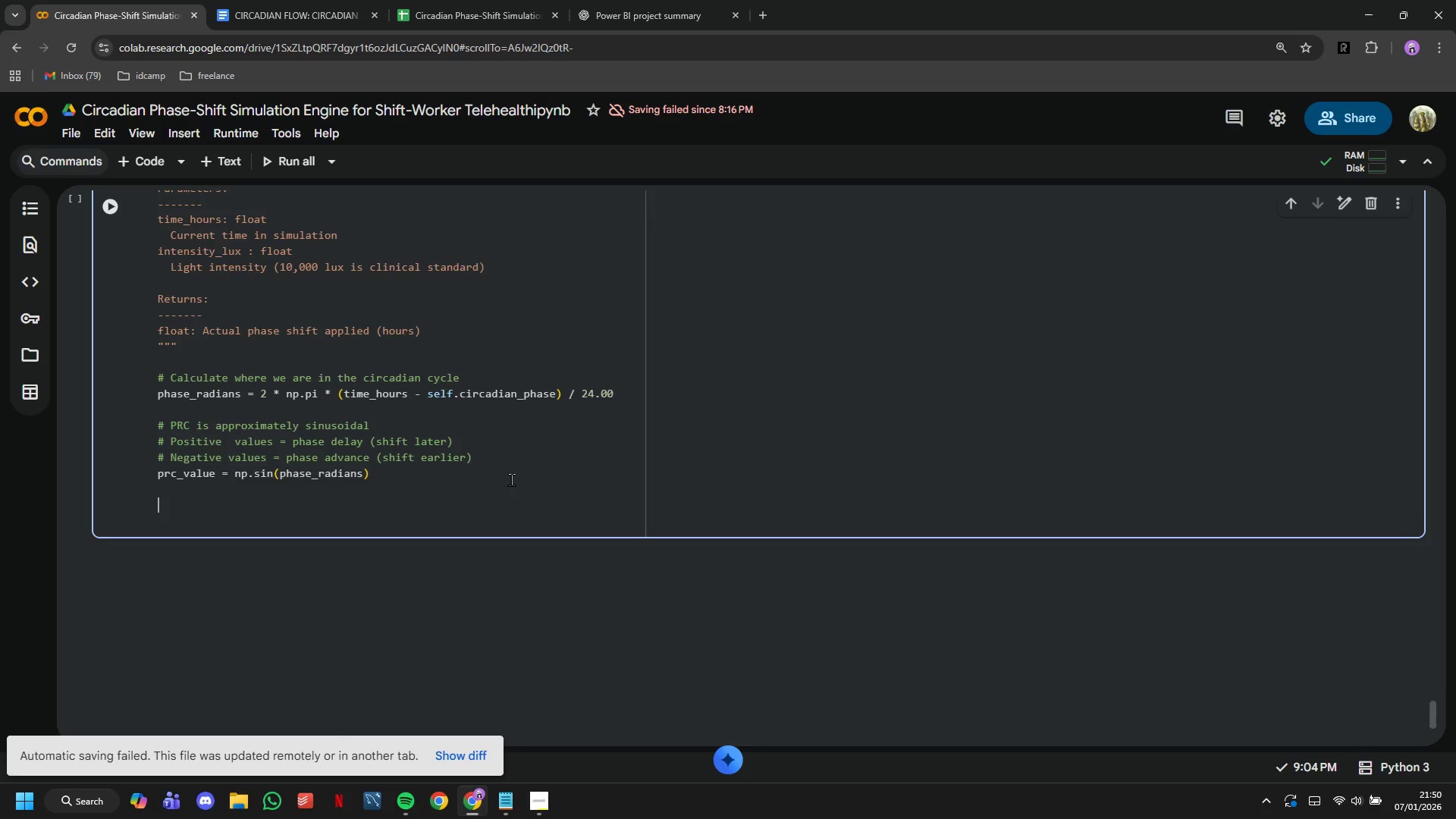 
key(Shift+3)
 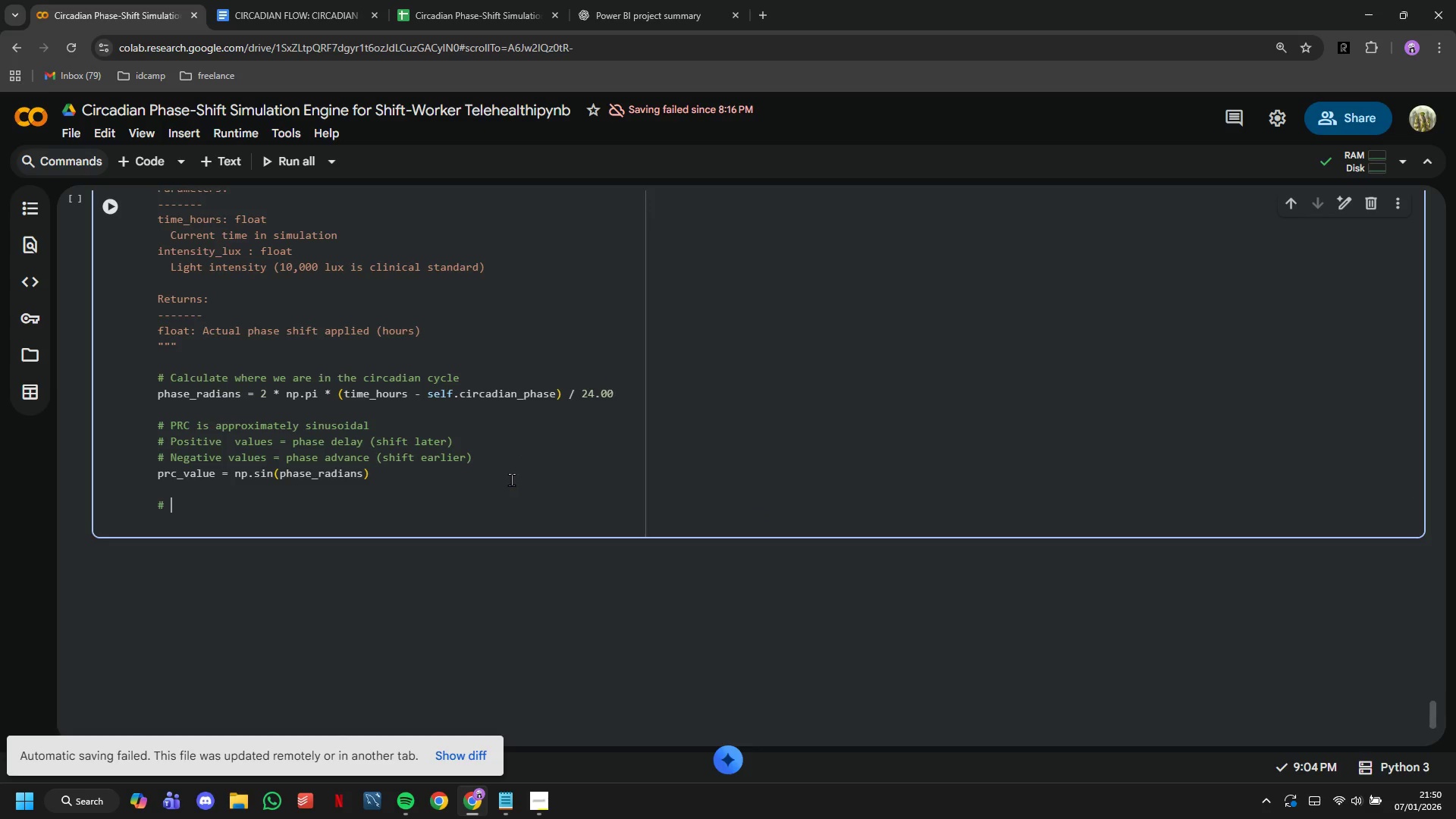 
key(Space)
 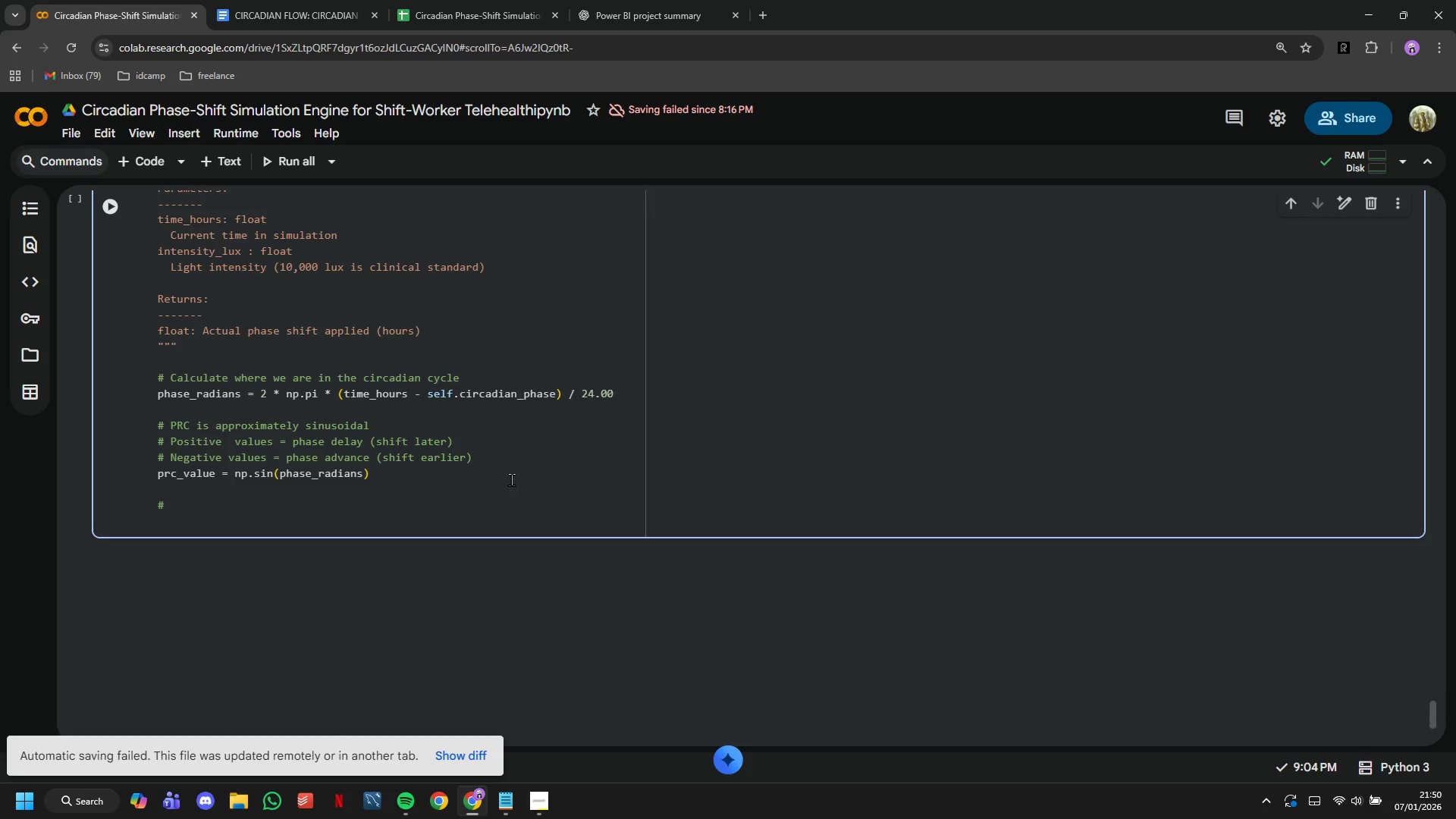 
type(Scale )
 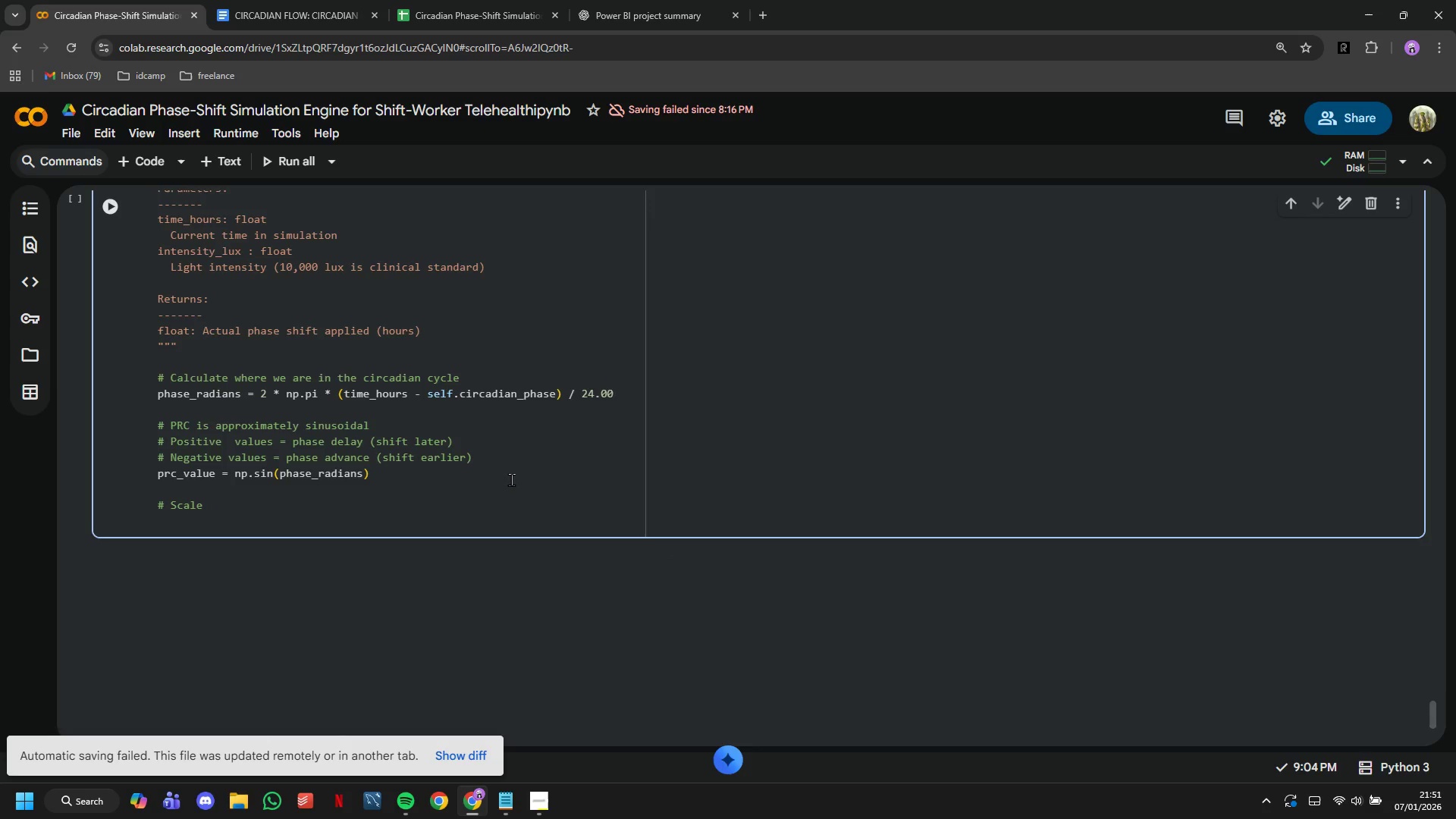 
wait(6.38)
 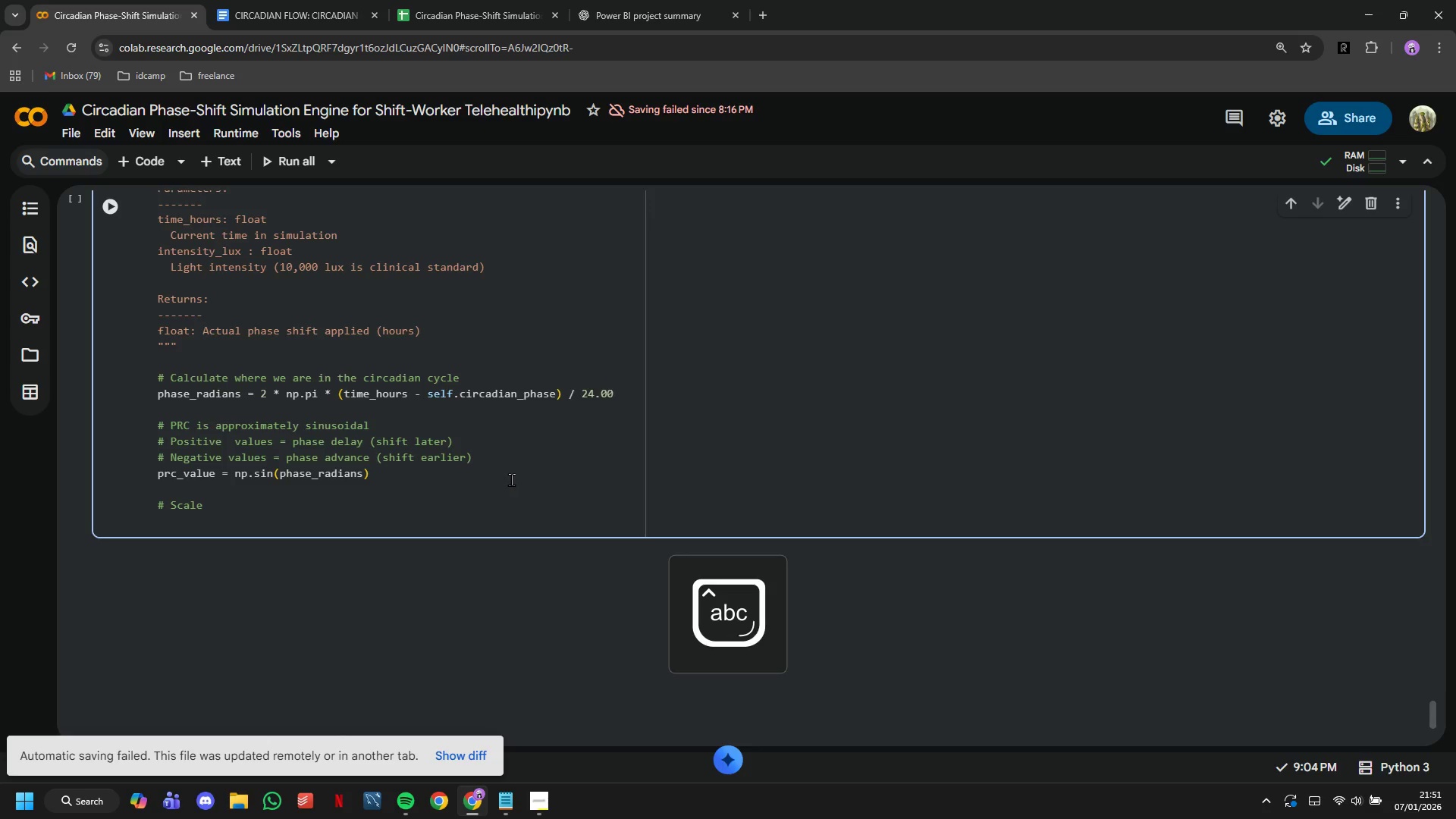 
type(by light intensity (with saturation)
 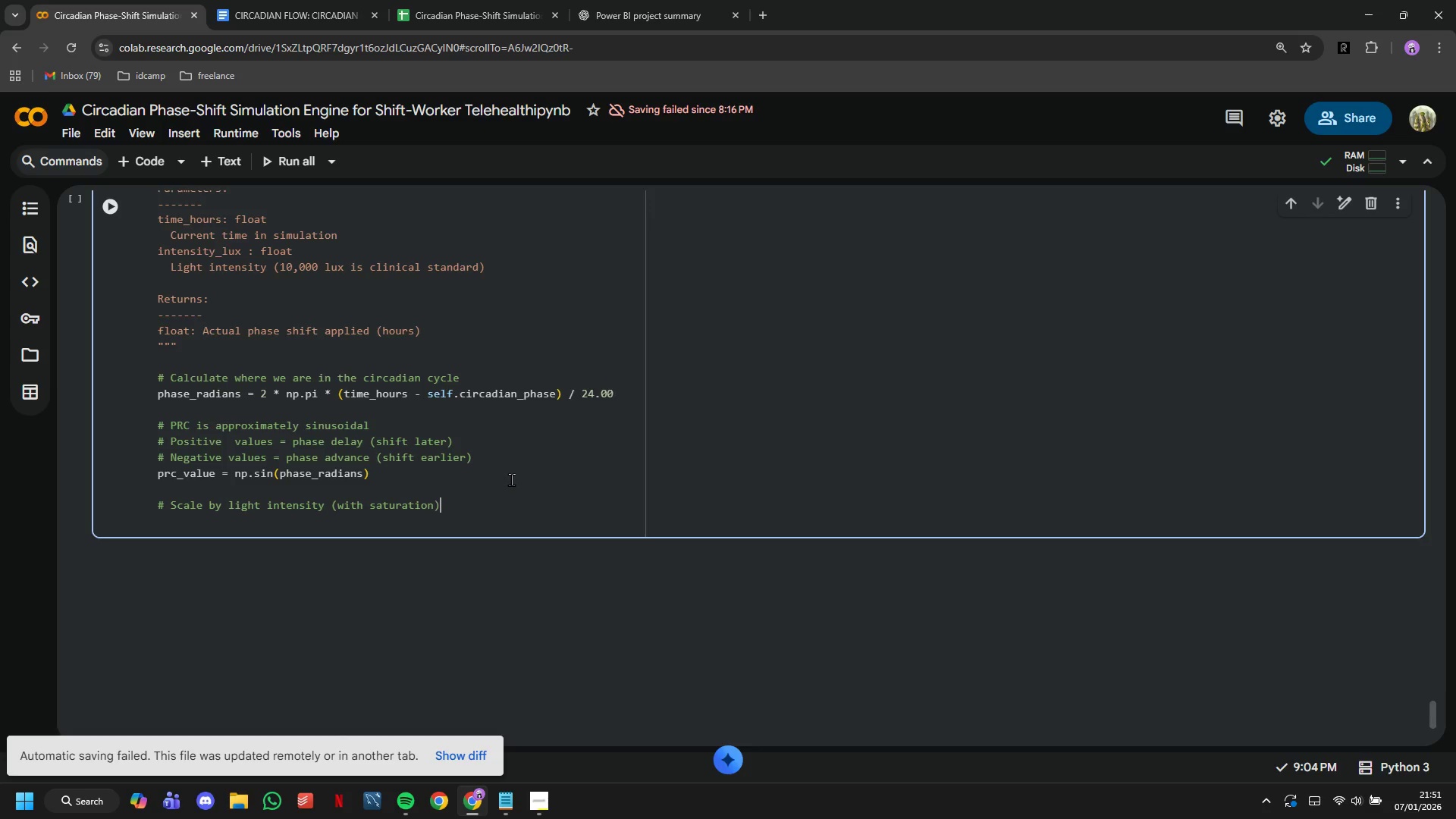 
key(ArrowRight)
 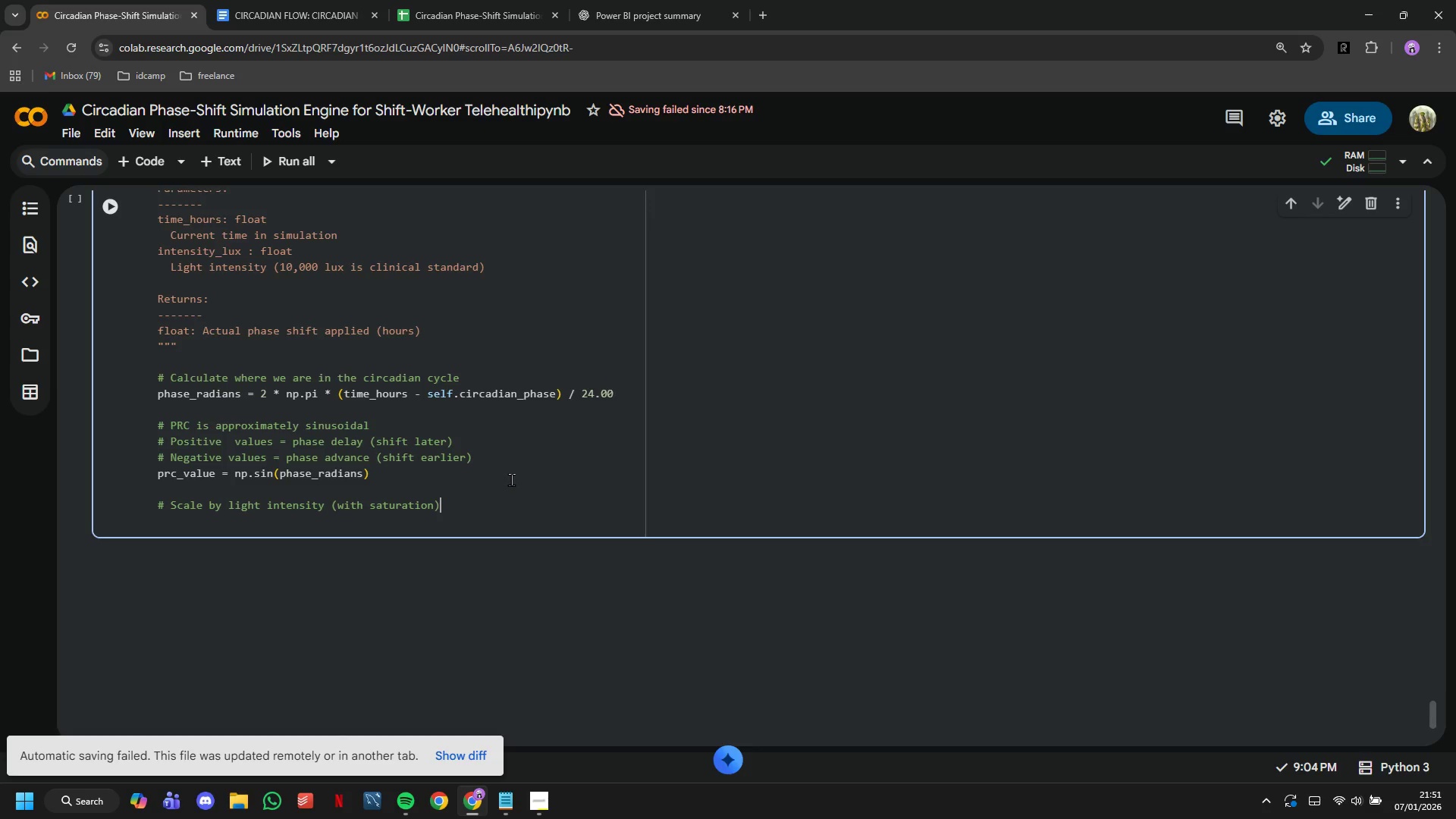 
key(Enter)
 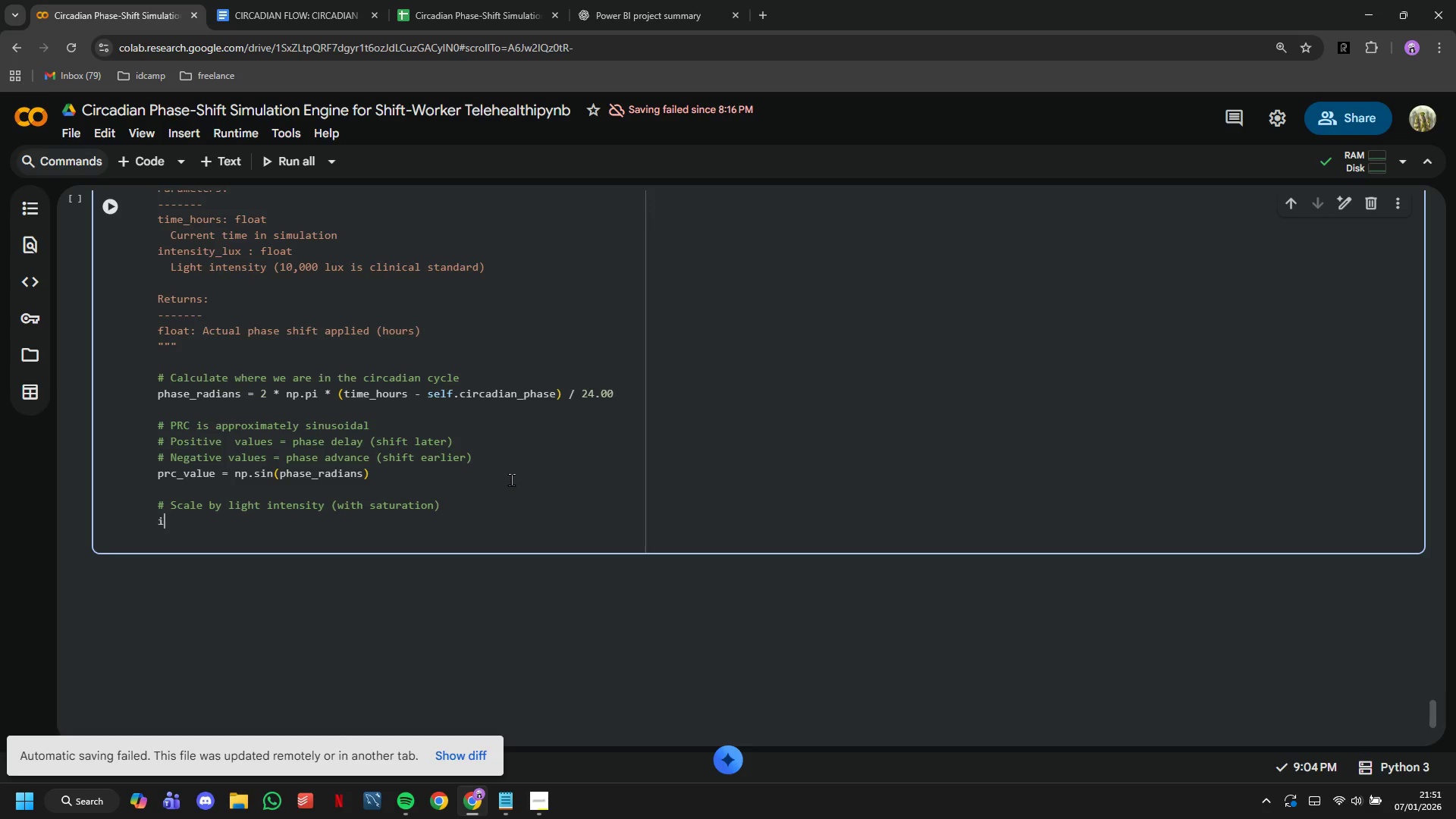 
type(intensity_factor = (on)
key(Backspace)
key(Backspace)
type(intensity)
key(Tab)
type(/)
key(Tab)
type( ** 0.6)
 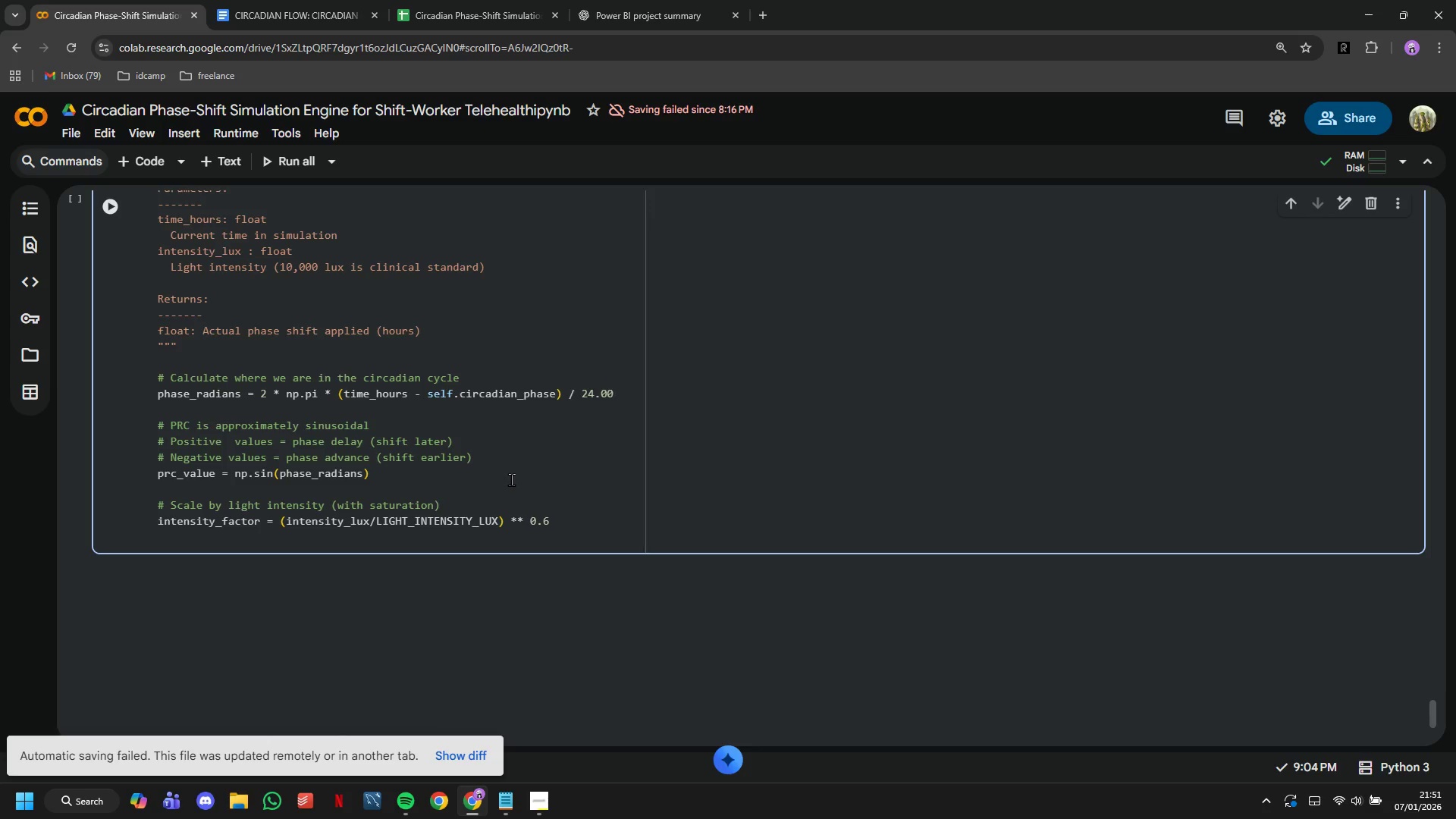 
key(Enter)
 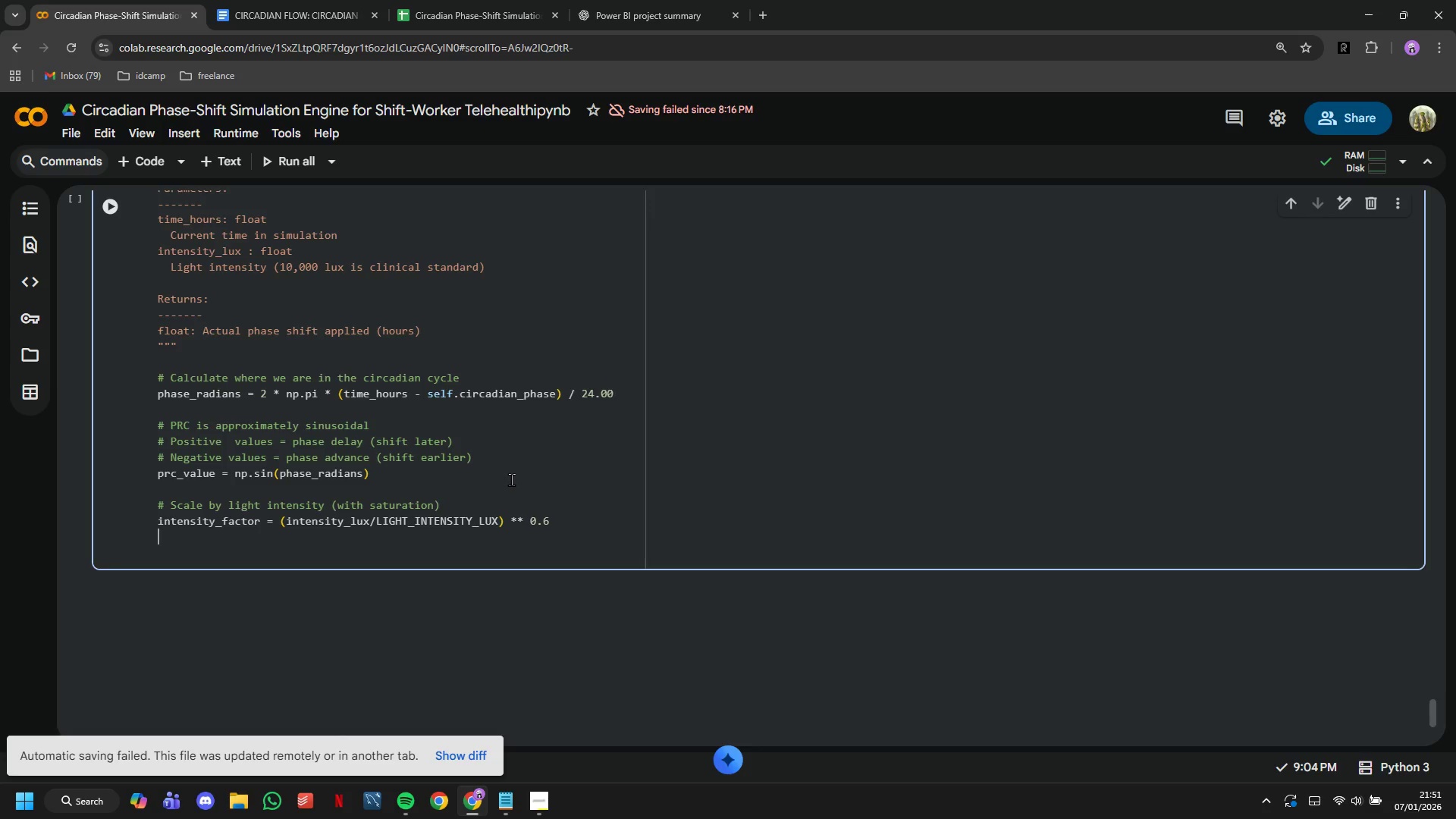 
key(Enter)
 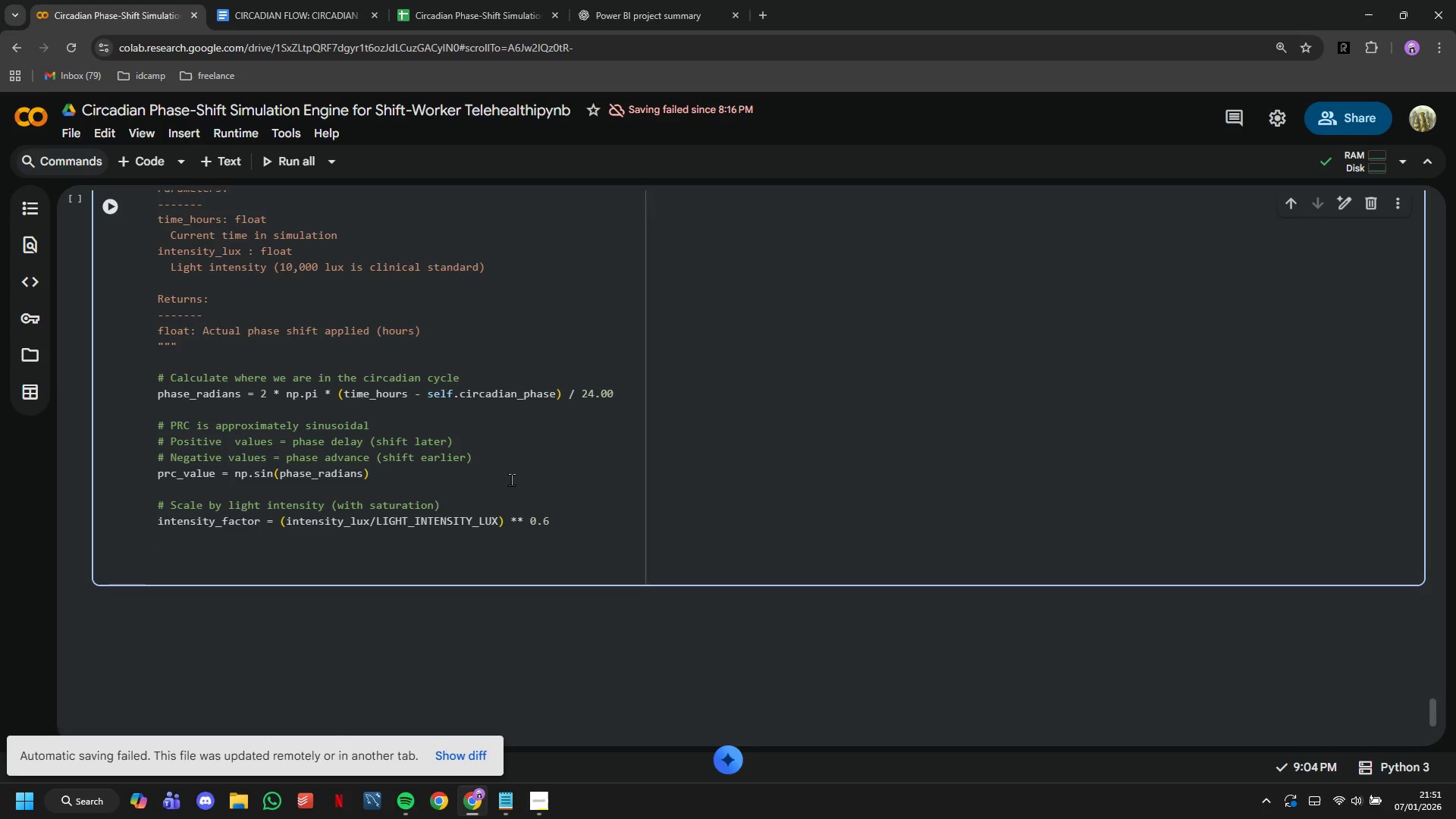 
type(# Apply individual sensitivity)
 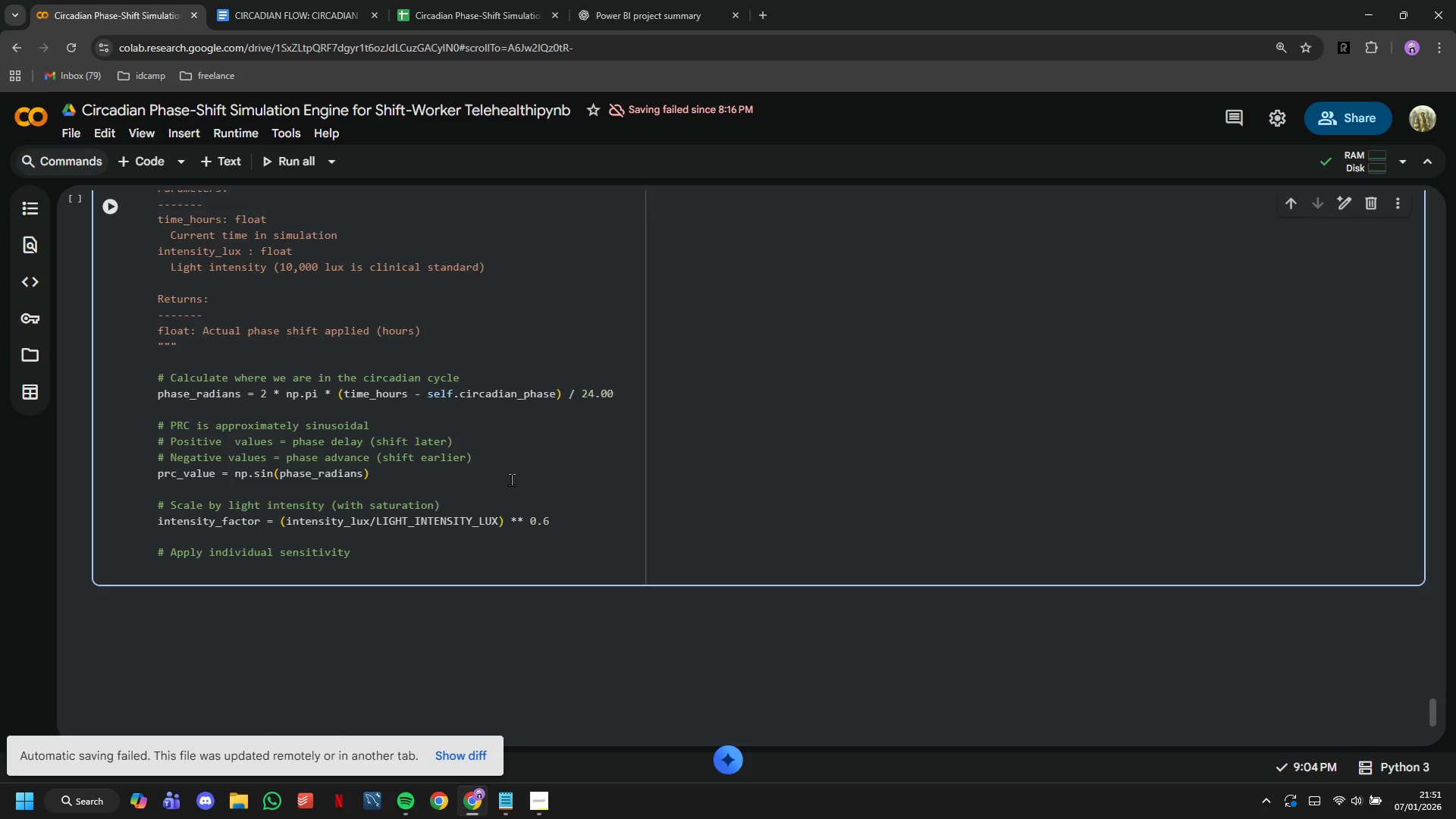 
key(Enter)
 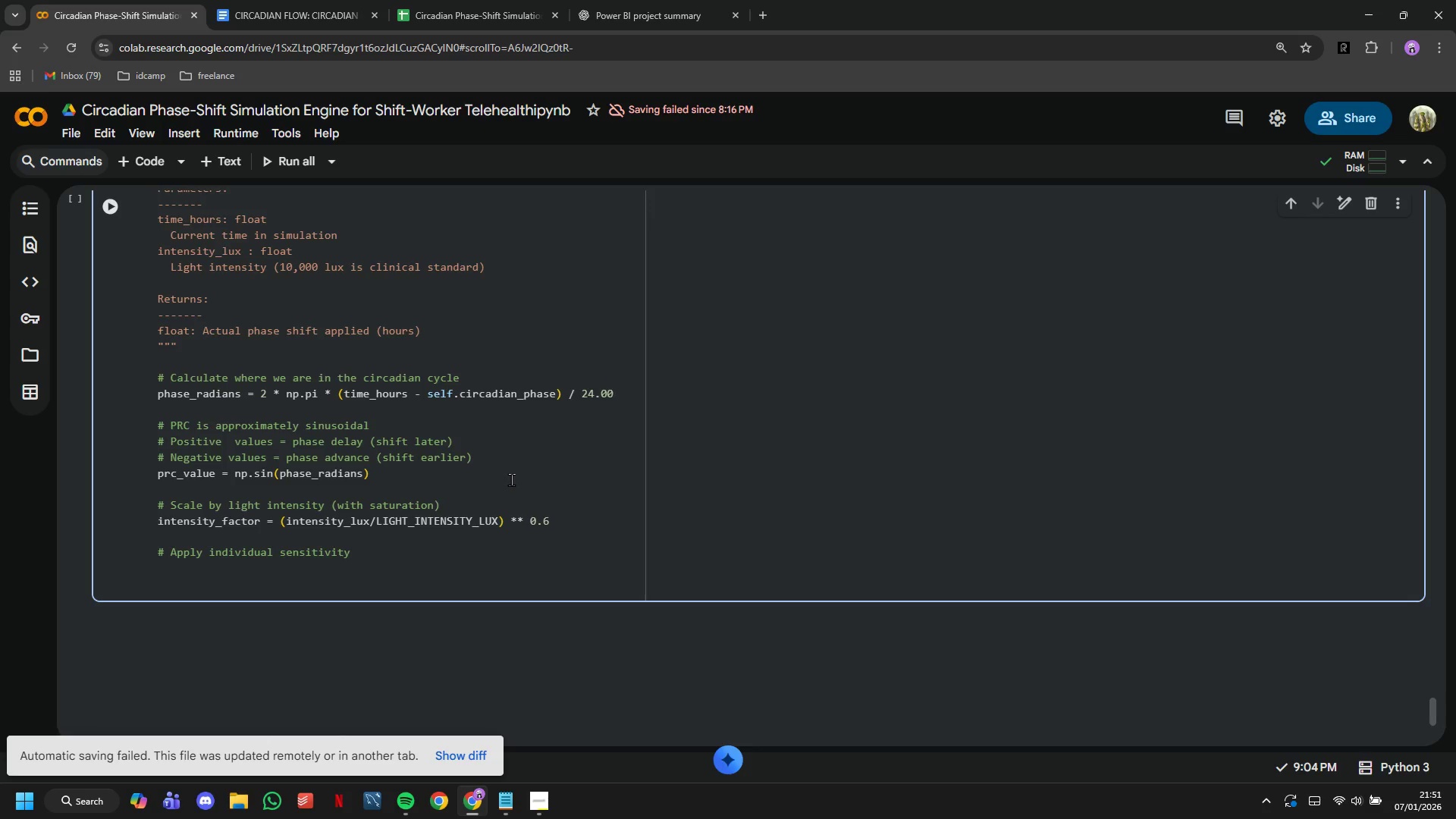 
type(sensitivity = s)
key(Tab)
key(Backspace)
key(Backspace)
key(Backspace)
key(Backspace)
key(Backspace)
type(elf.)
key(Tab)
key(Tab)
key(Backspace)
key(Backspace)
key(Backspace)
key(Backspace)
 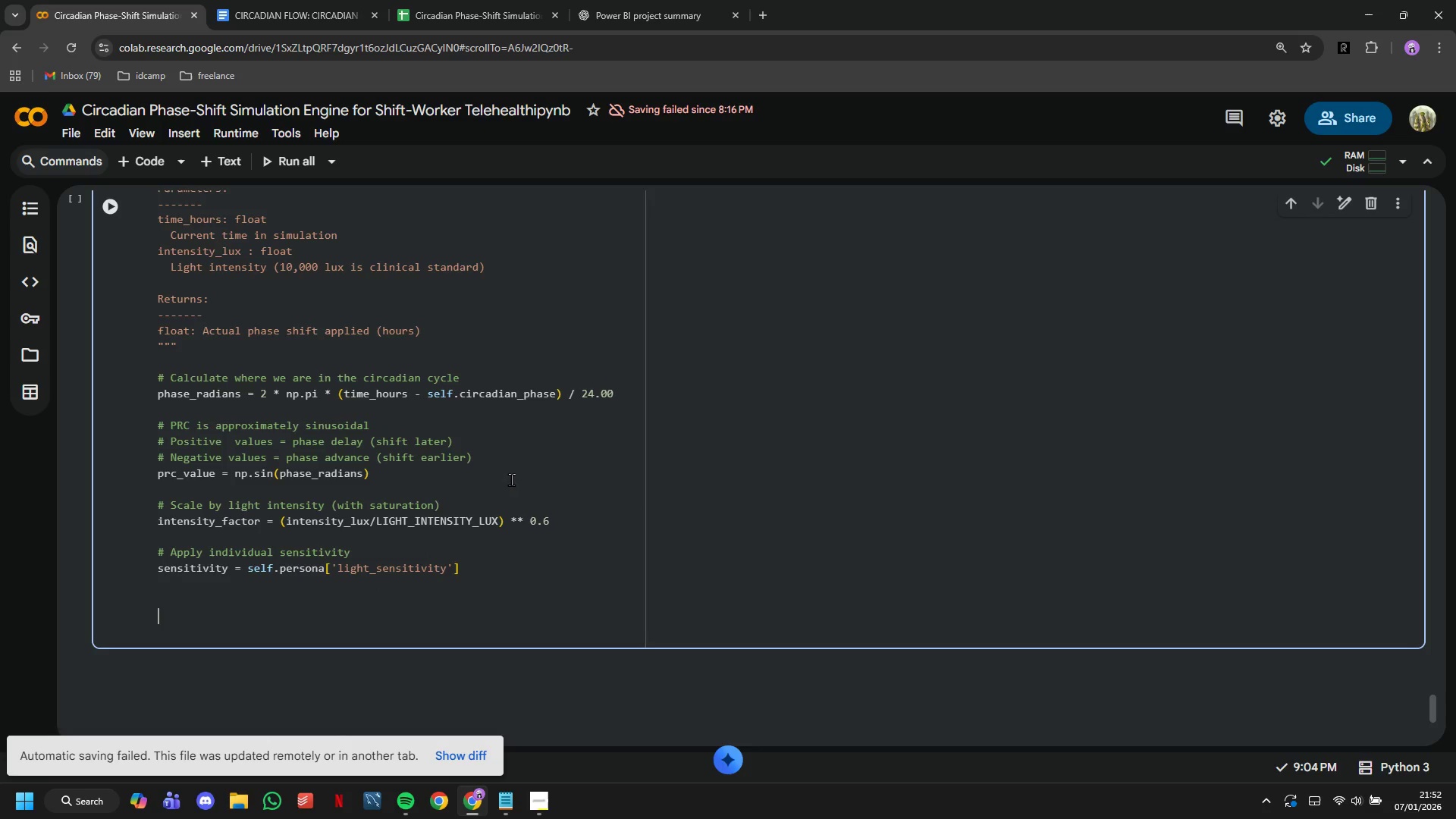 
key(Enter)
 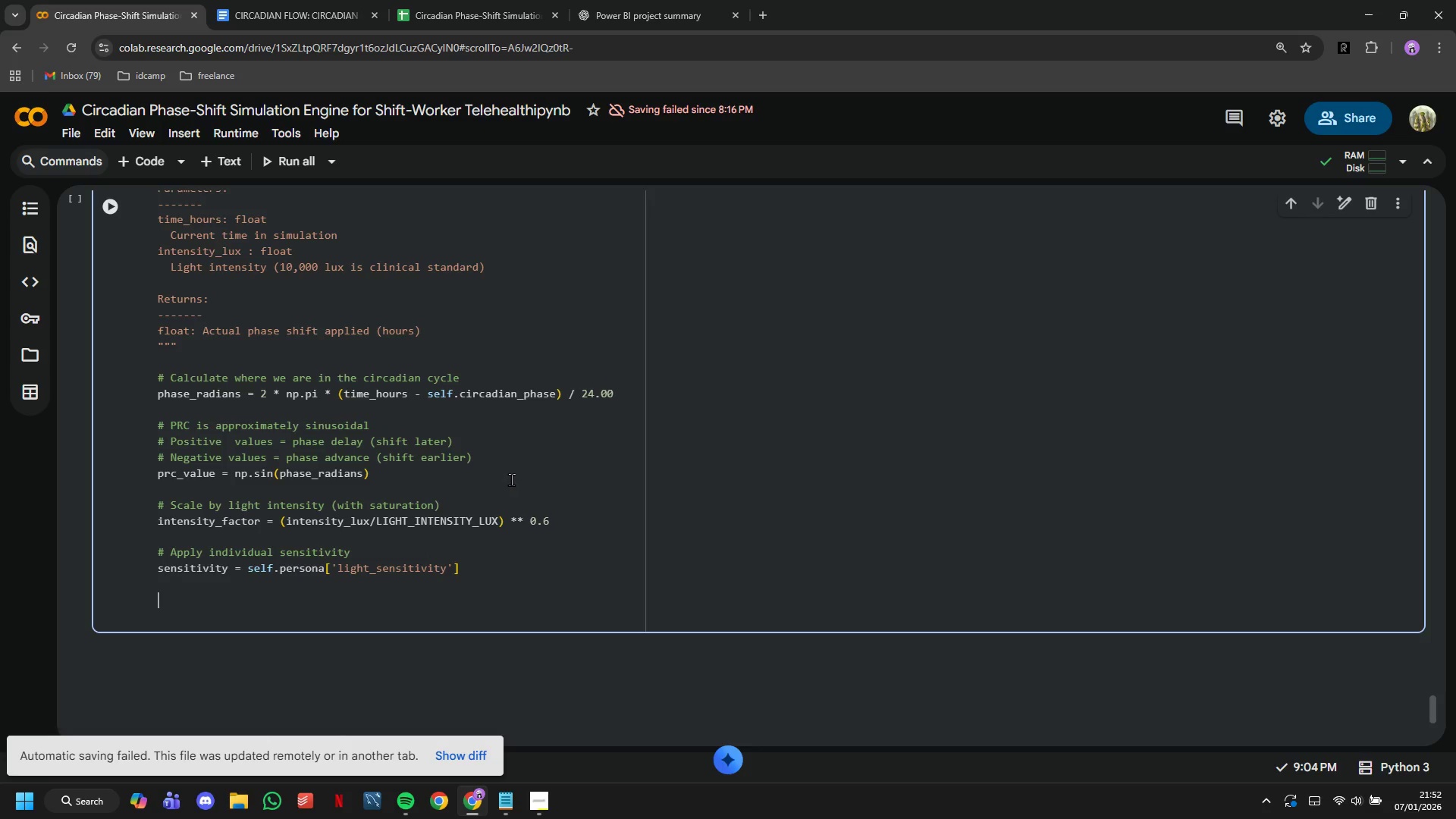 
key(Enter)
 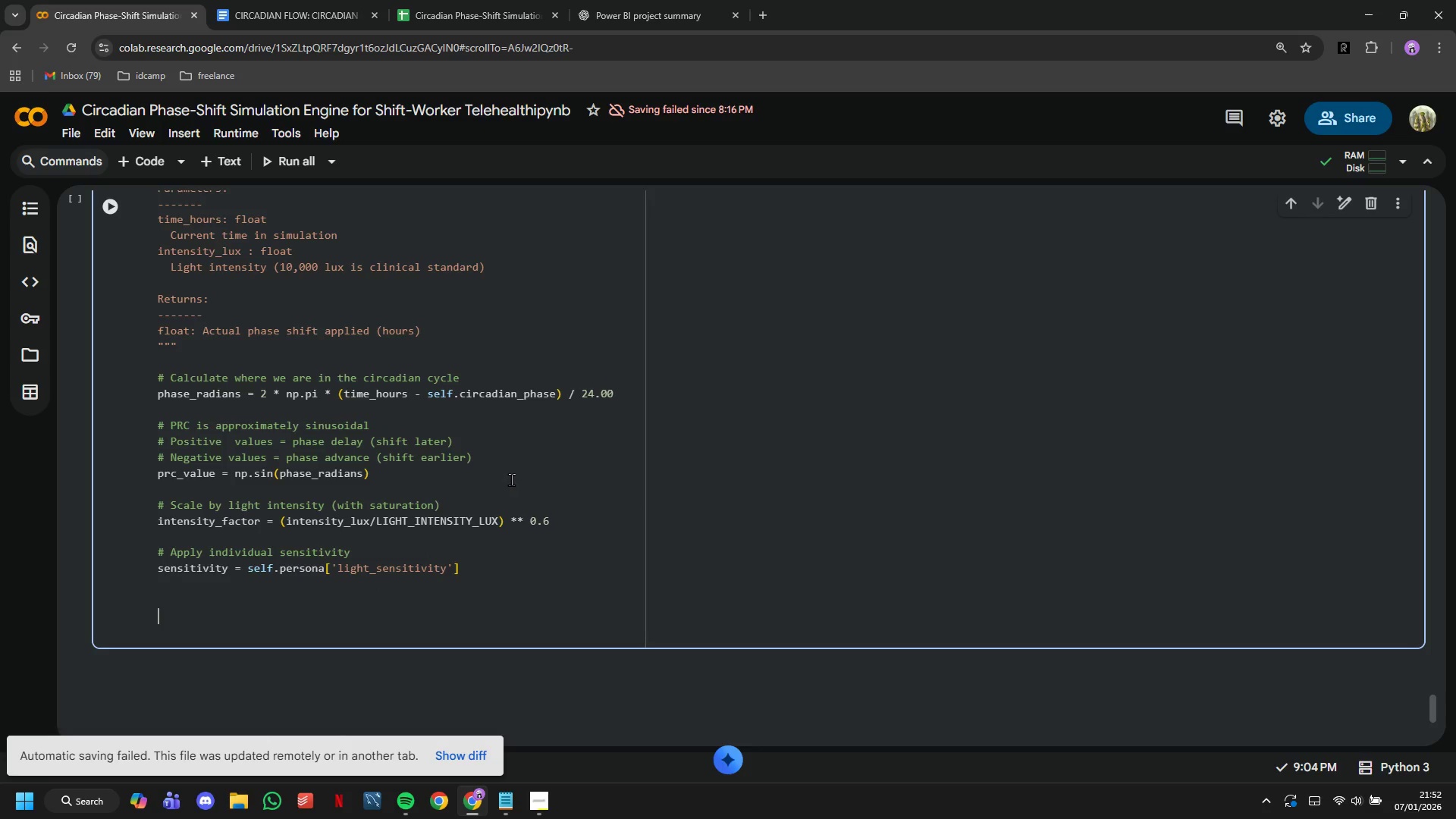 
key(Shift+3)
 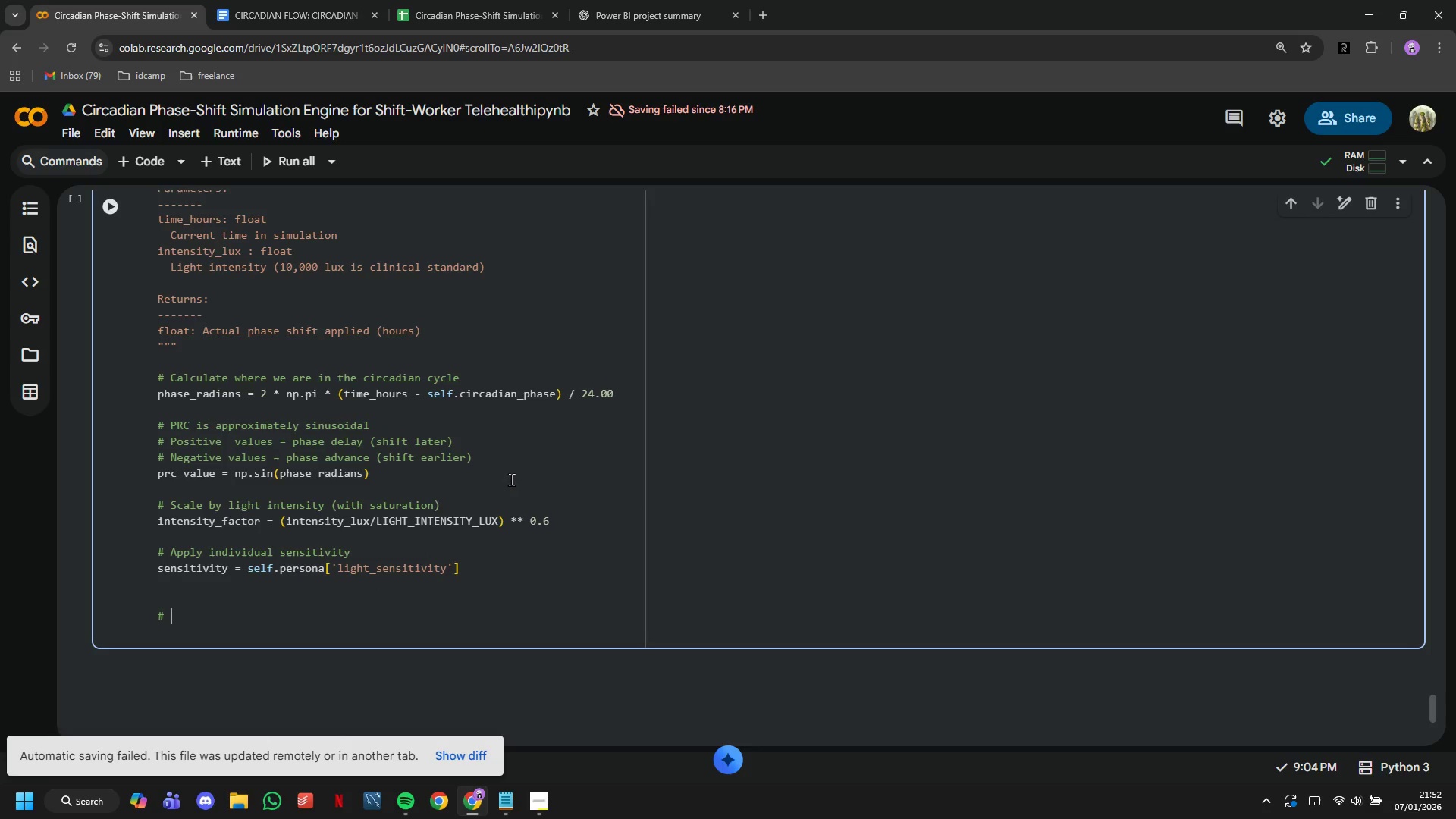 
key(Space)
 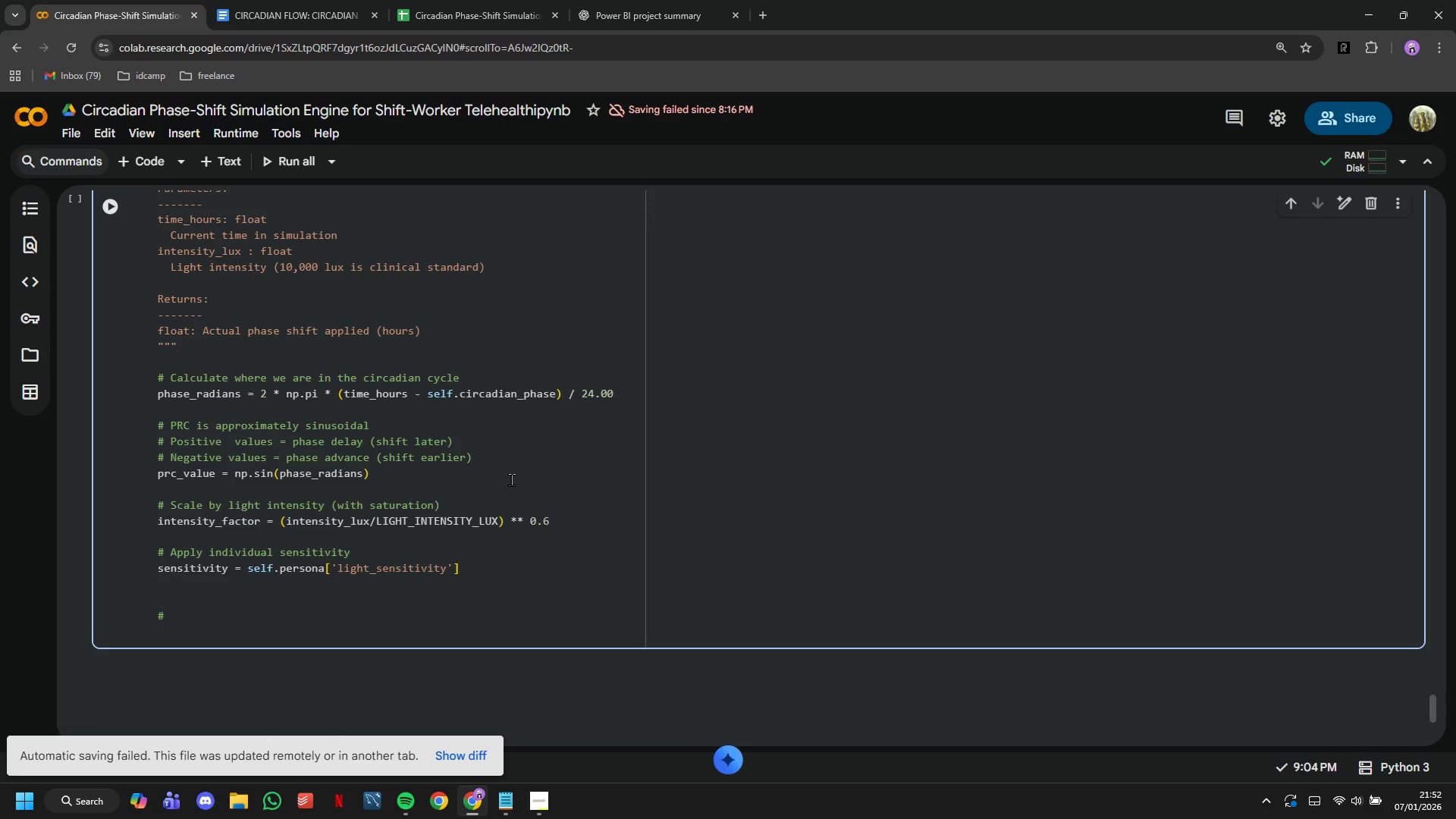 
wait(17.77)
 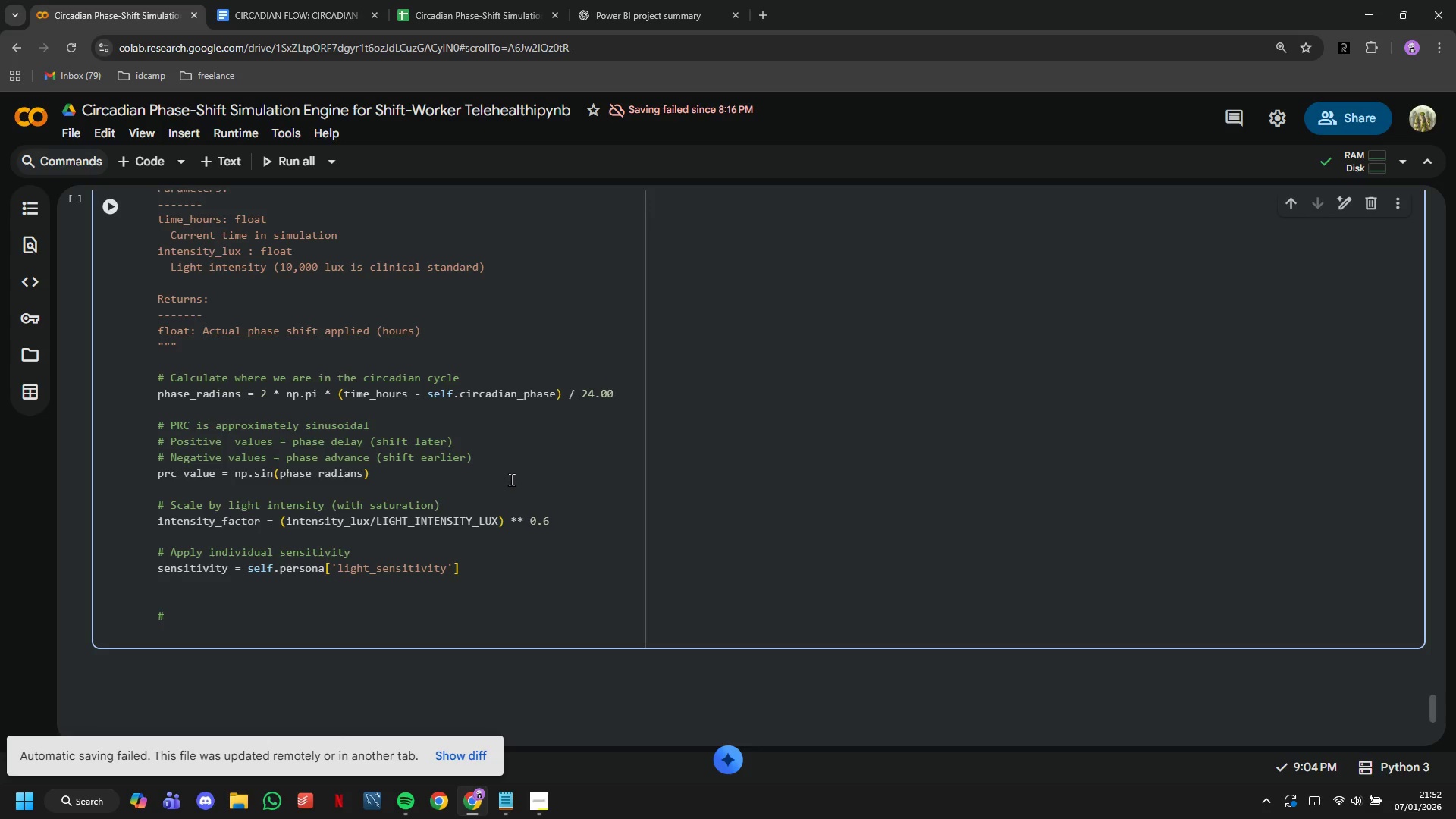 
type(Calculate total phase shift)
 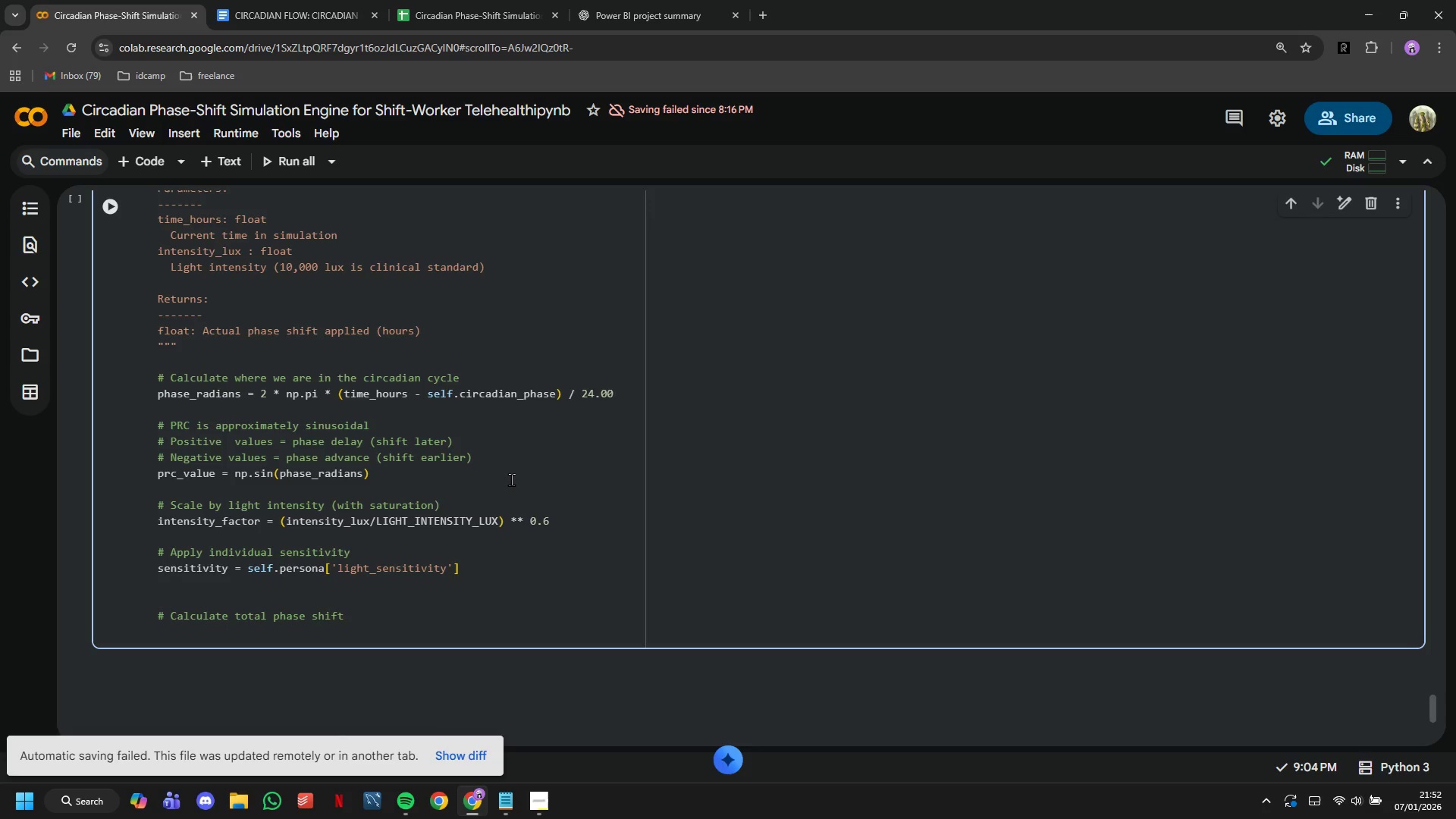 
key(Enter)
 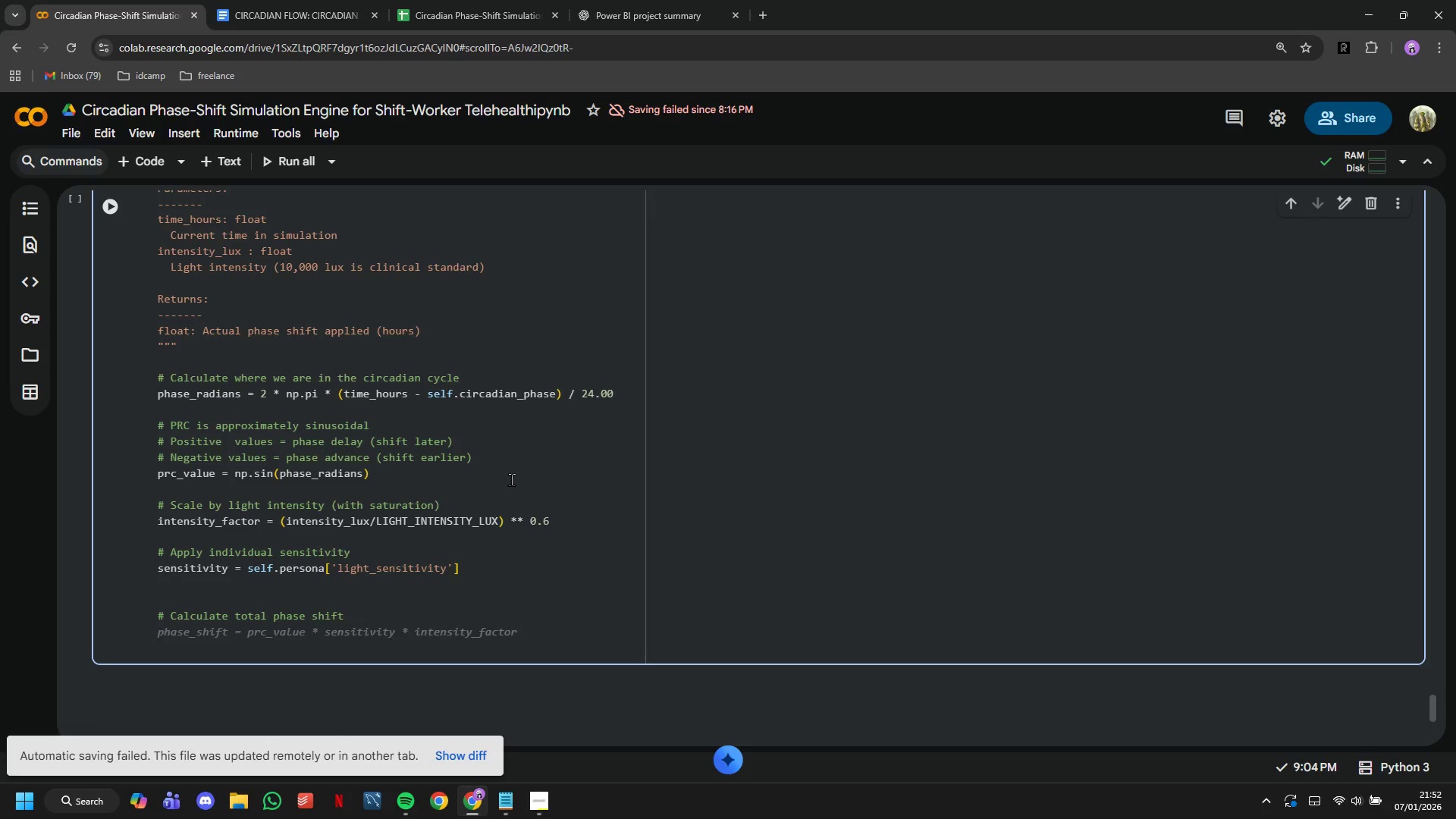 
type(phase_shift = (MAX_PHASE_SHIFT * PRC_SENSITIVITY * prc_b)
key(Backspace)
type(value * intensity)
key(Tab)
type( * sens)
key(Tab)
 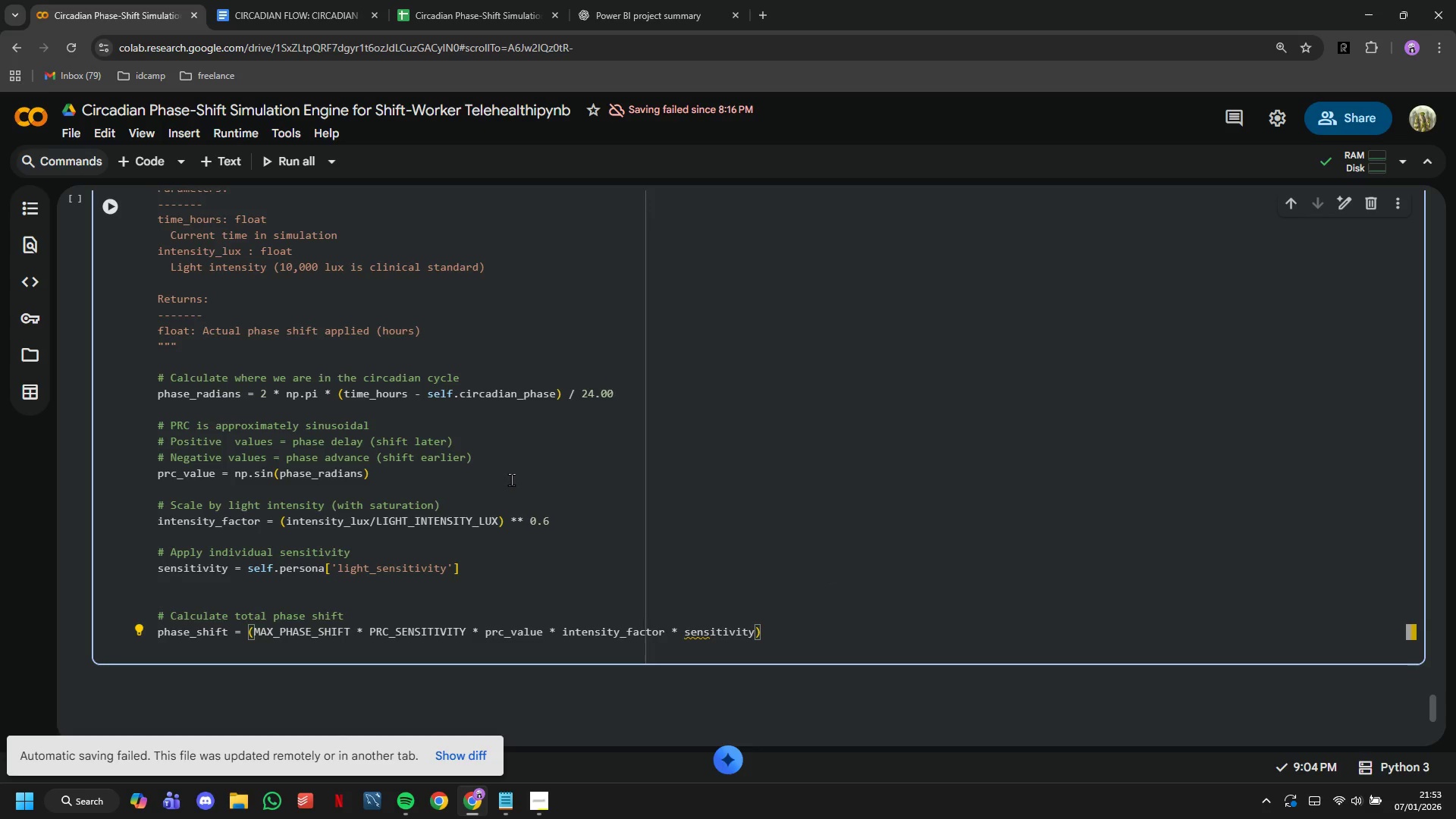 
key(ArrowRight)
 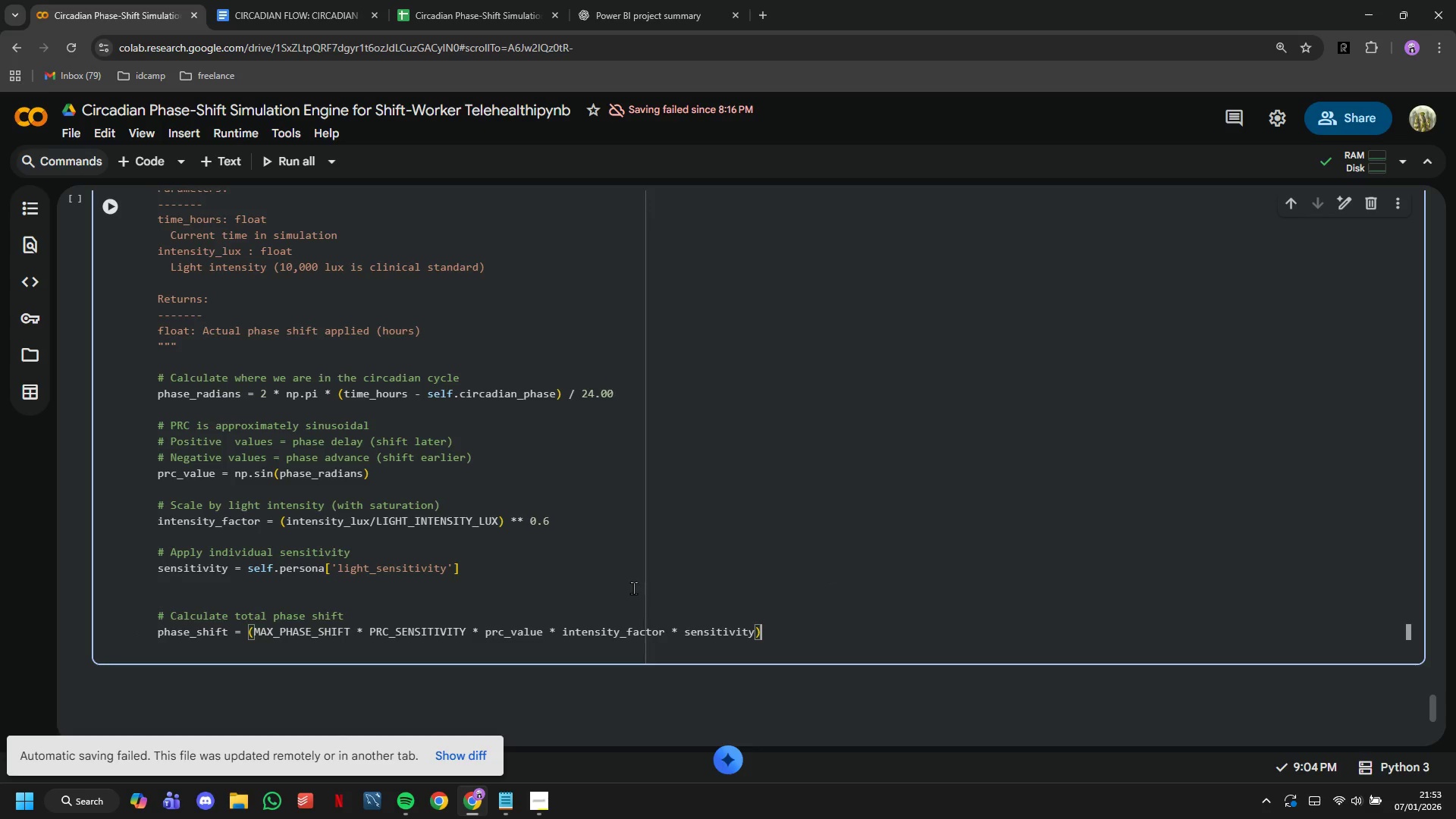 
key(Enter)
 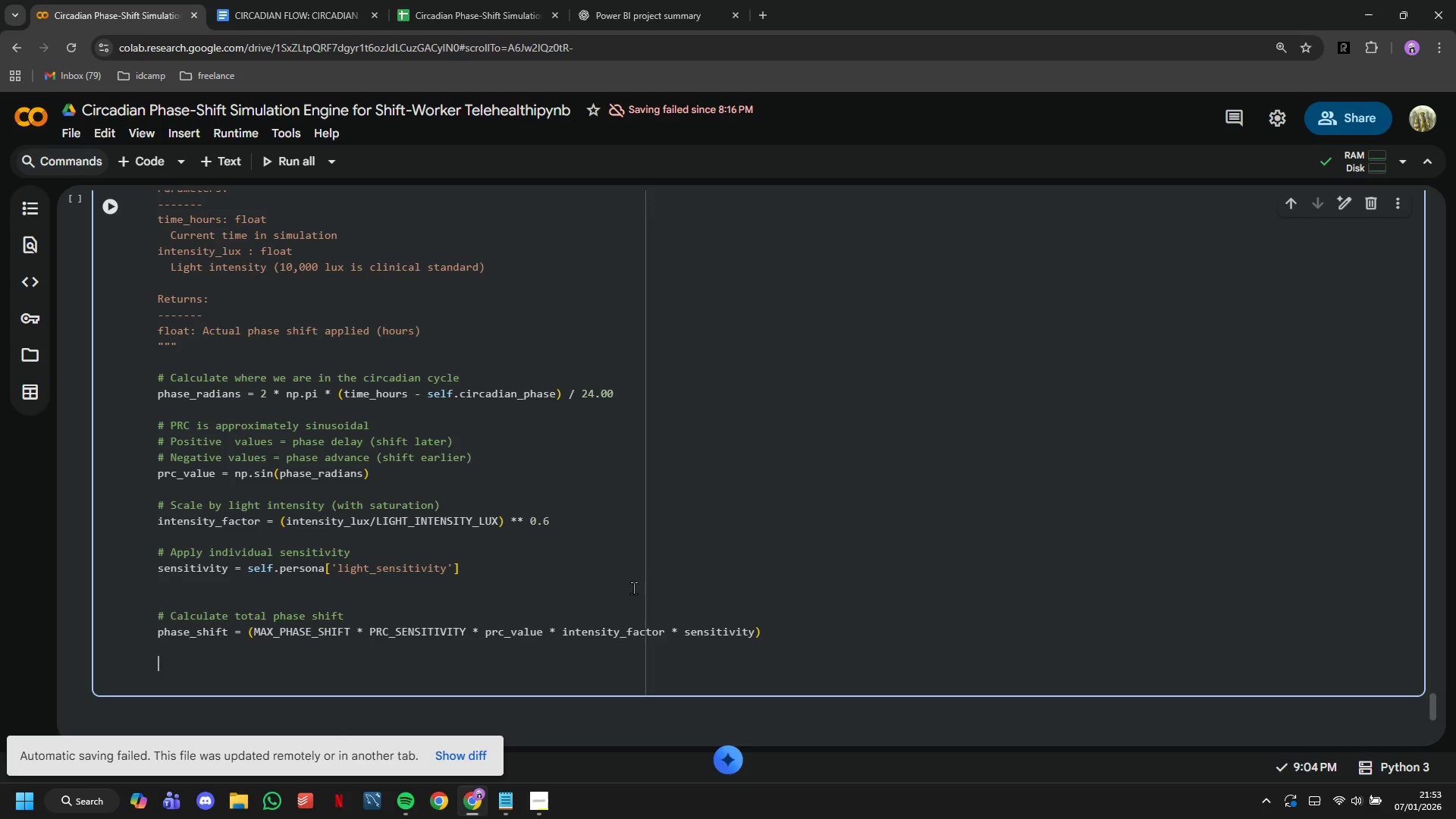 
key(Enter)
 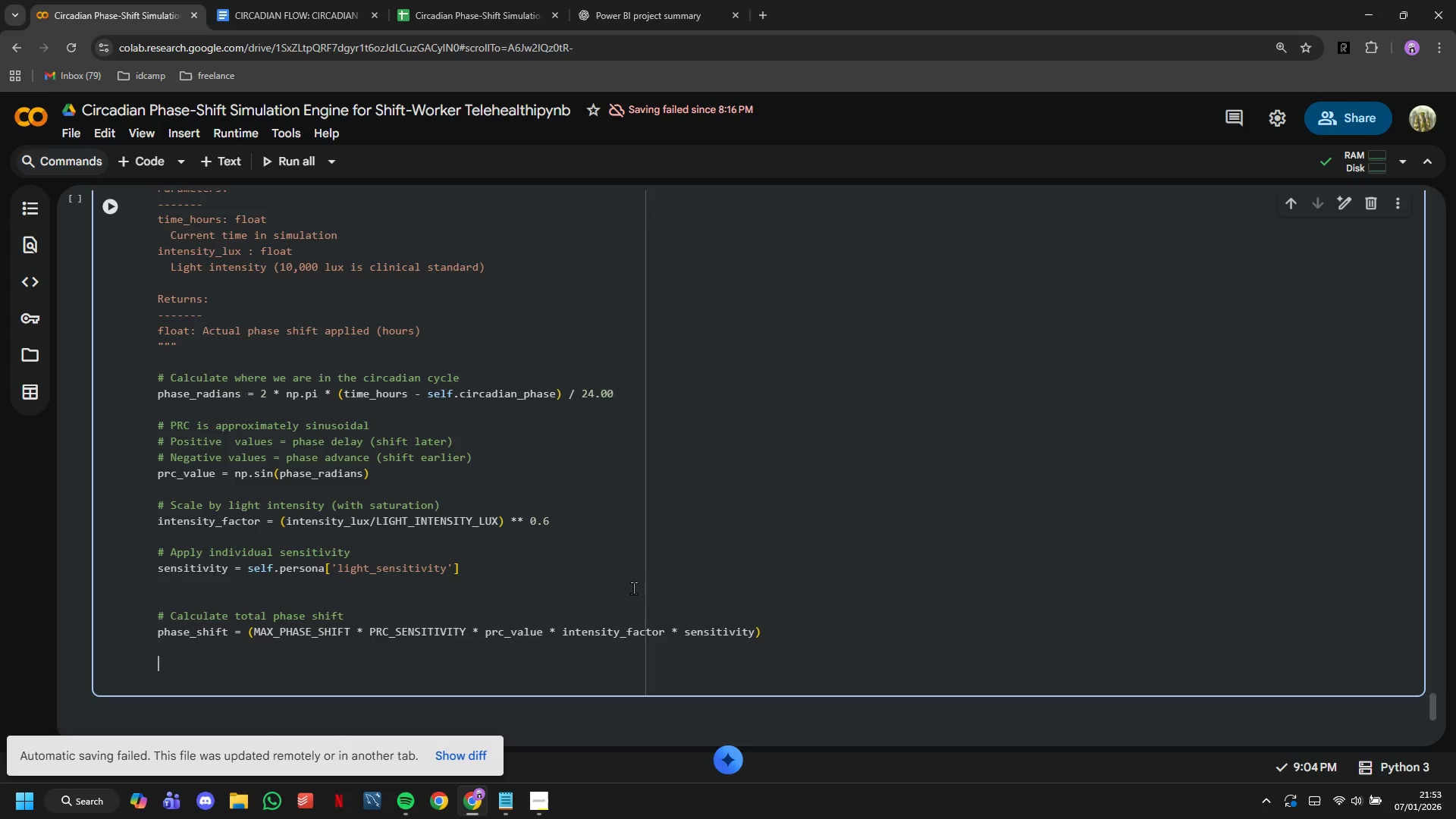 
wait(6.08)
 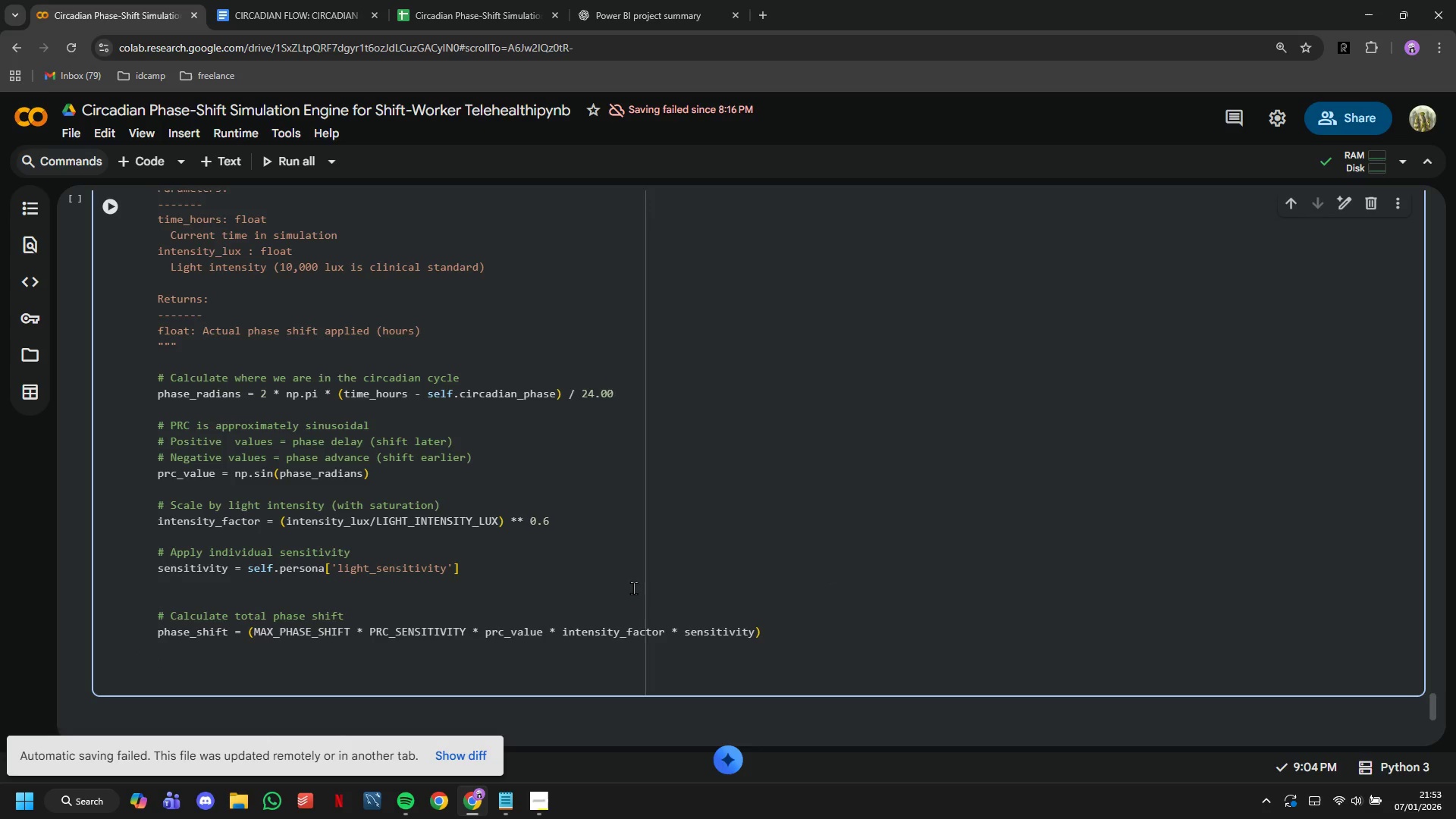 
type(# Apply the shift)
 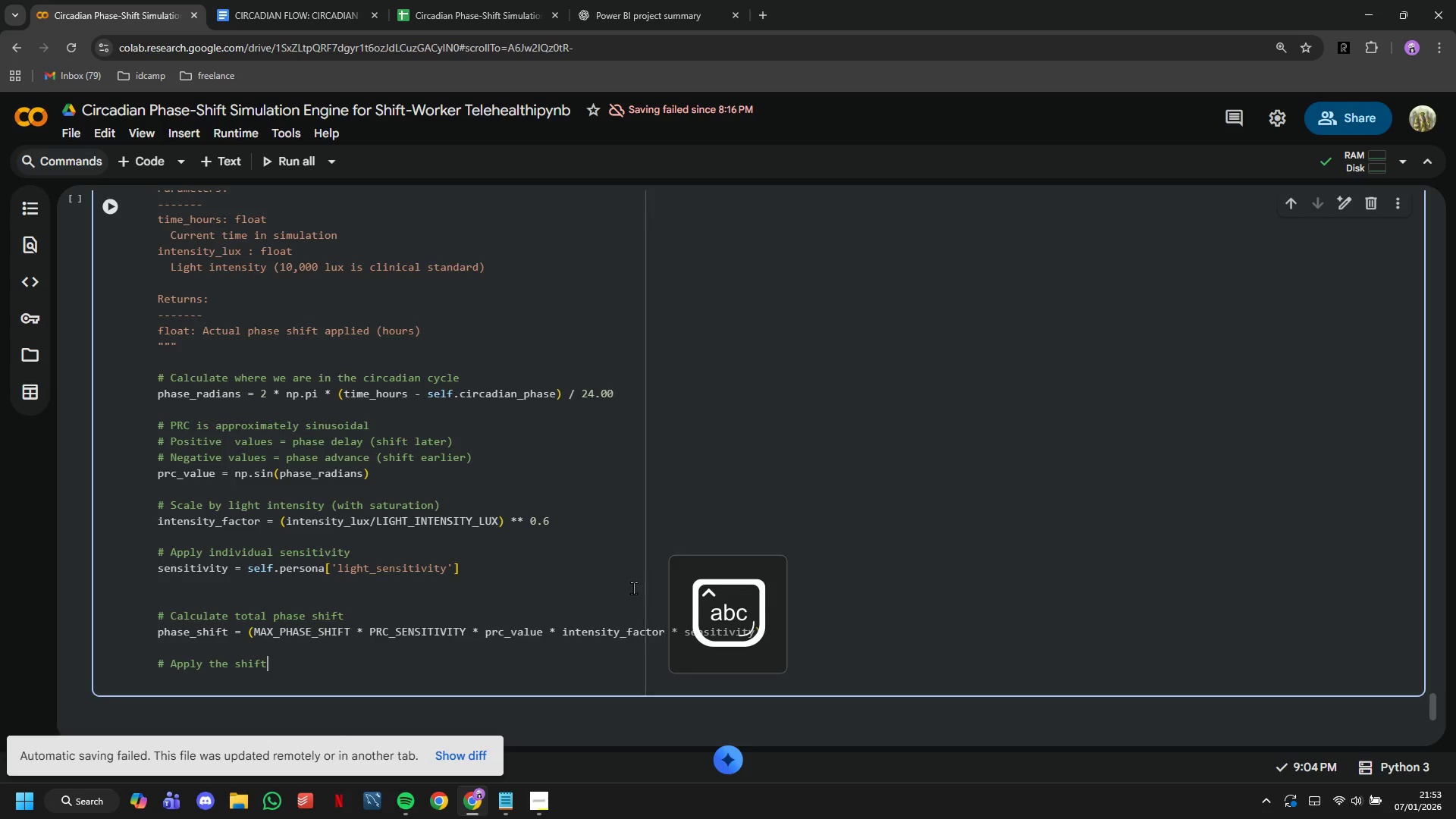 
key(Enter)
 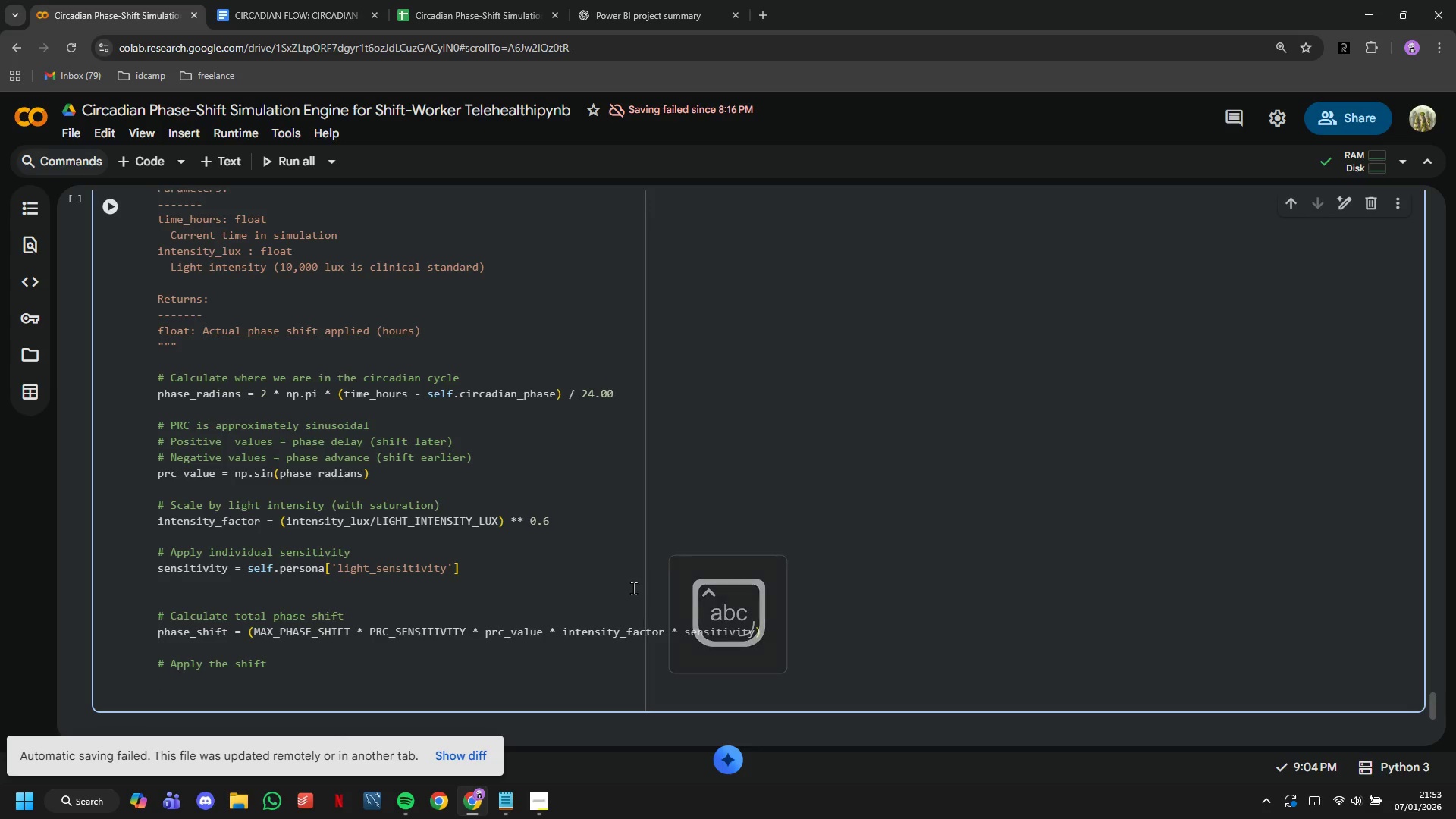 
type(self.circadian_pa)
key(Backspace)
type(hase += phase_shift)
 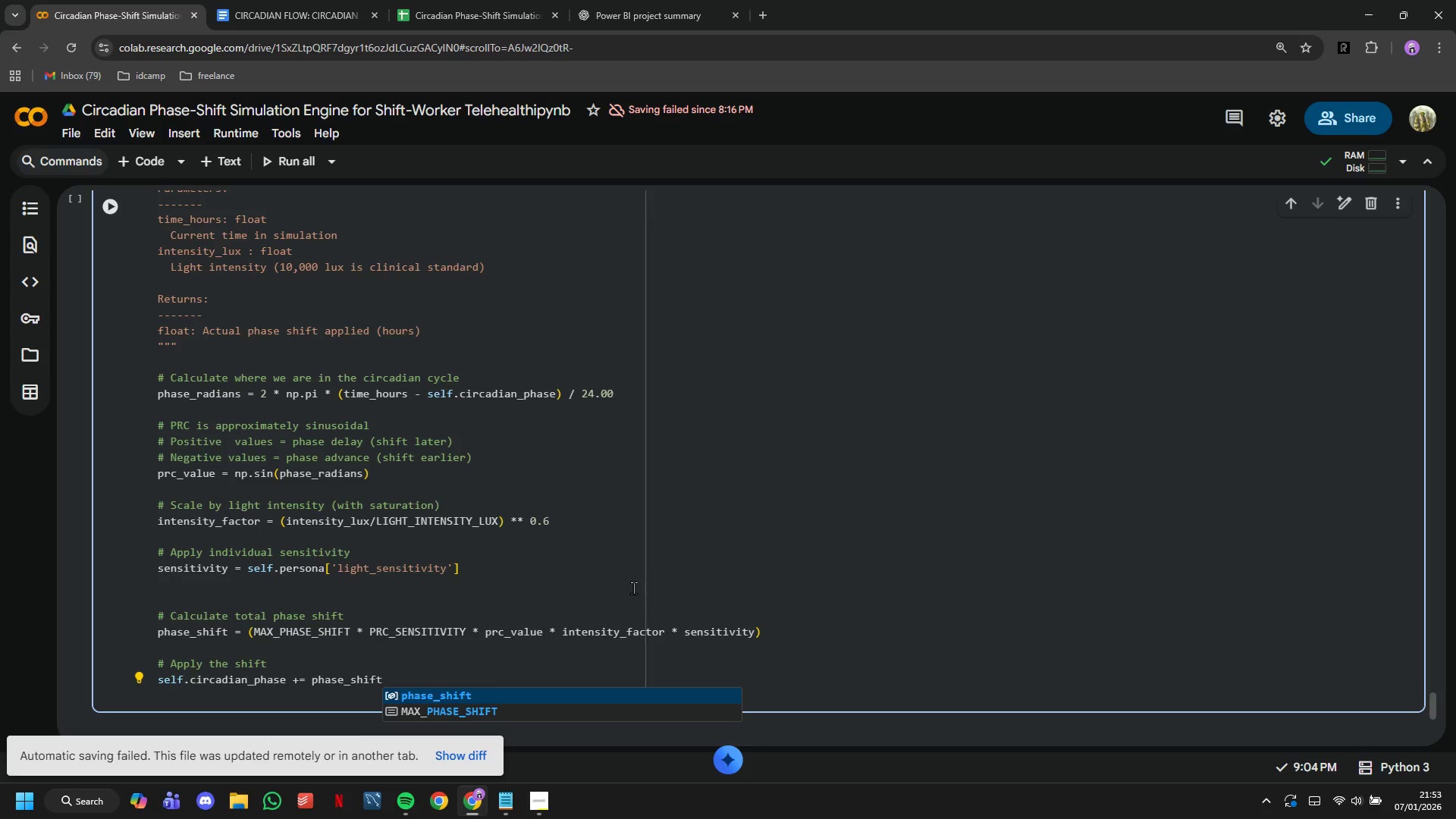 
key(Enter)
 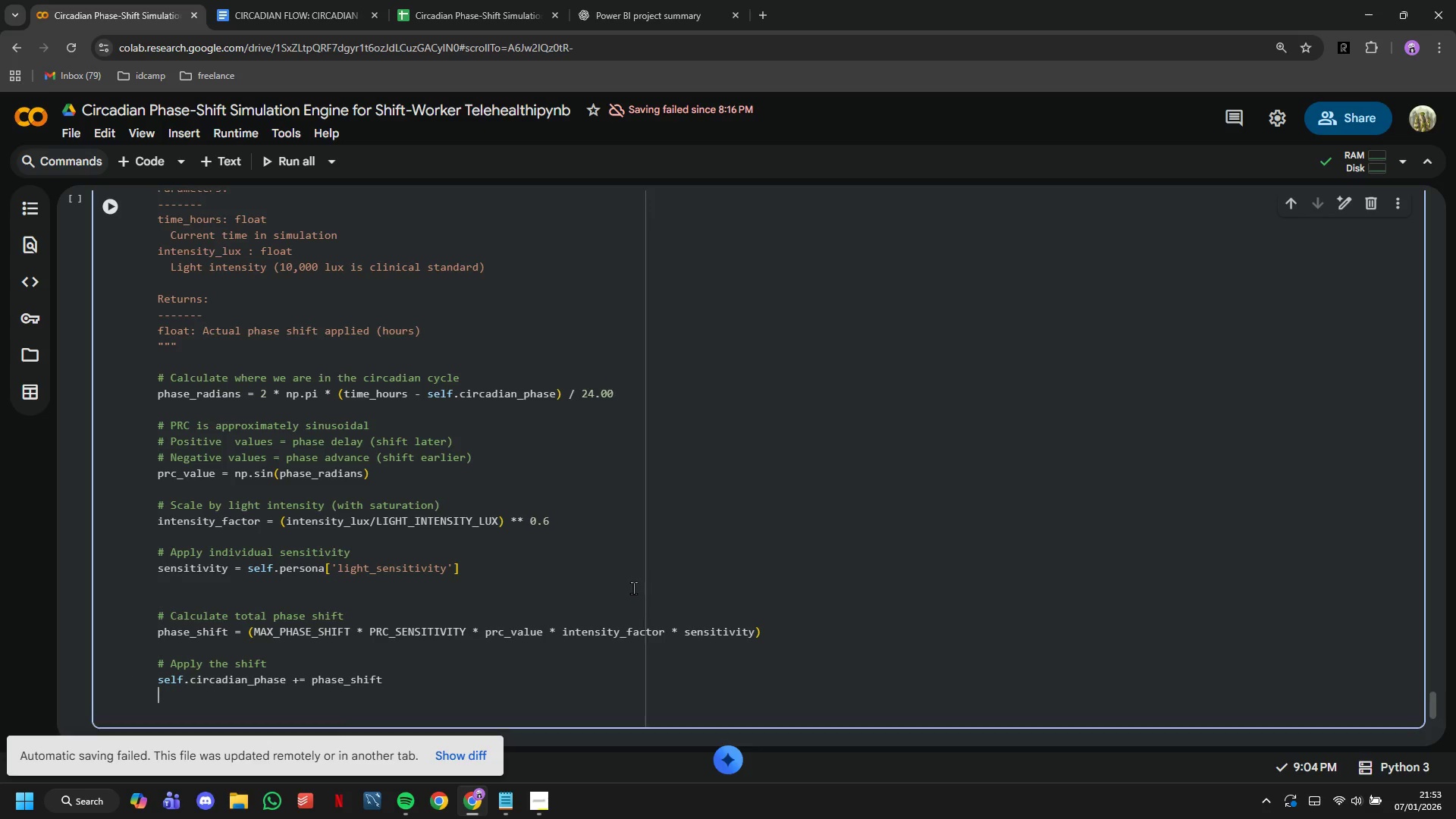 
key(Enter)
 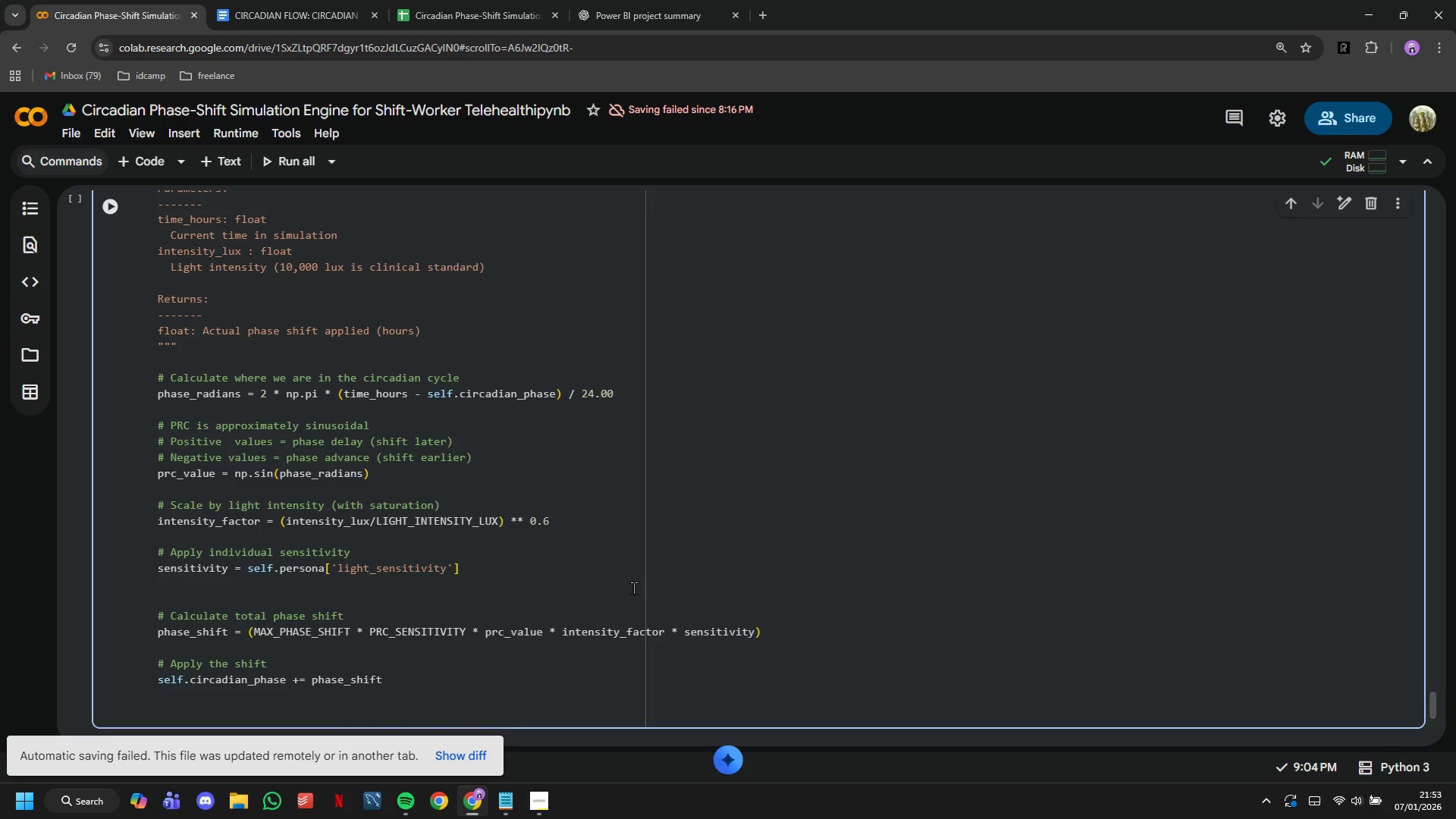 
key(Enter)
 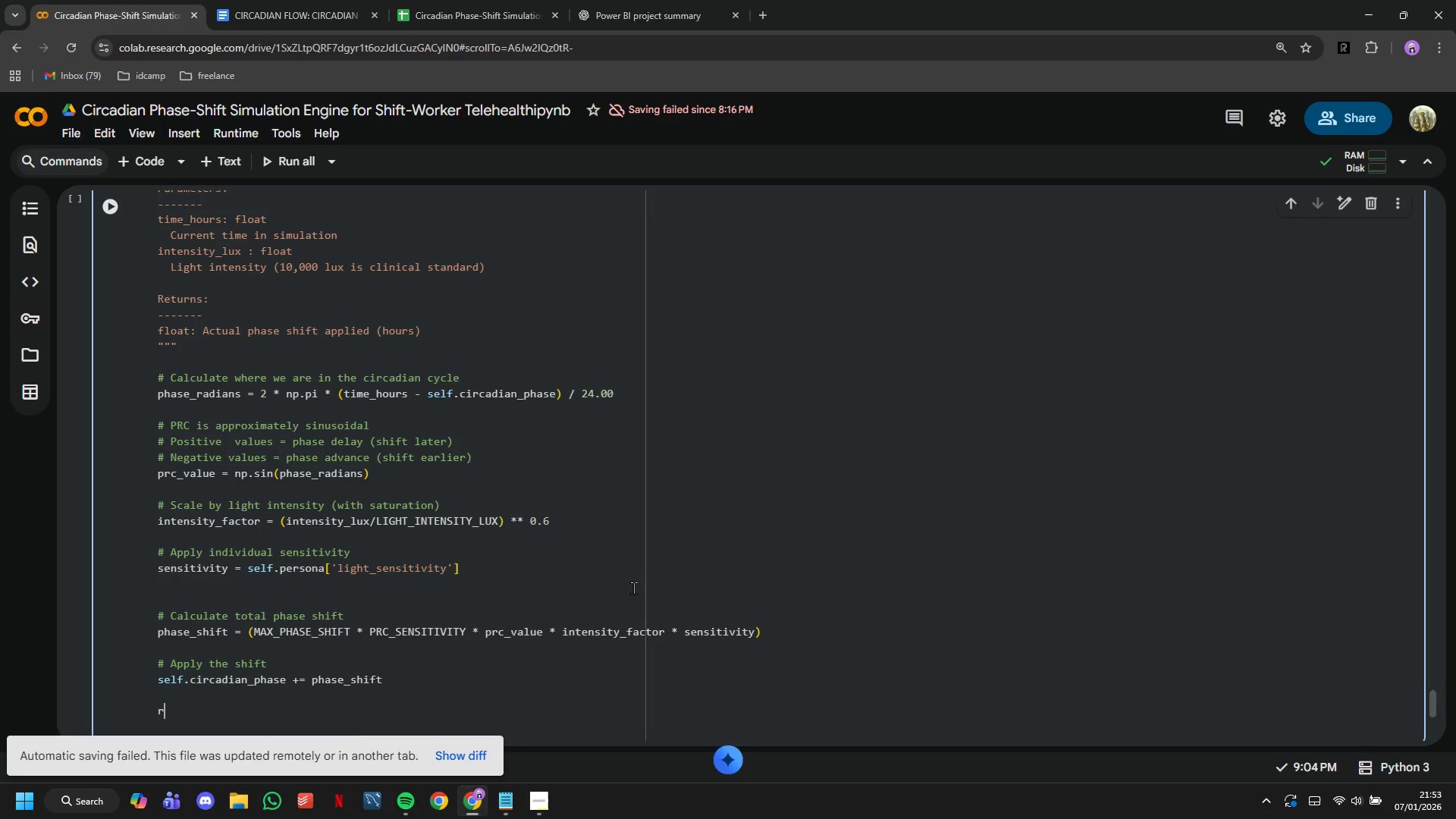 
type(return )
key(Tab)
 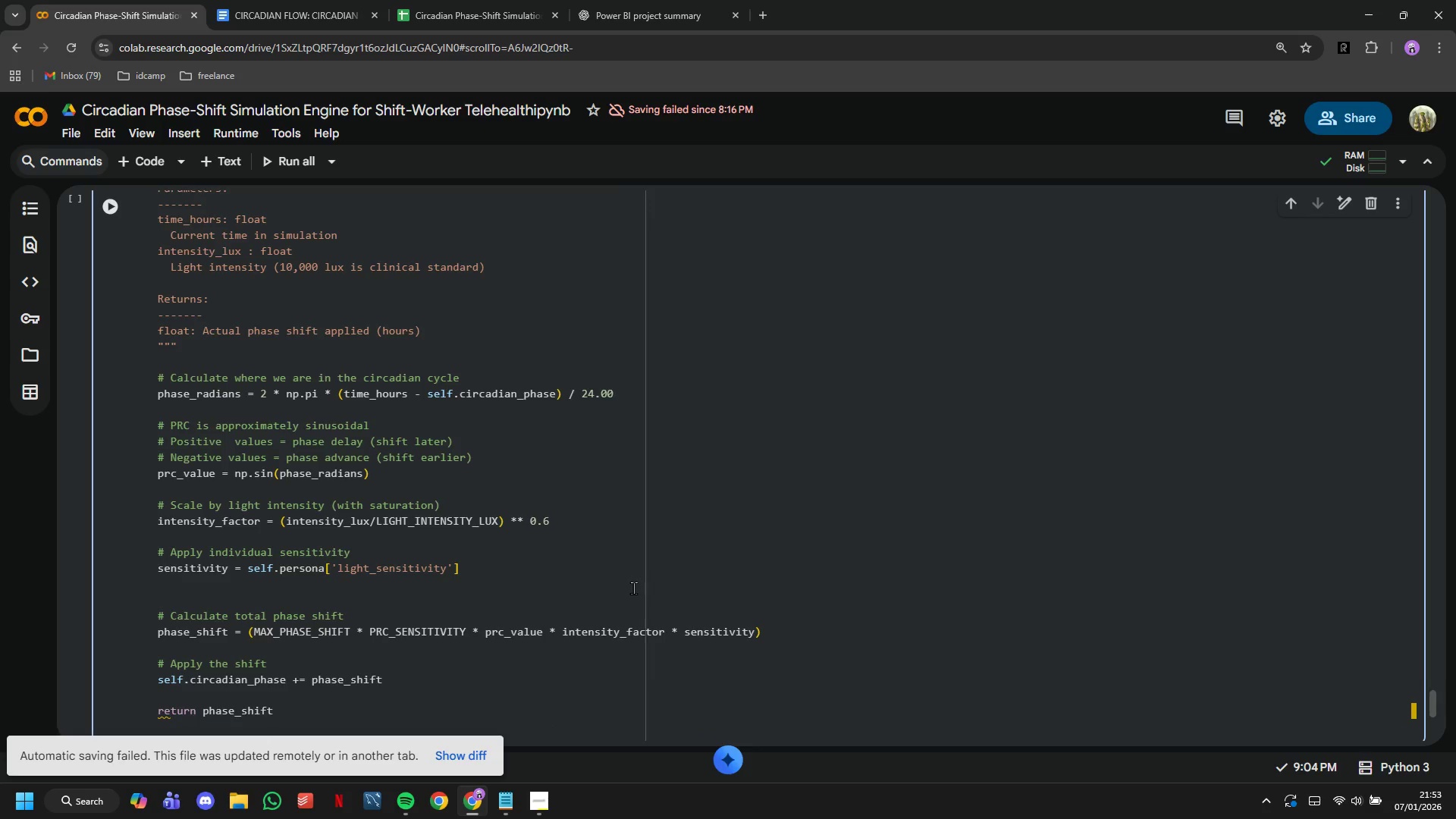 
key(Enter)
 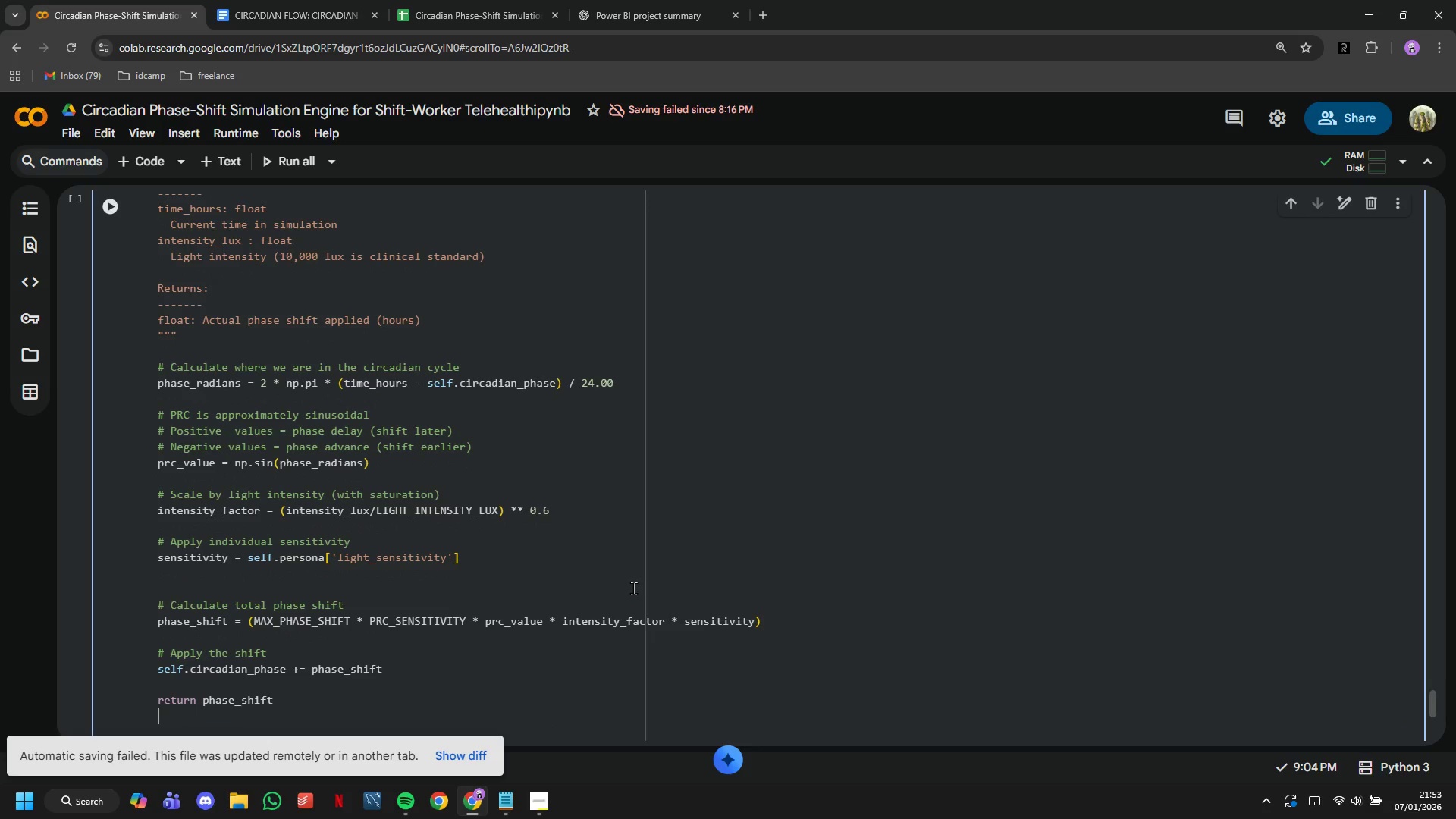 
key(Backspace)
 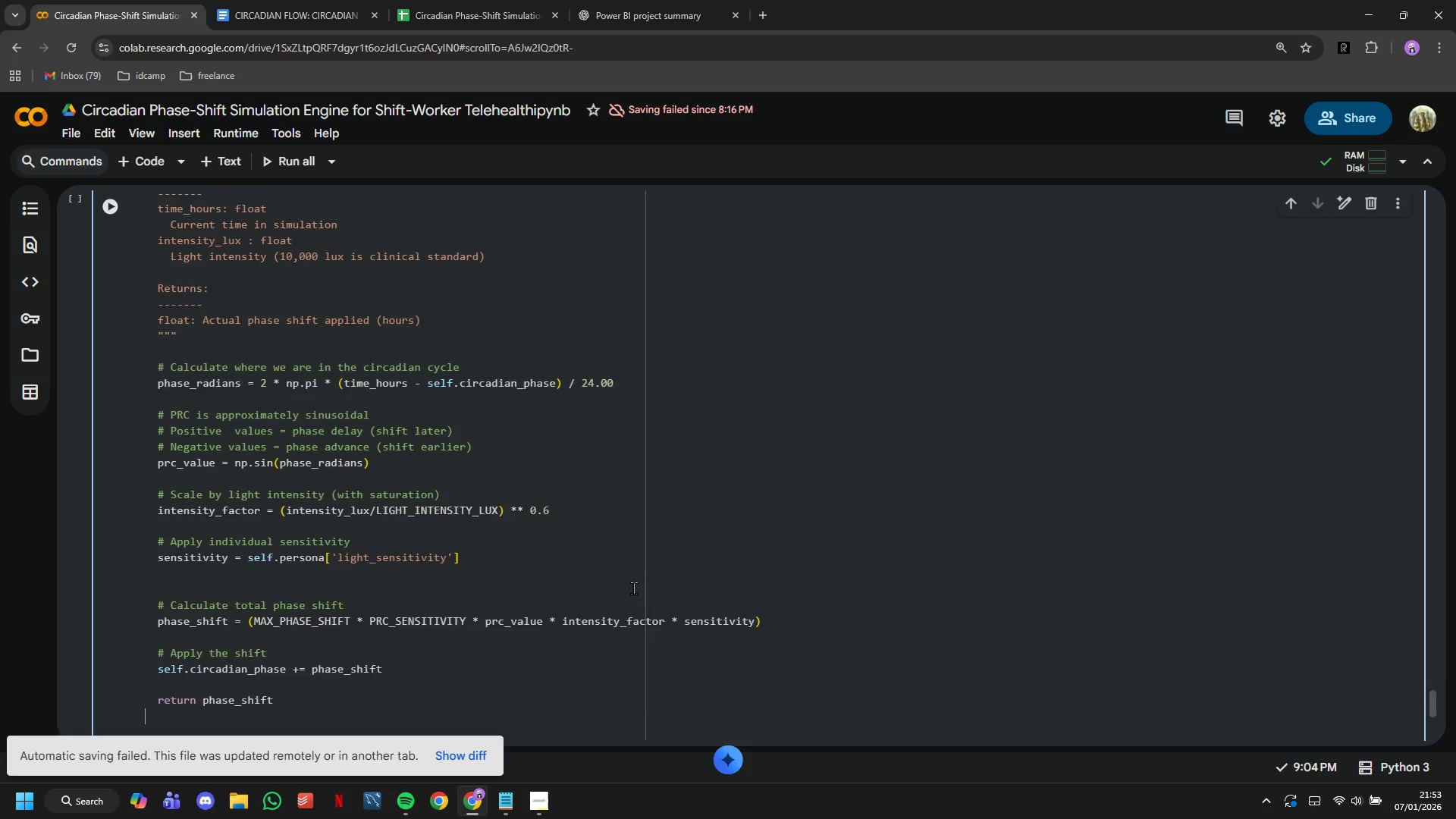 
key(Enter)
 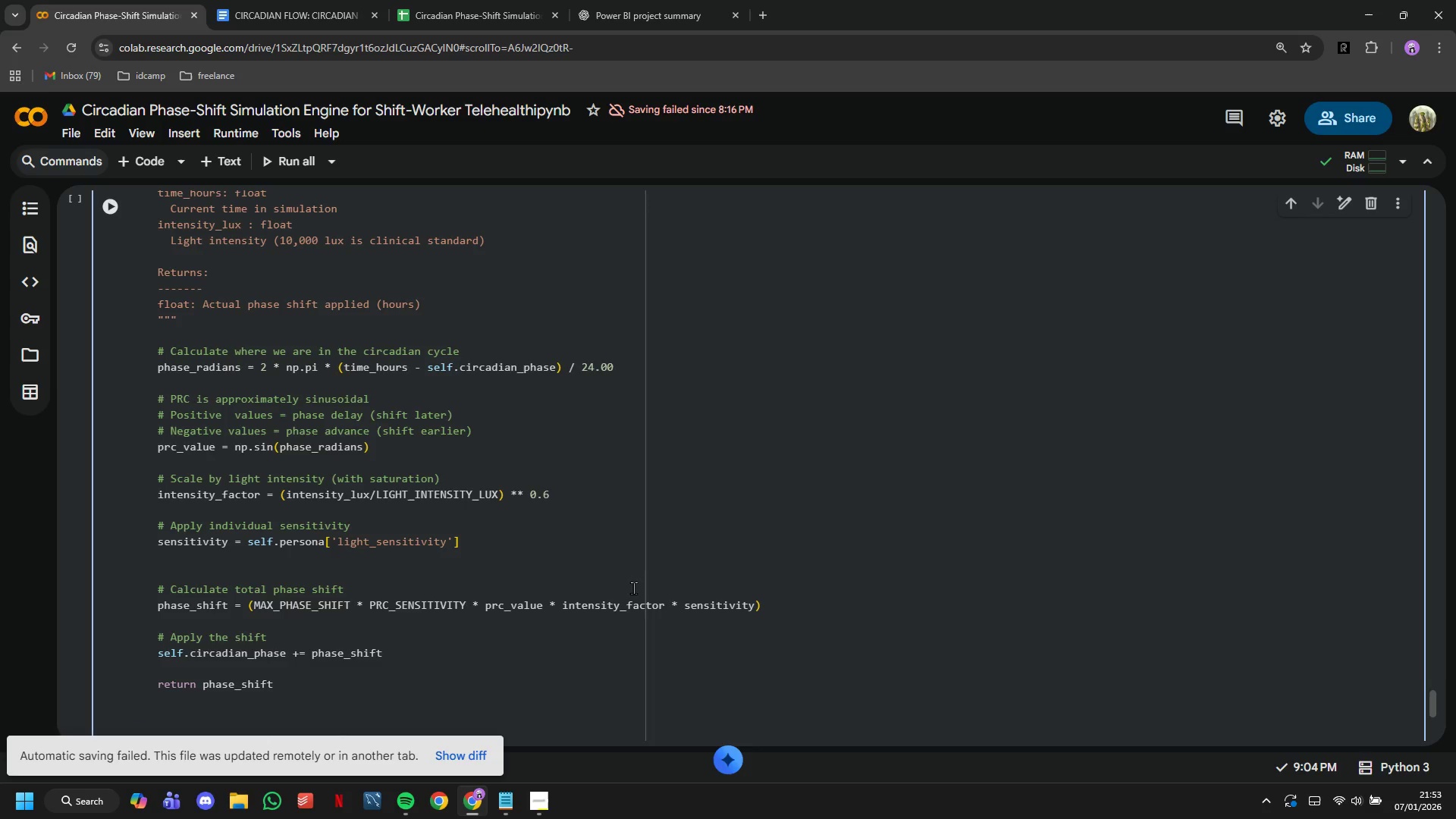 
wait(7.58)
 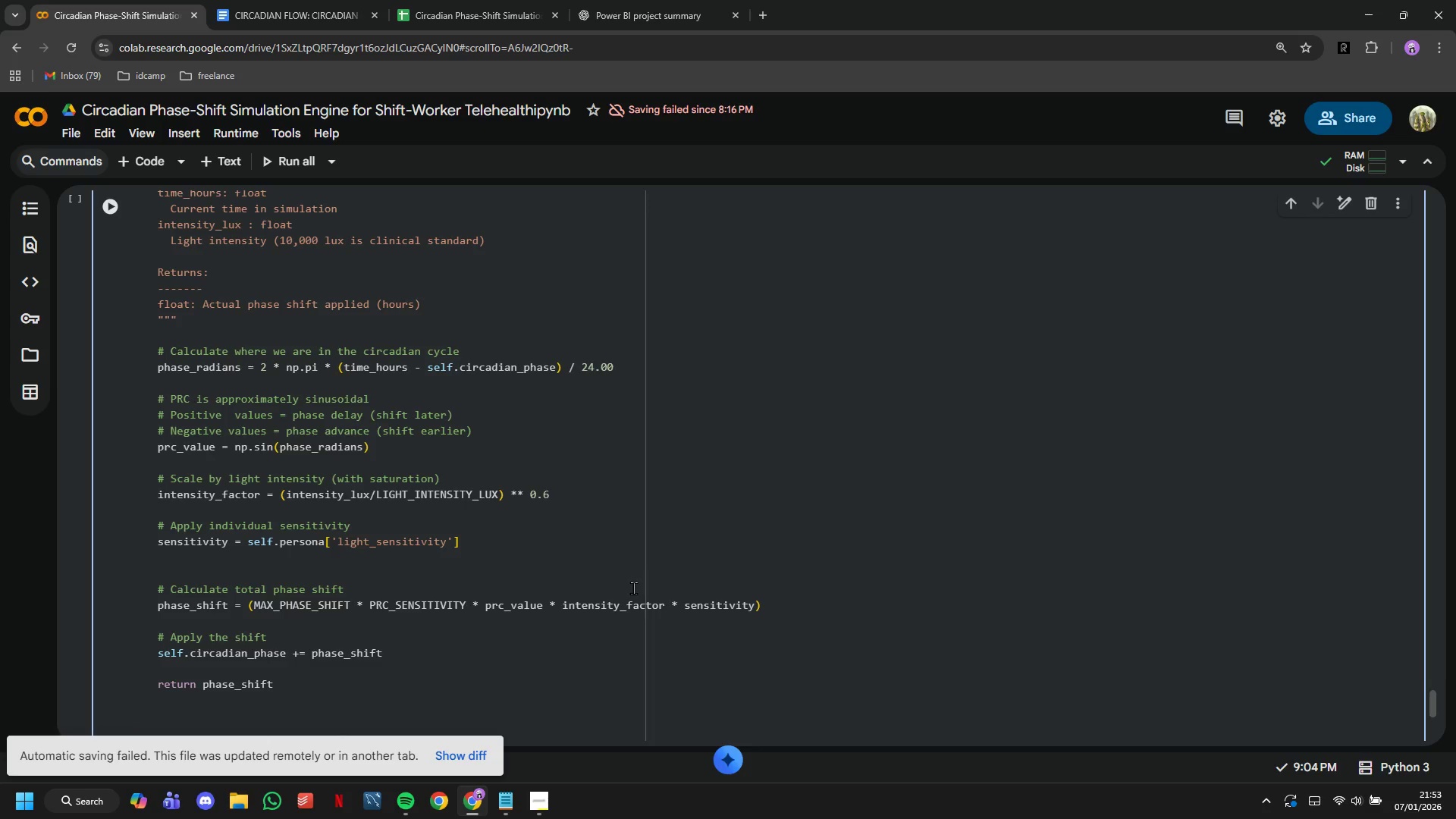 
type(def )
key(Backspace)
key(Backspace)
key(Backspace)
key(Backspace)
key(Backspace)
key(Backspace)
key(Backspace)
 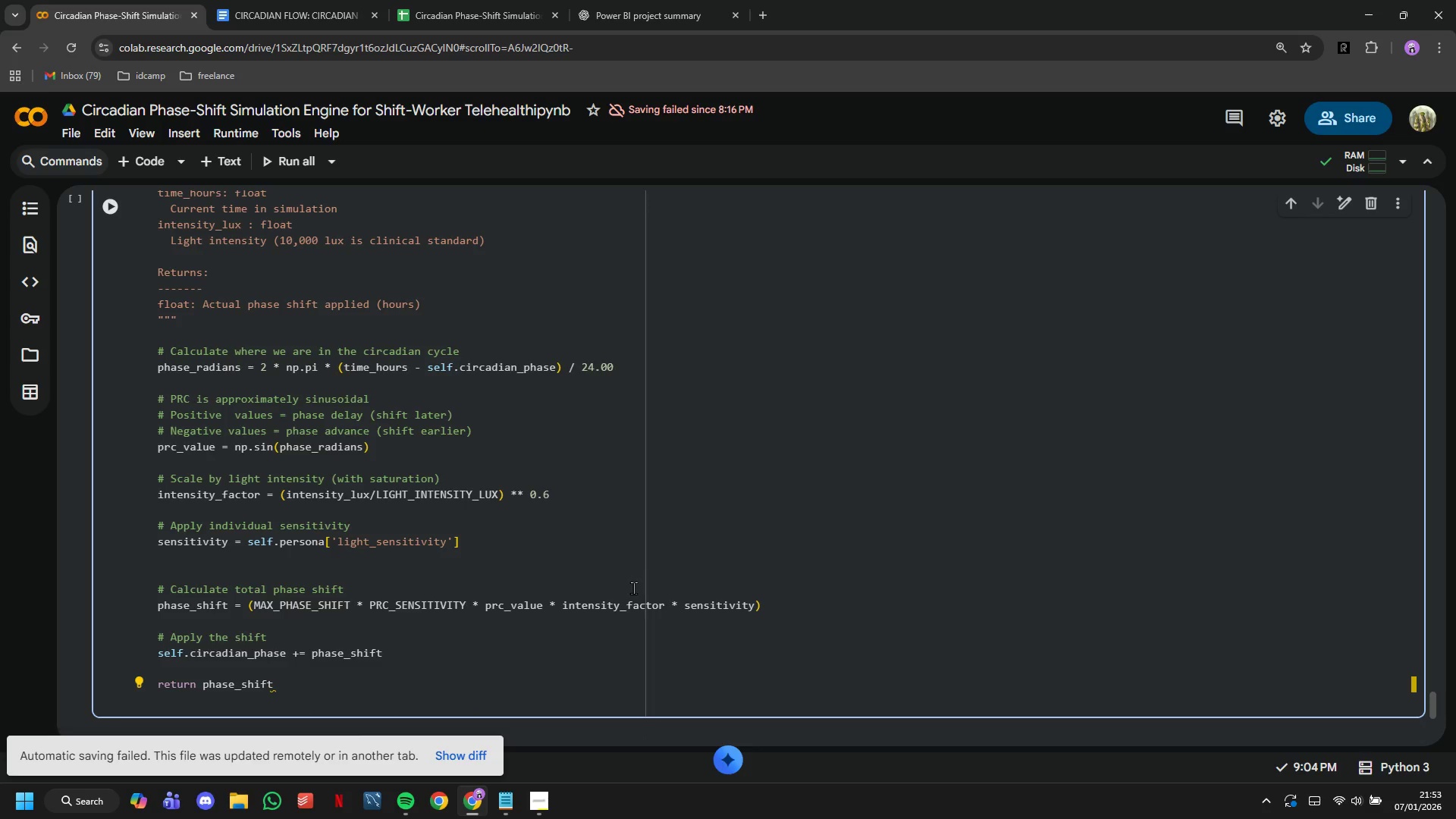 
scroll: coordinate [464, 486], scroll_direction: up, amount: 26.0
 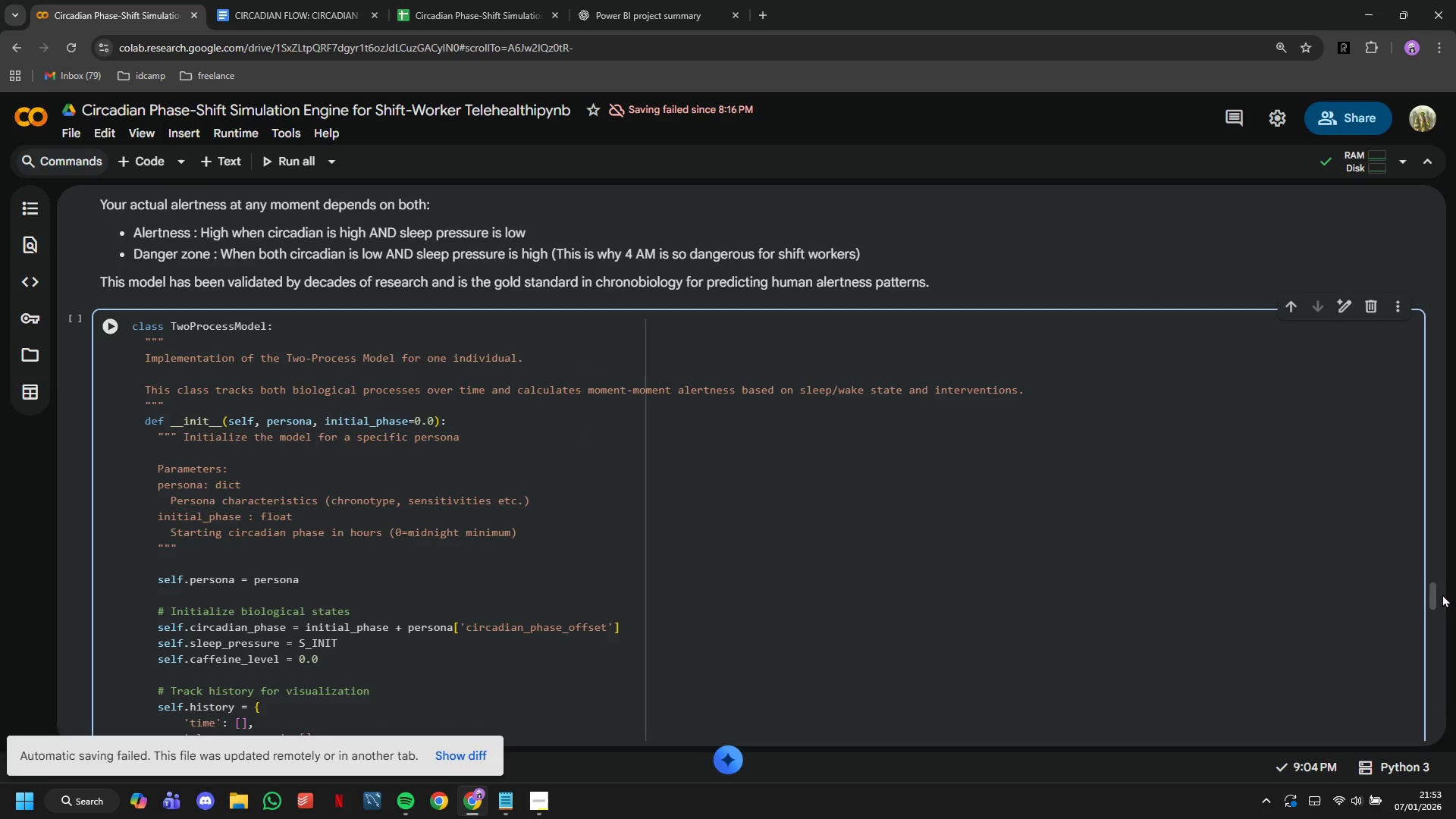 
left_click([1439, 594])
 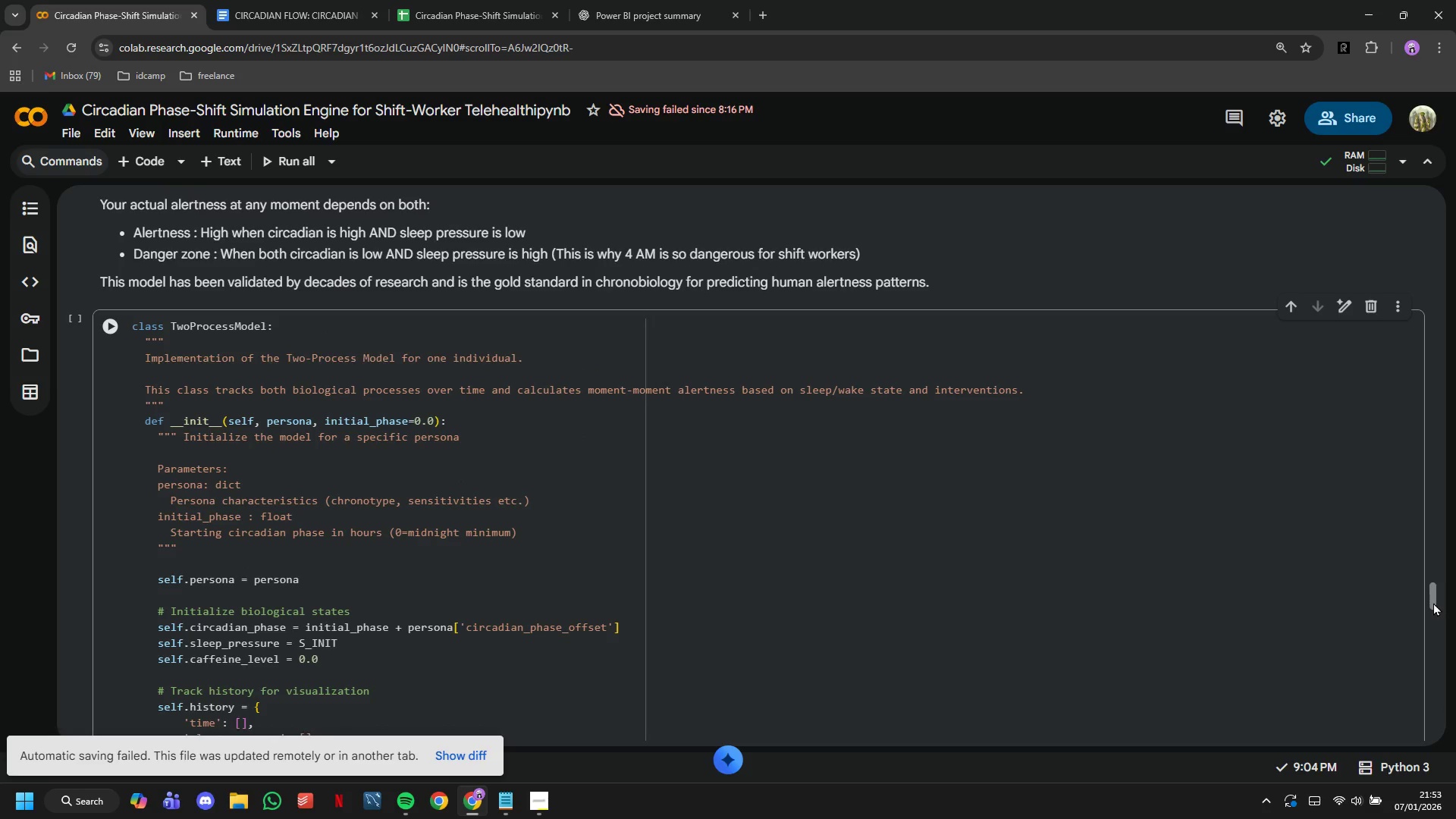 
left_click_drag(start_coordinate=[1433, 602], to_coordinate=[1390, 177])
 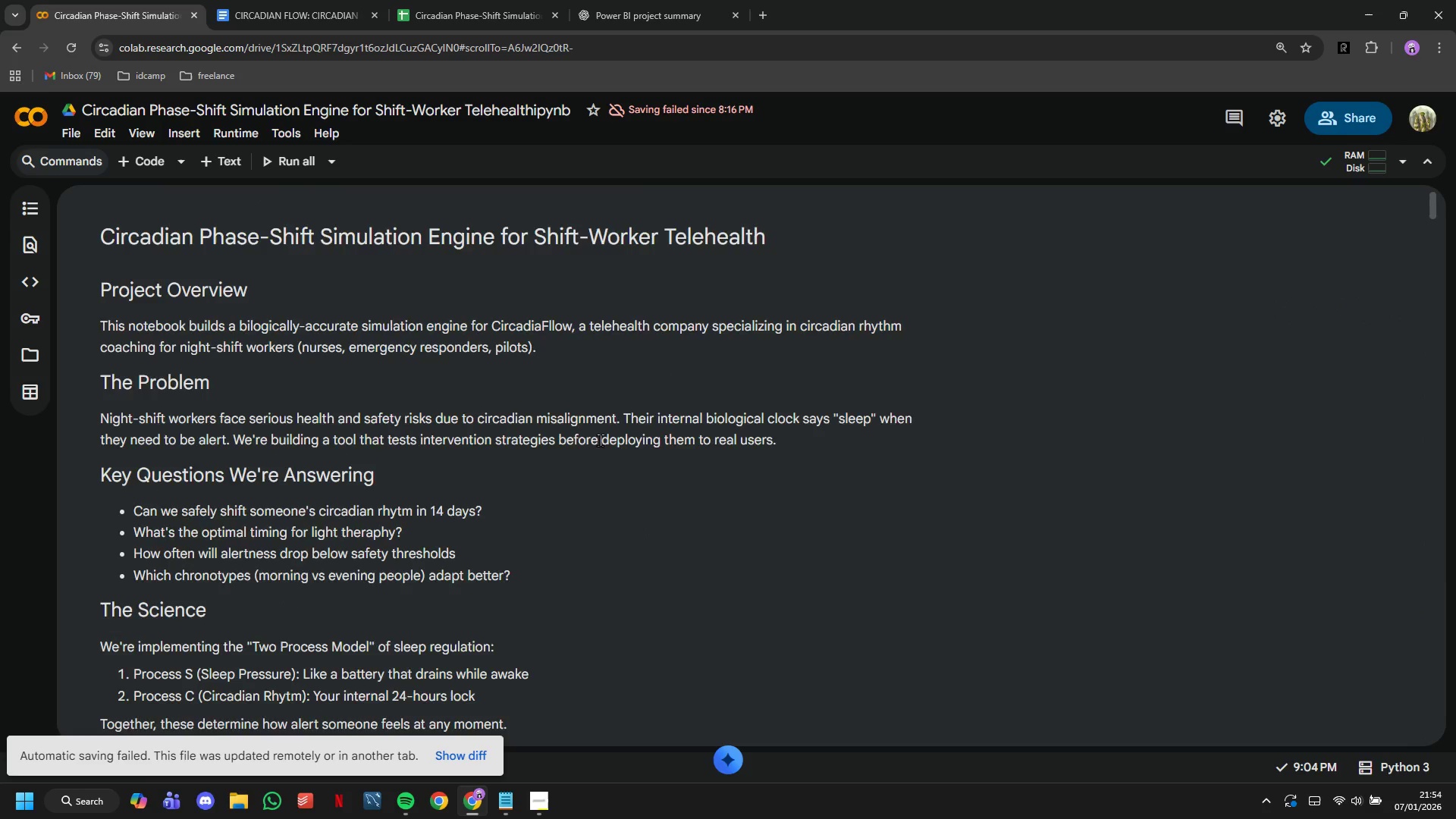 
scroll: coordinate [502, 428], scroll_direction: down, amount: 40.0
 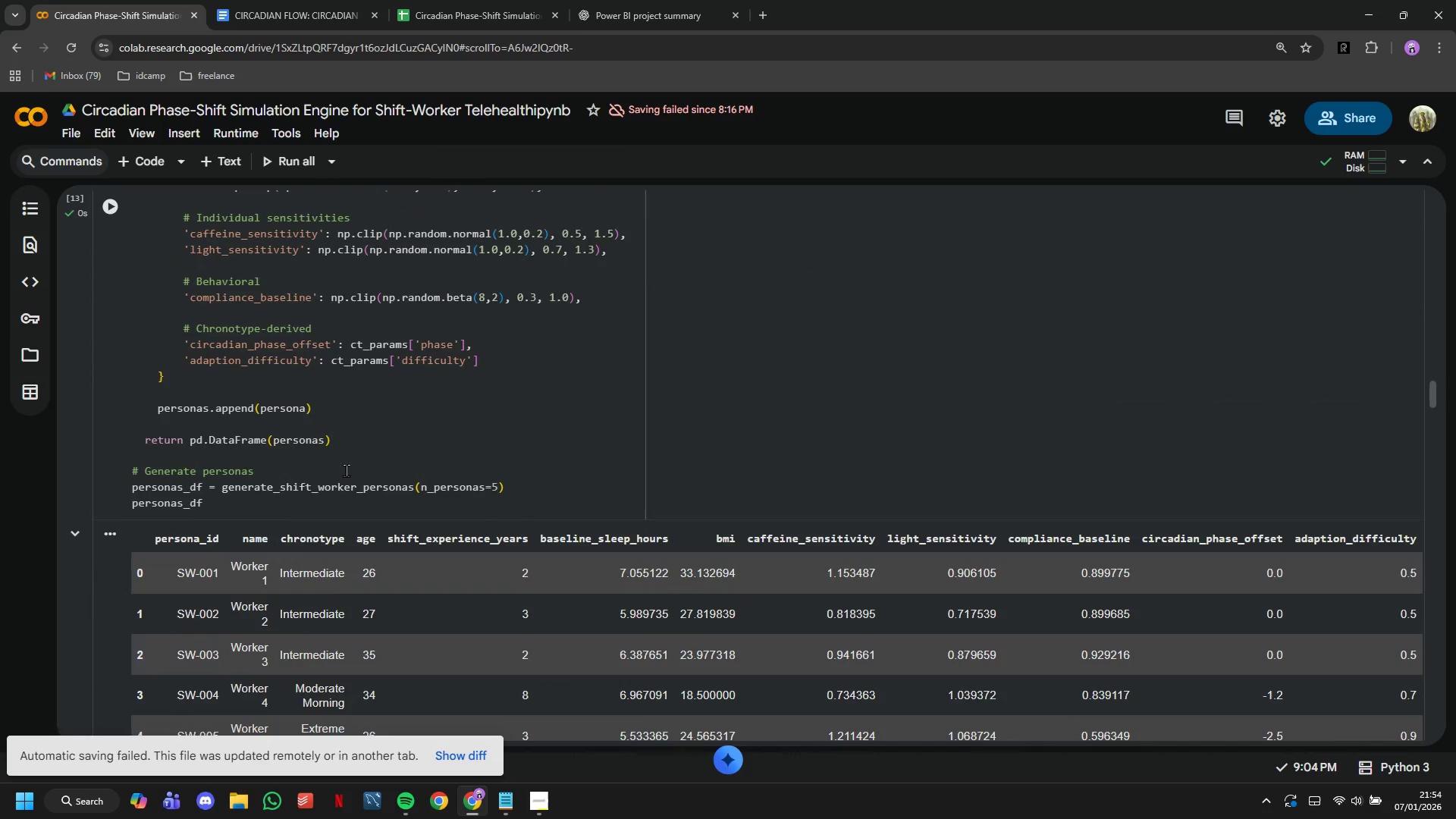 
left_click([306, 507])
 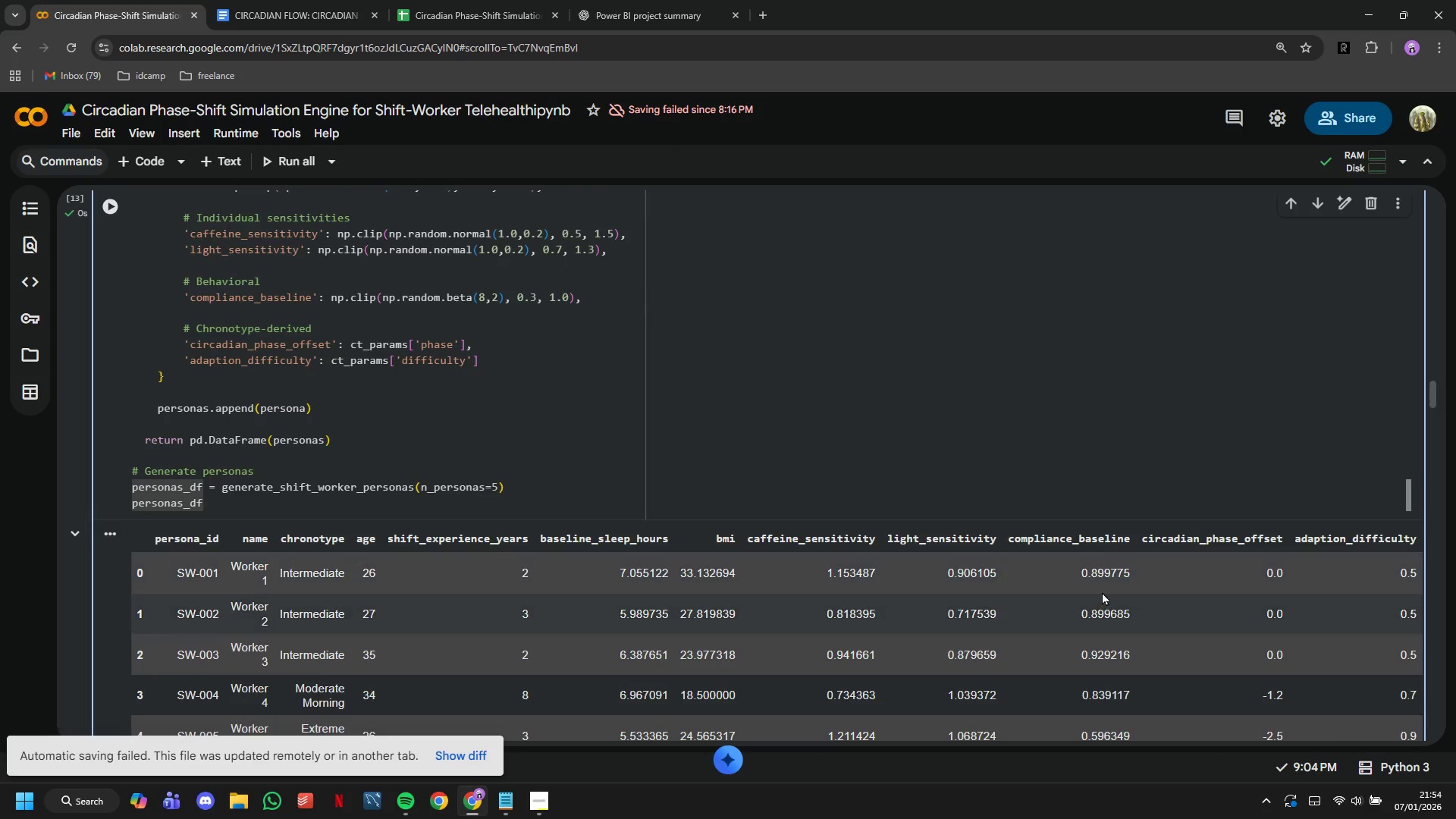 
scroll: coordinate [1062, 542], scroll_direction: down, amount: 4.0
 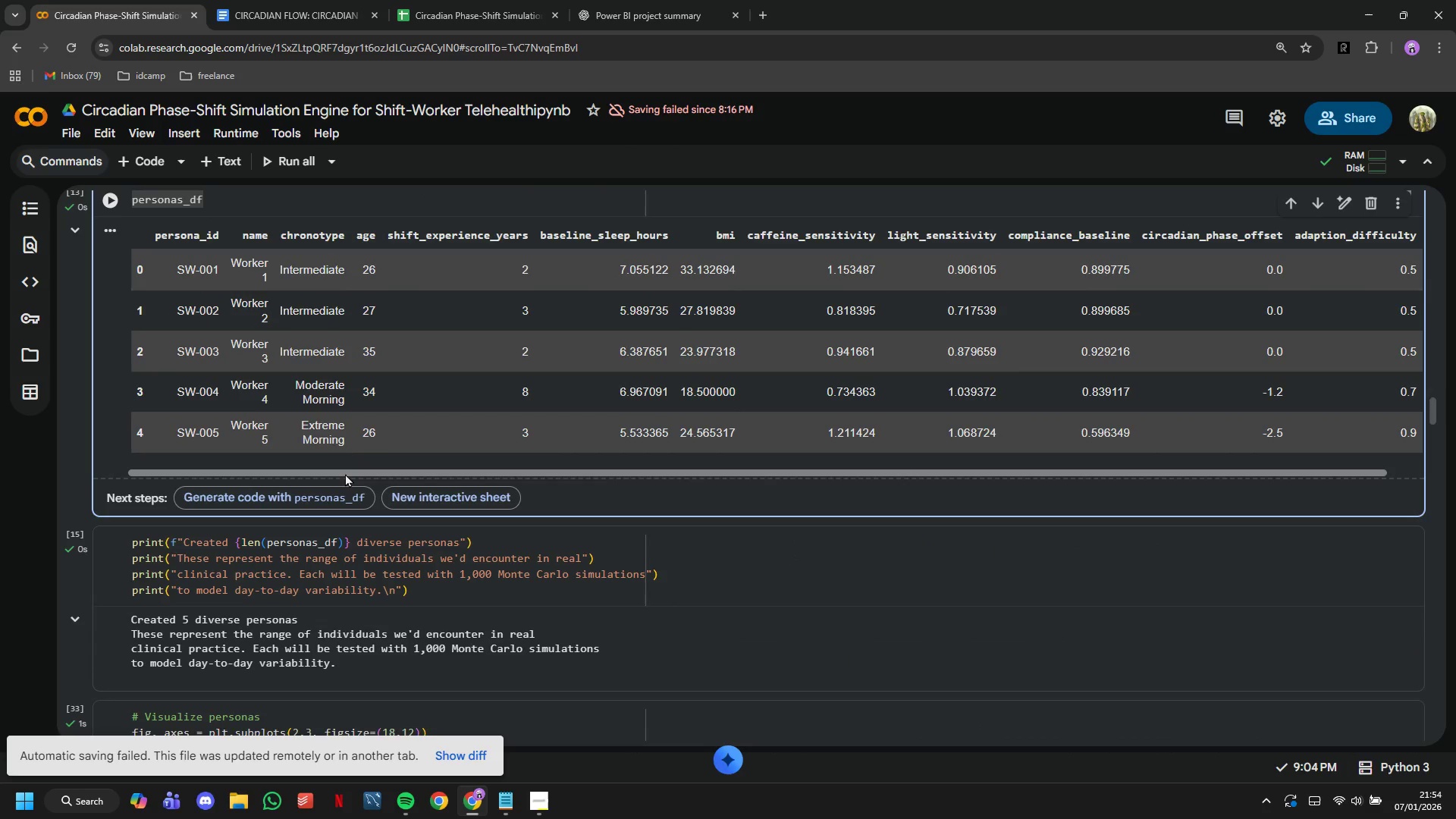 
left_click_drag(start_coordinate=[346, 471], to_coordinate=[560, 460])
 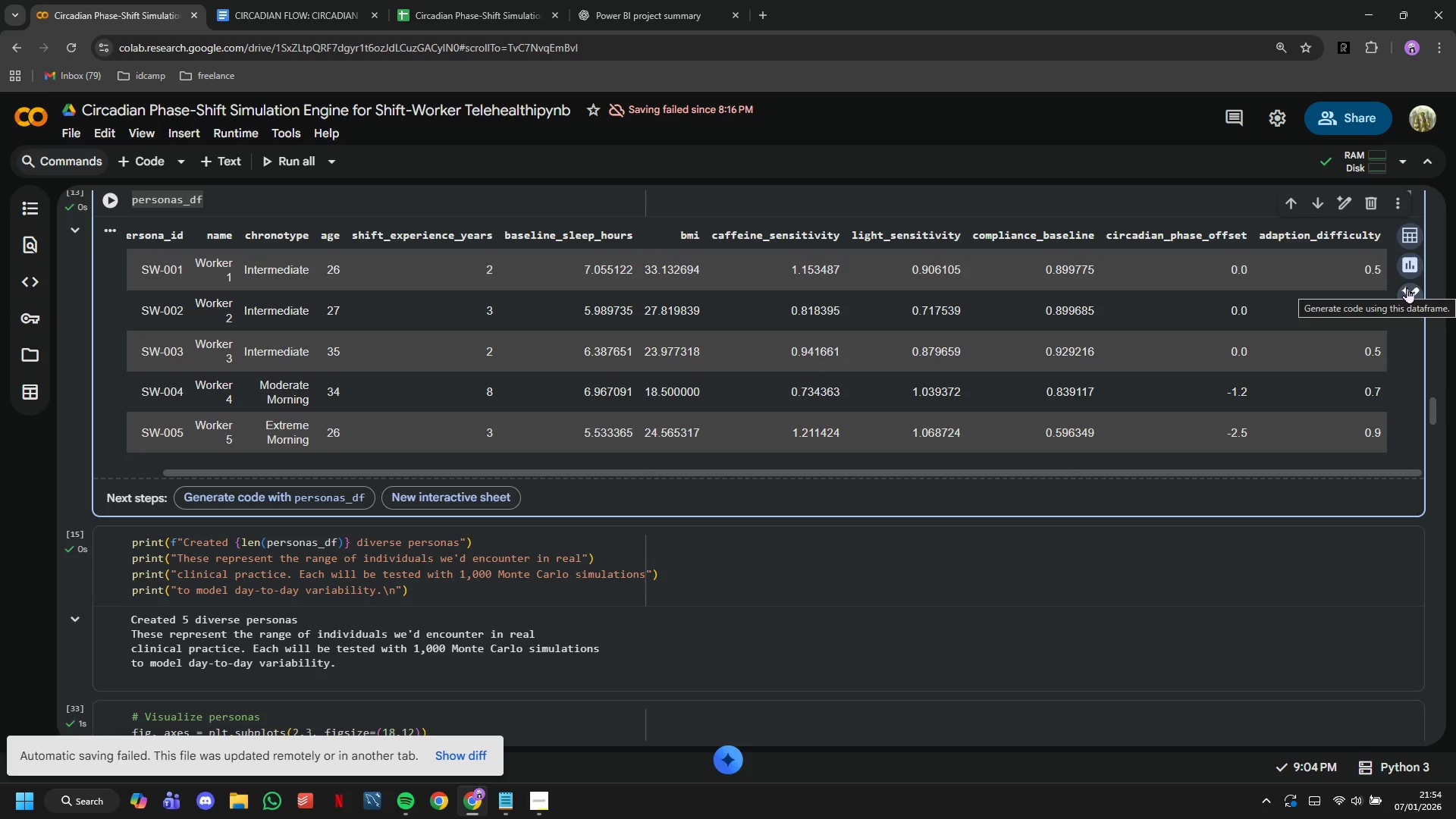 
left_click([1409, 274])
 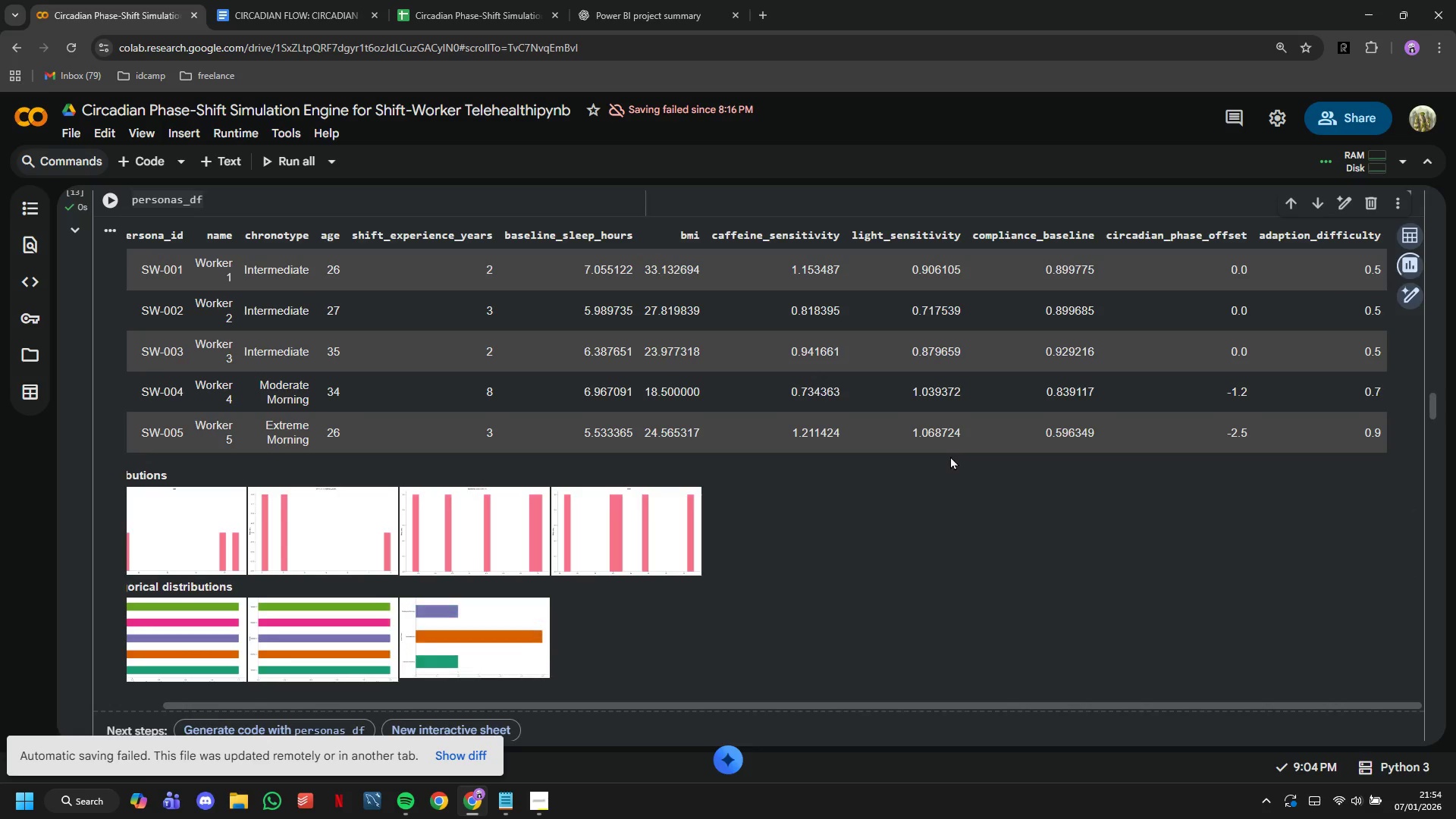 
scroll: coordinate [943, 457], scroll_direction: down, amount: 3.0
 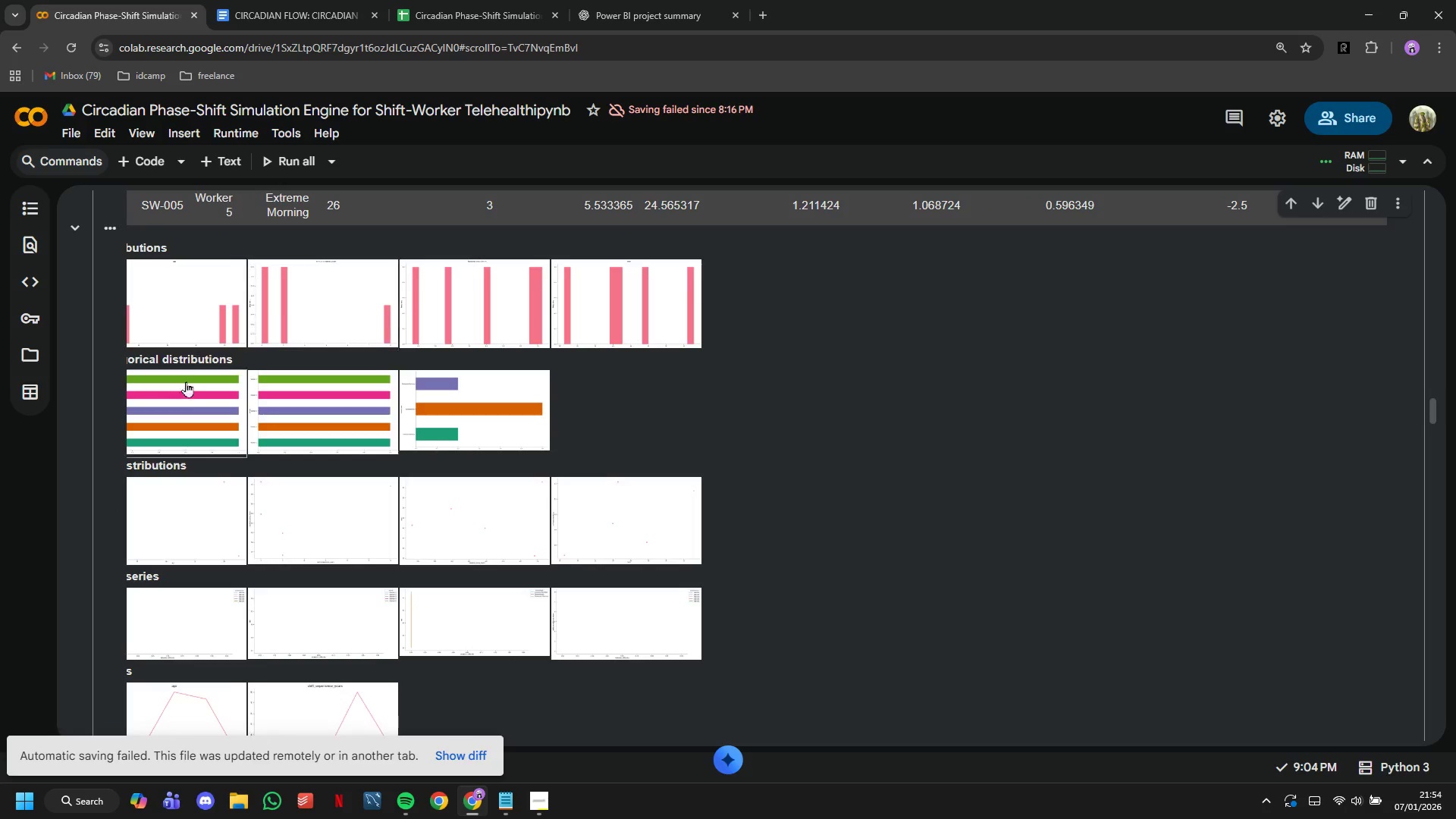 
left_click([186, 398])
 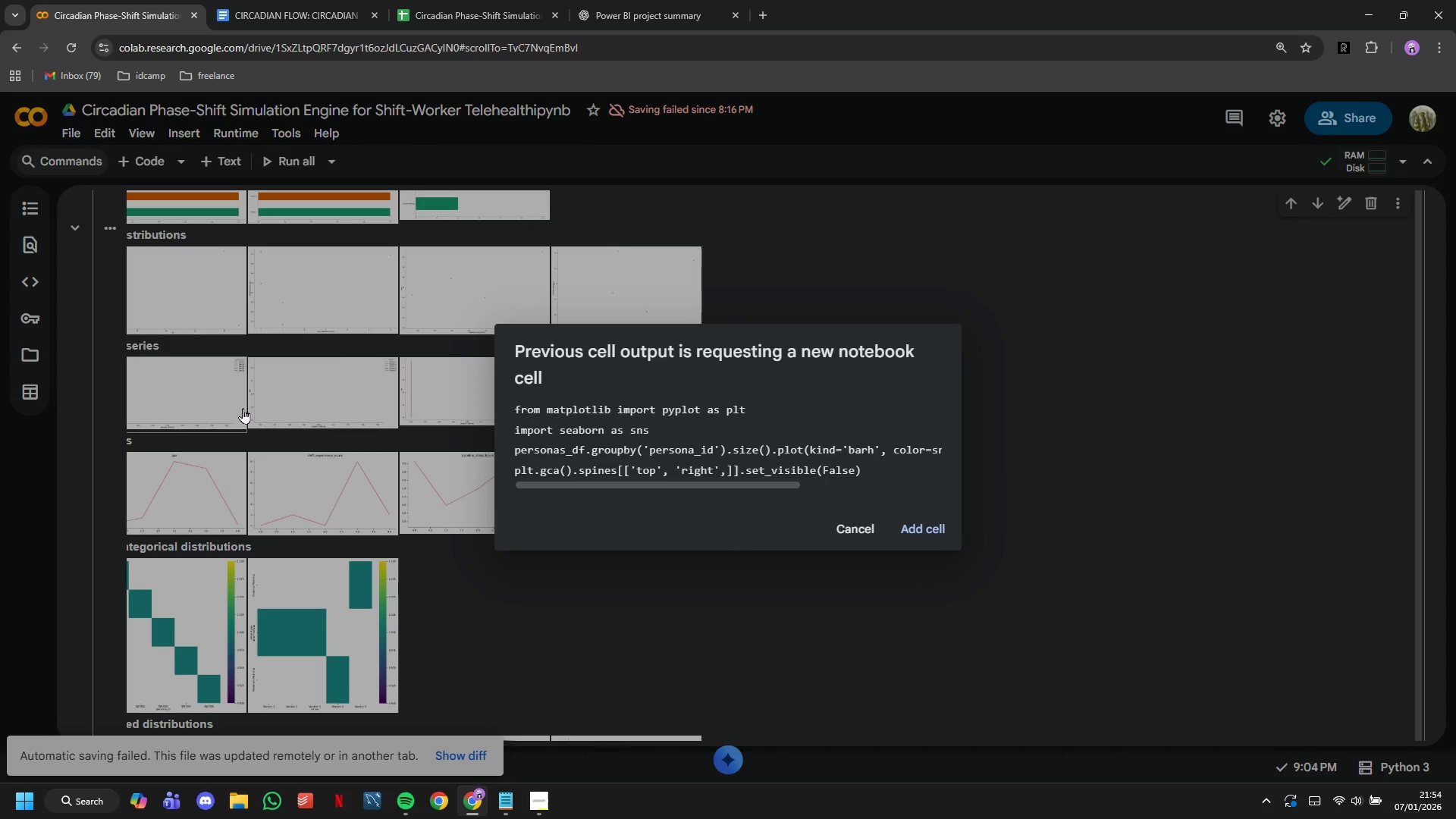 
left_click([939, 532])
 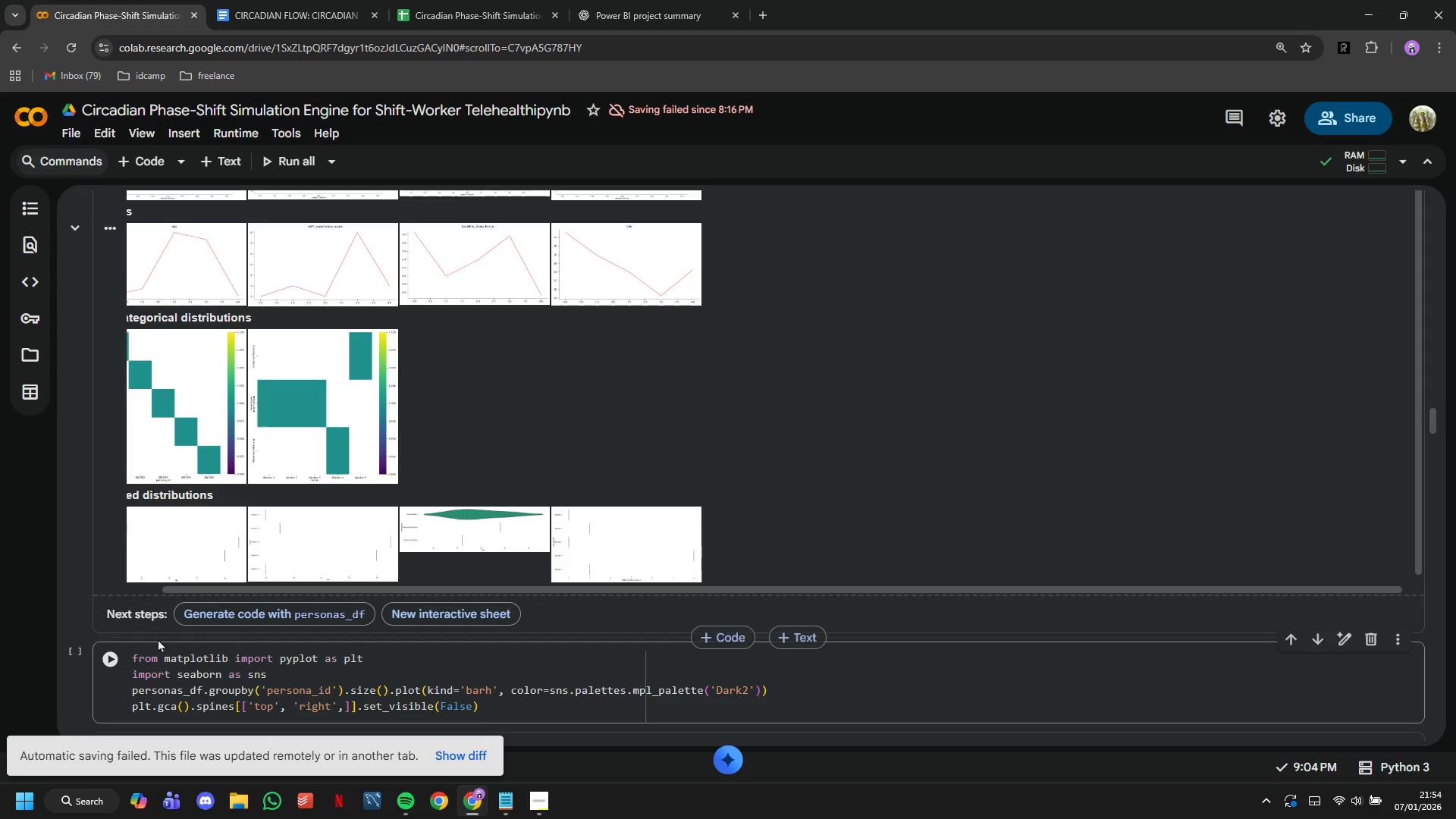 
left_click([124, 649])
 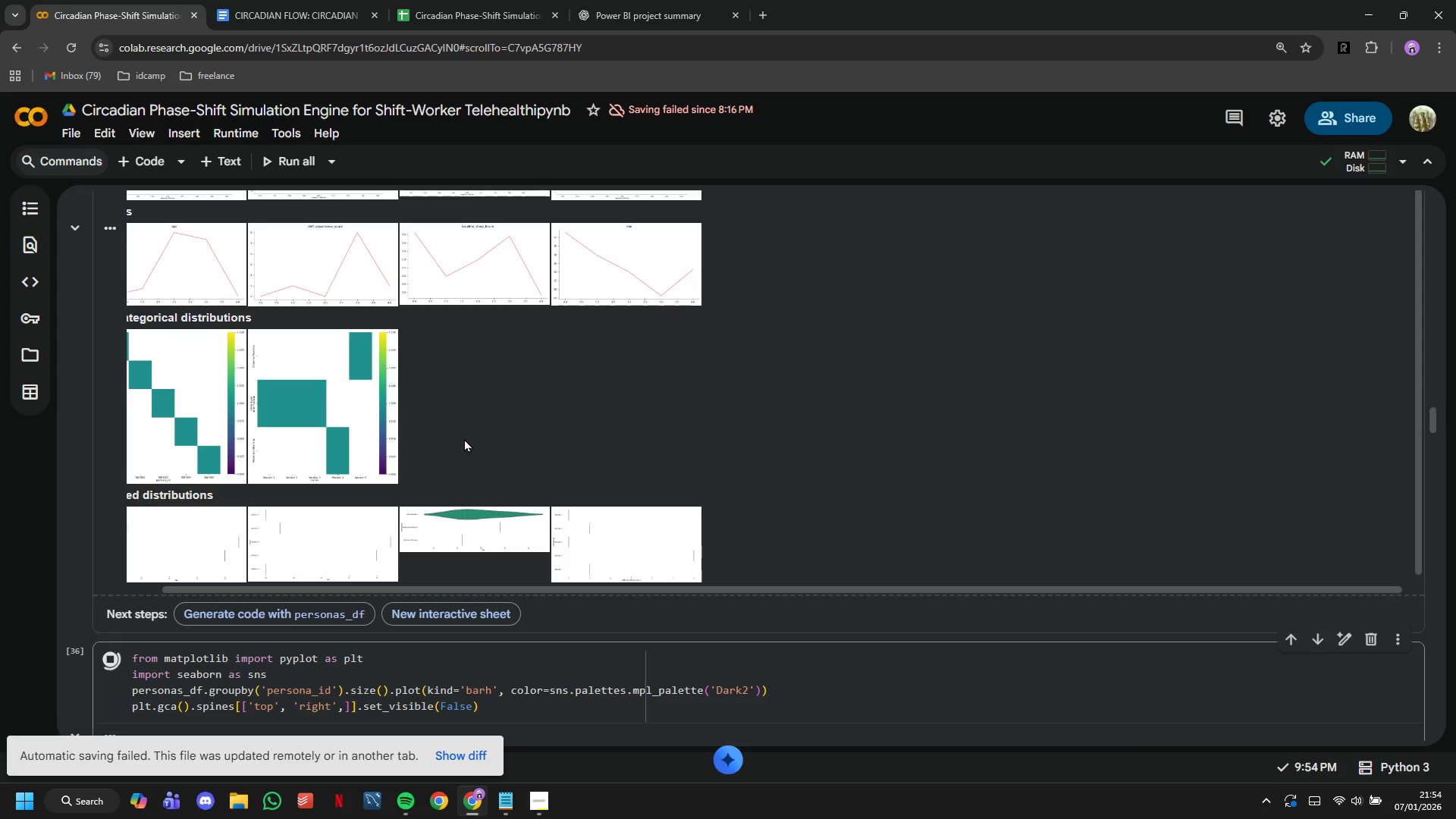 
scroll: coordinate [586, 593], scroll_direction: down, amount: 11.0
 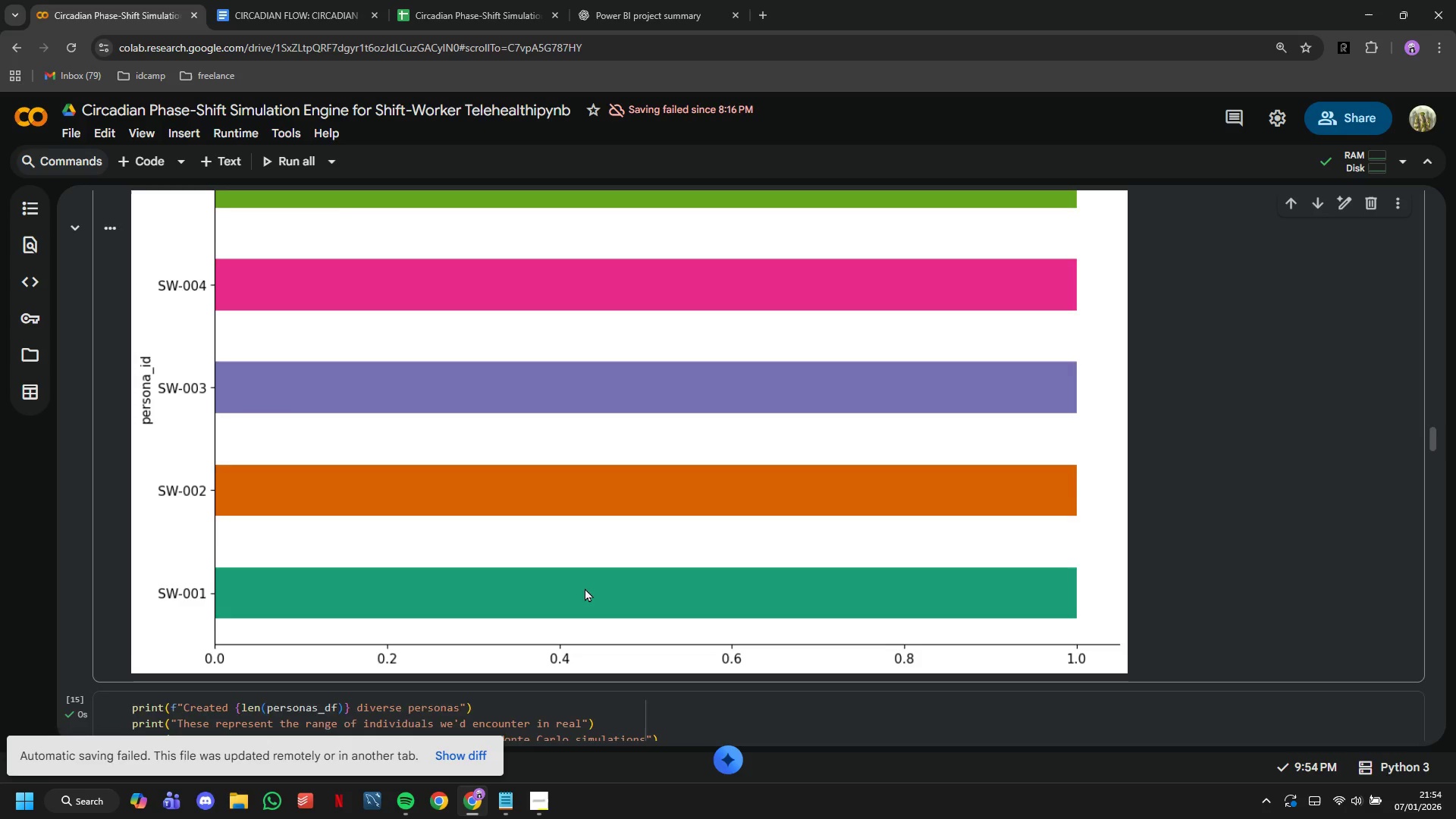 
scroll: coordinate [584, 587], scroll_direction: up, amount: 6.0
 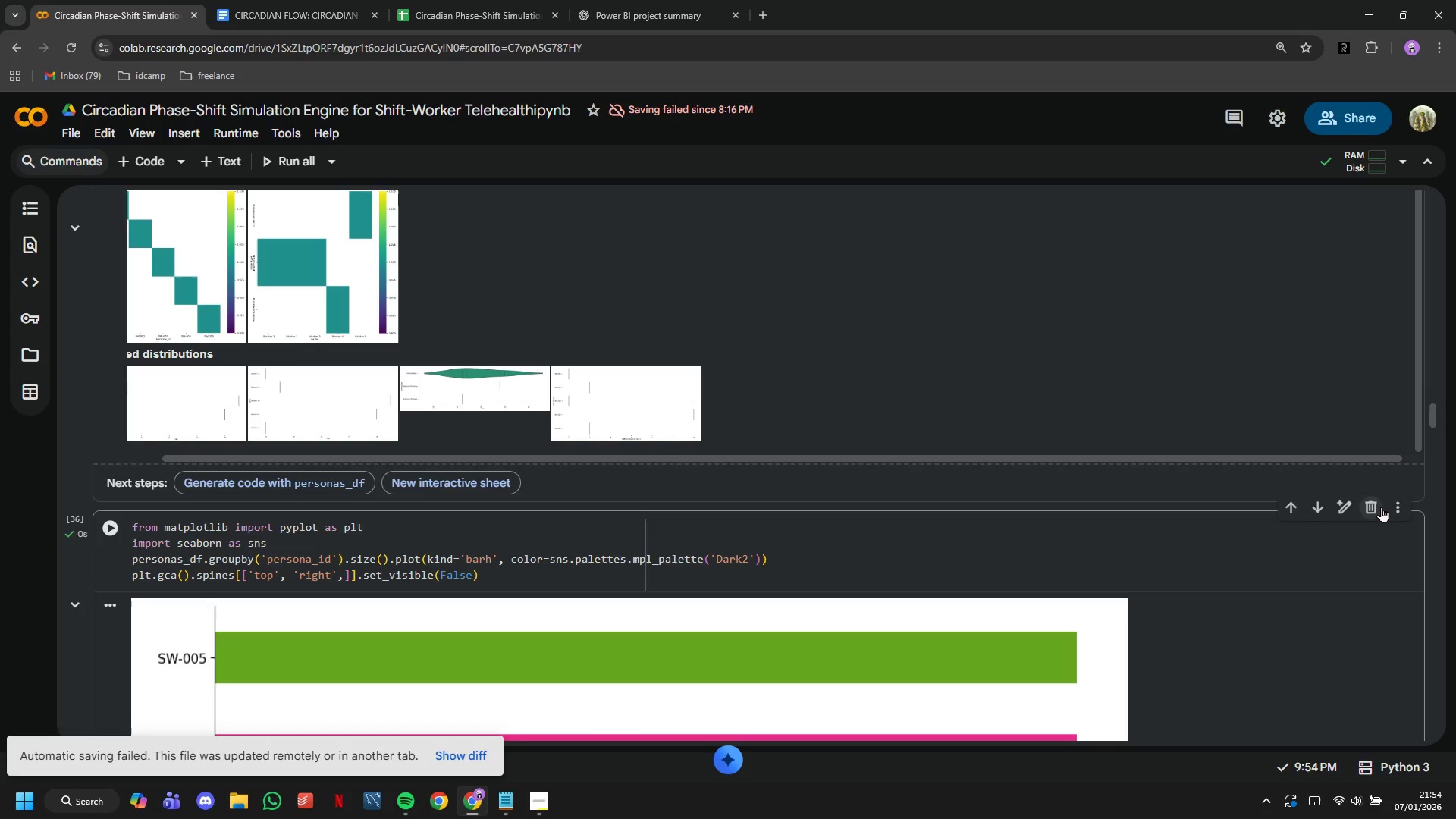 
left_click([1378, 507])
 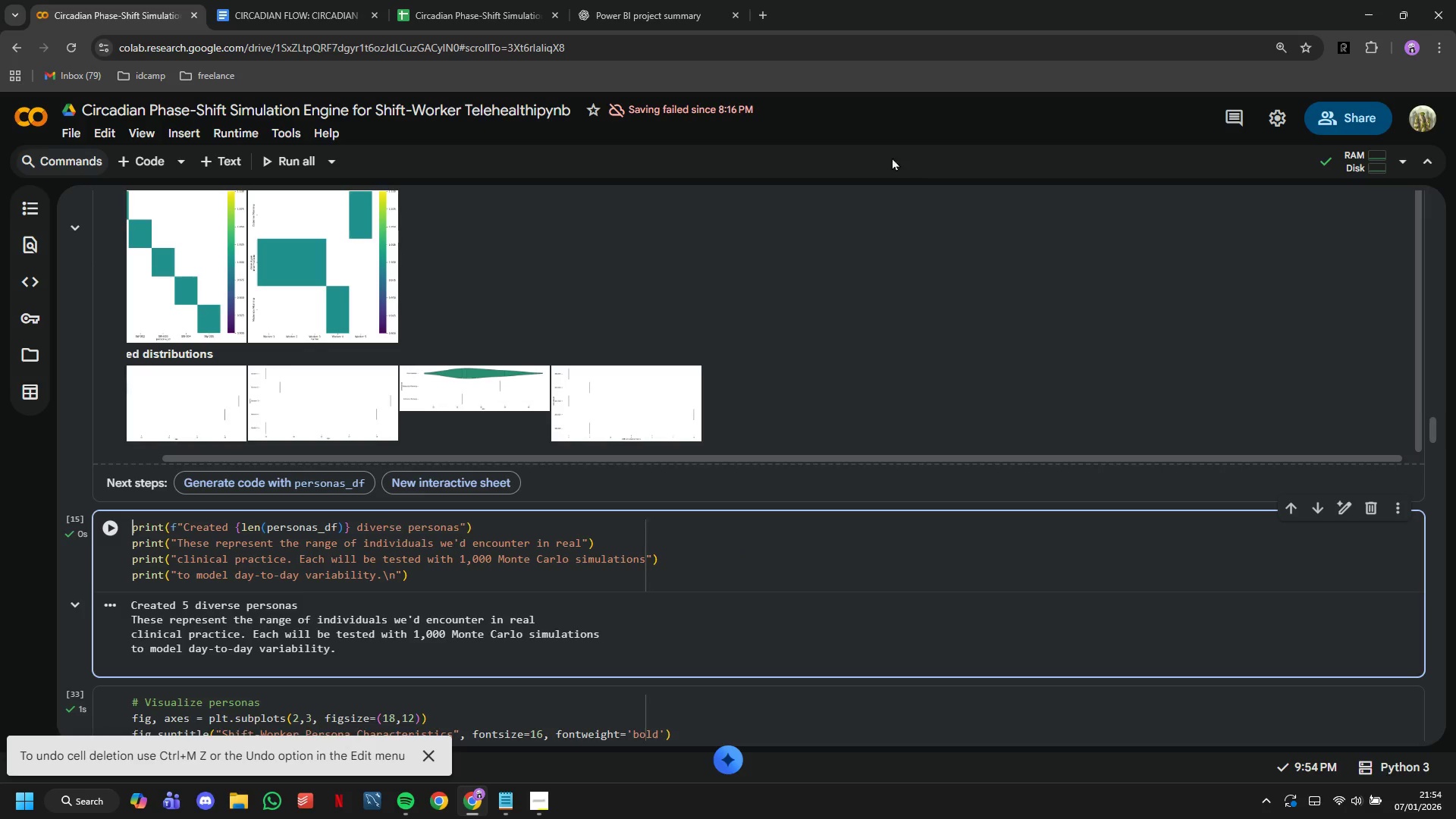 
wait(5.8)
 